 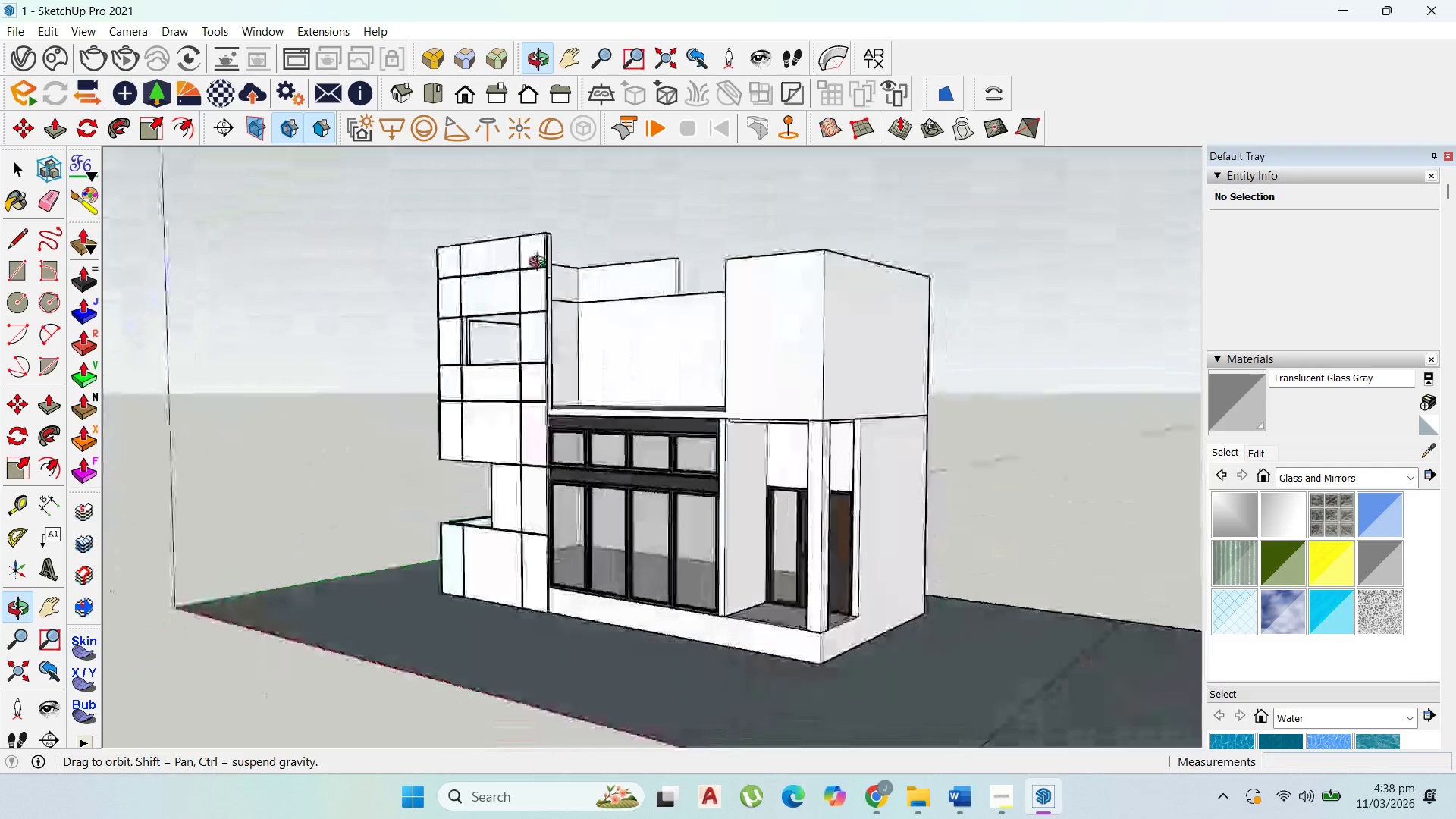 
scroll: coordinate [814, 391], scroll_direction: down, amount: 3.0
 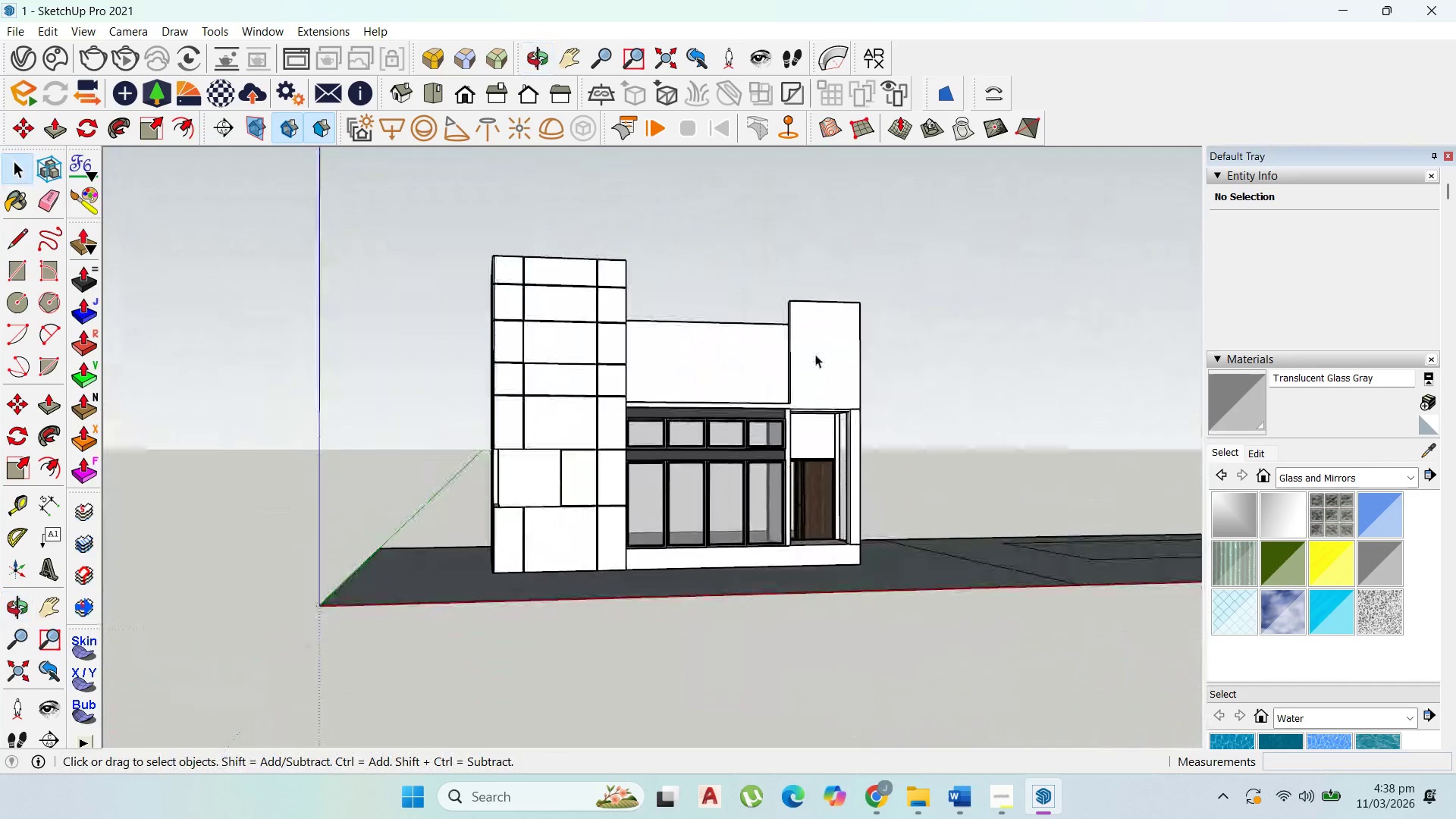 
scroll: coordinate [814, 378], scroll_direction: up, amount: 2.0
 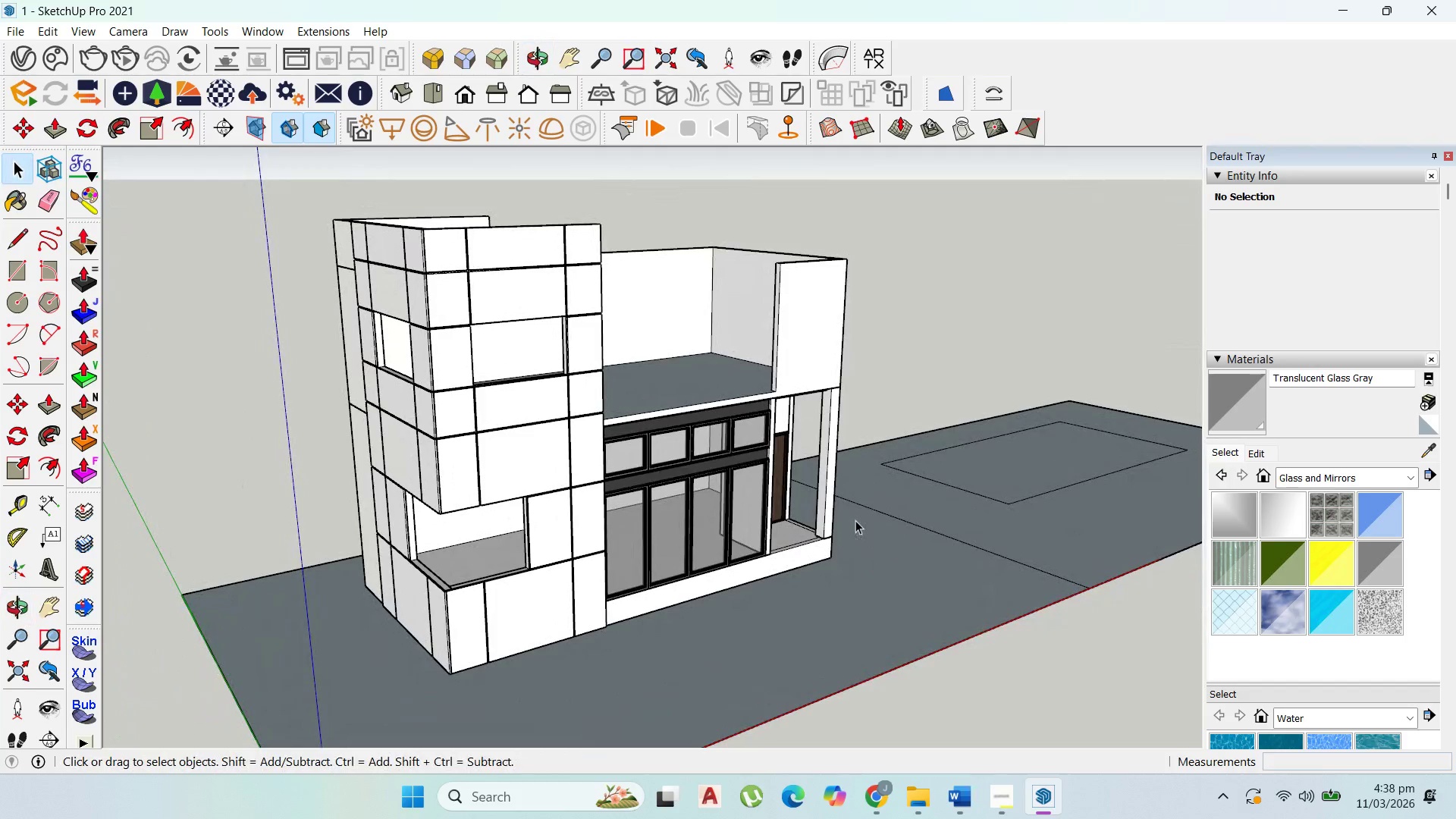 
wait(6.06)
 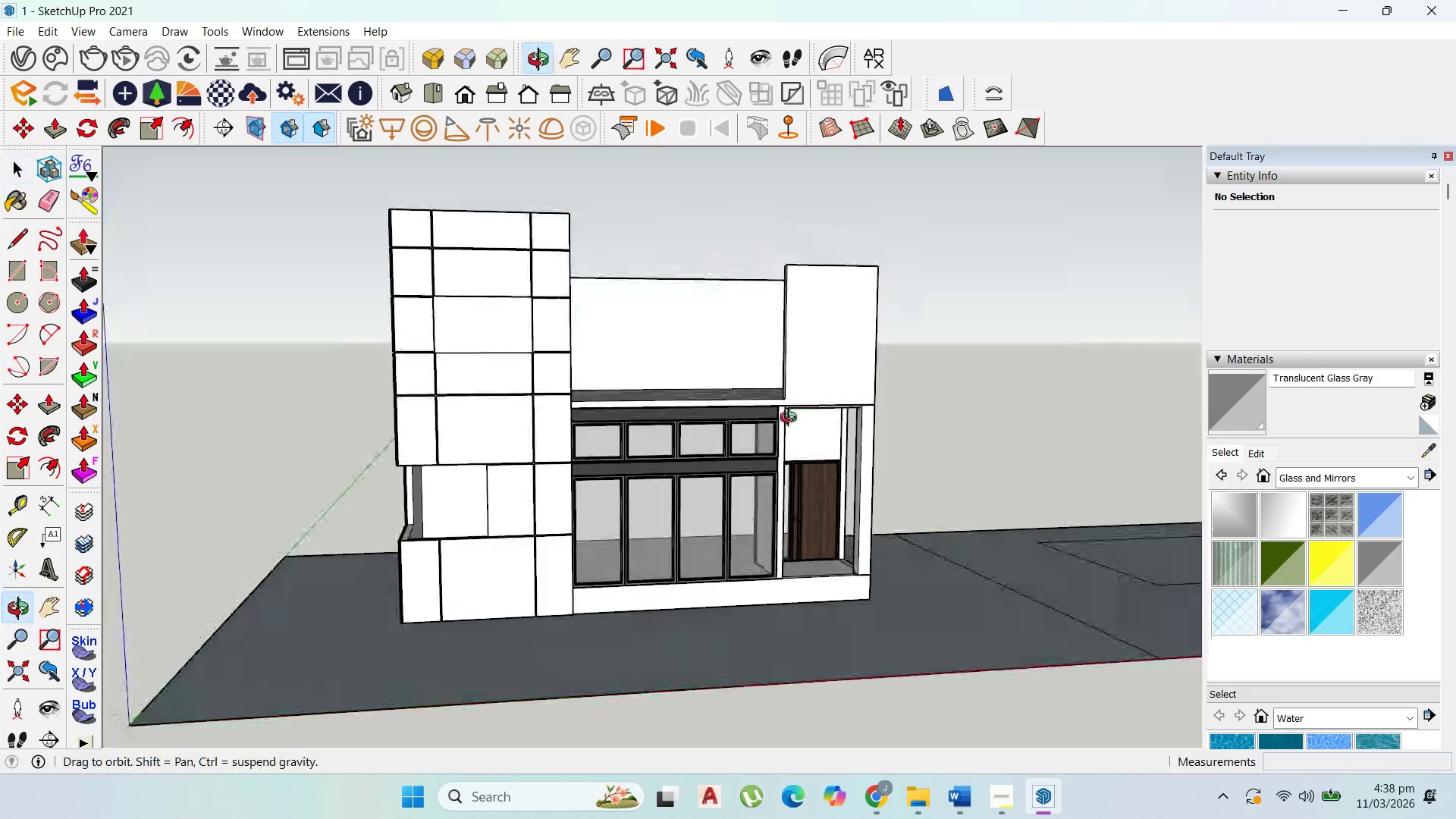 
scroll: coordinate [733, 452], scroll_direction: up, amount: 2.0
 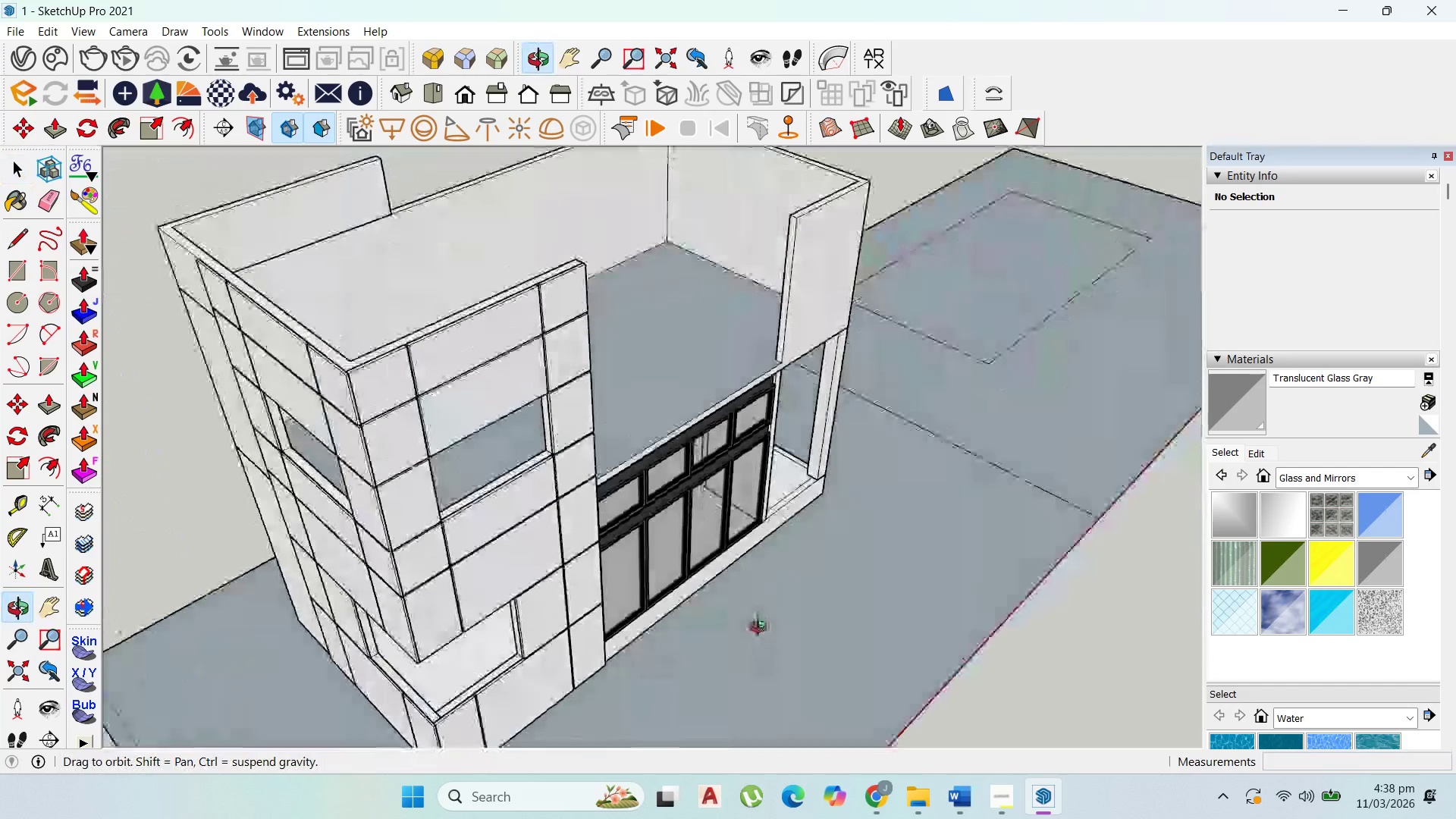 
scroll: coordinate [761, 628], scroll_direction: down, amount: 3.0
 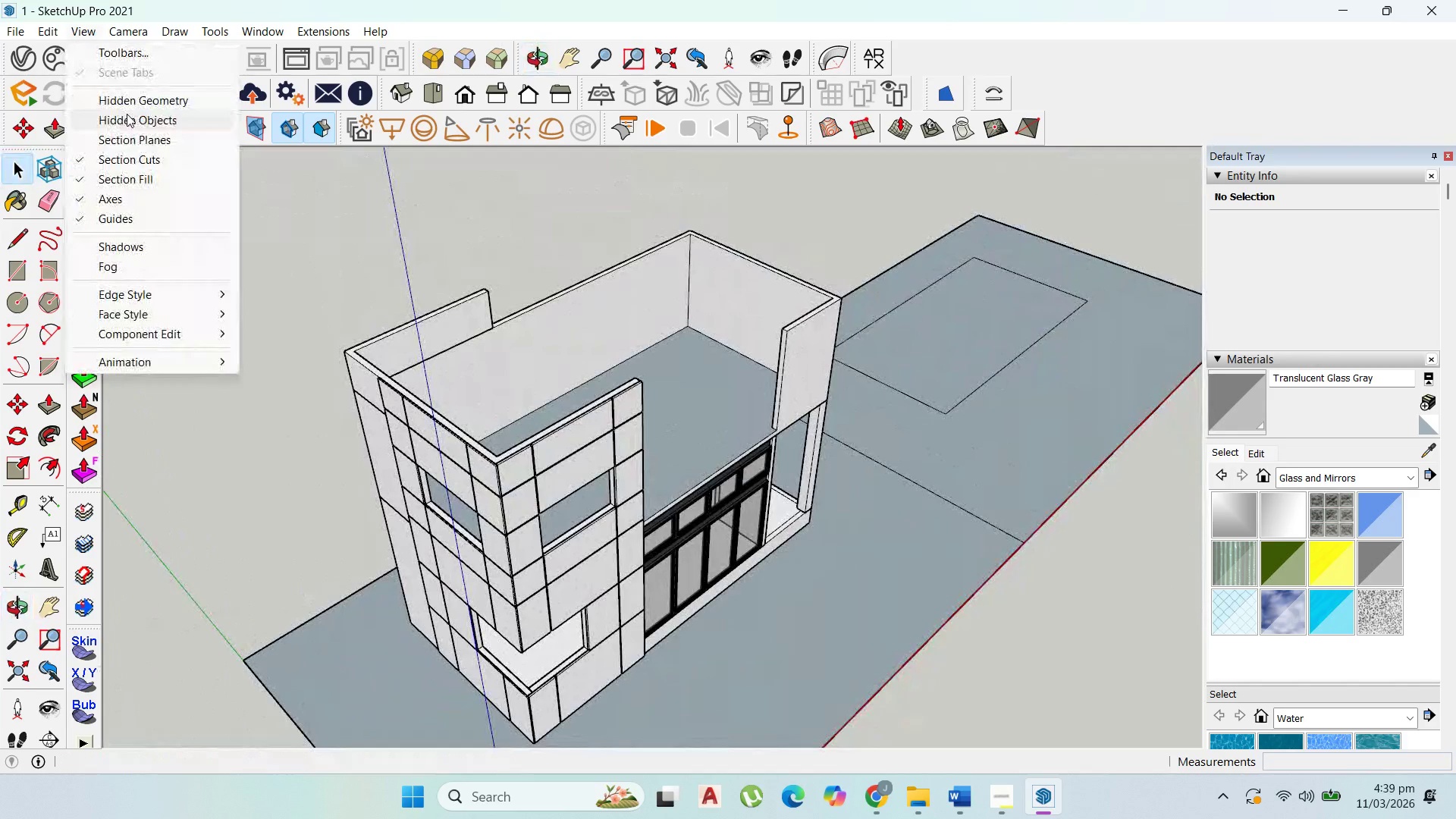 
left_click([127, 115])
 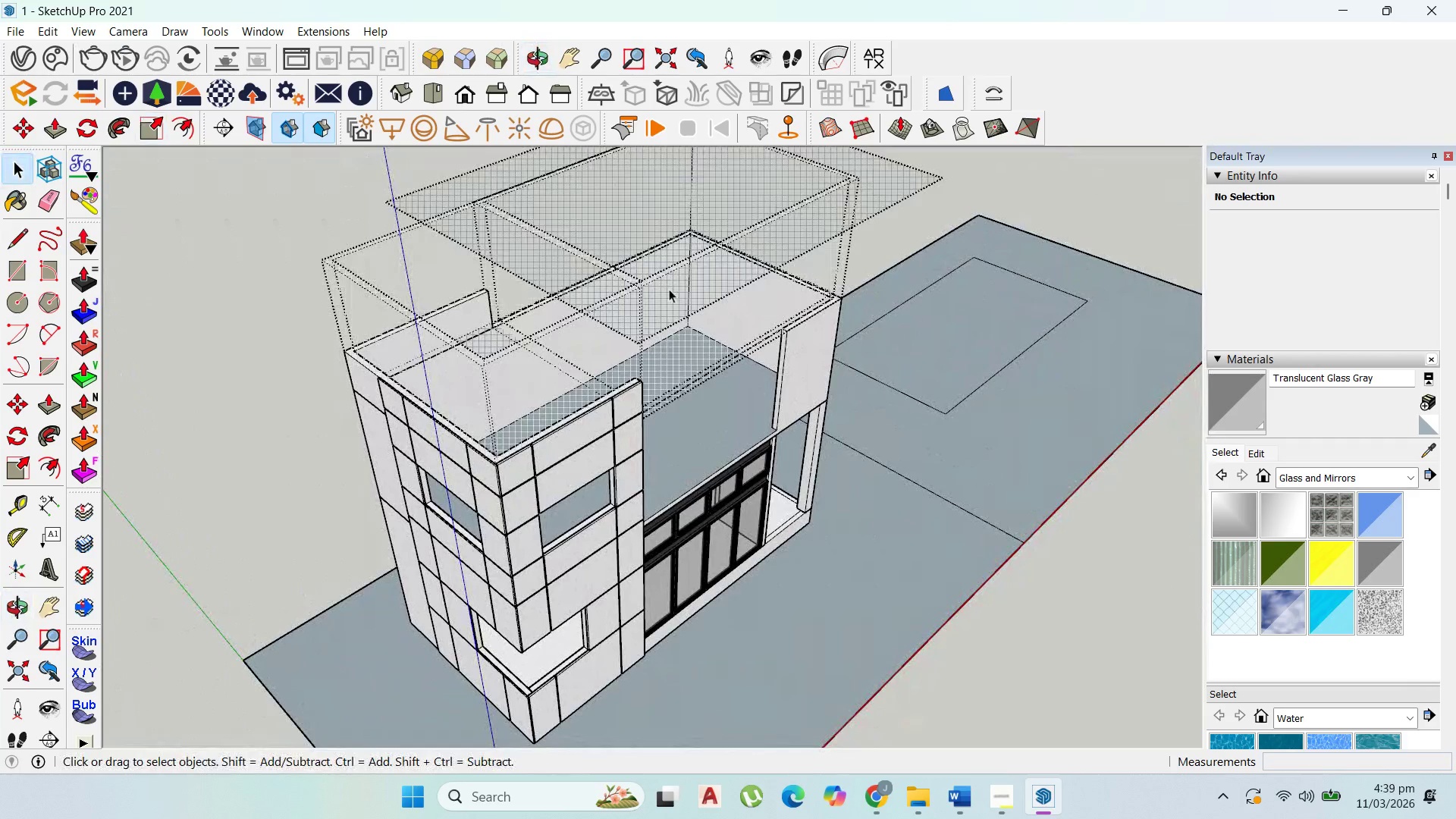 
left_click([669, 289])
 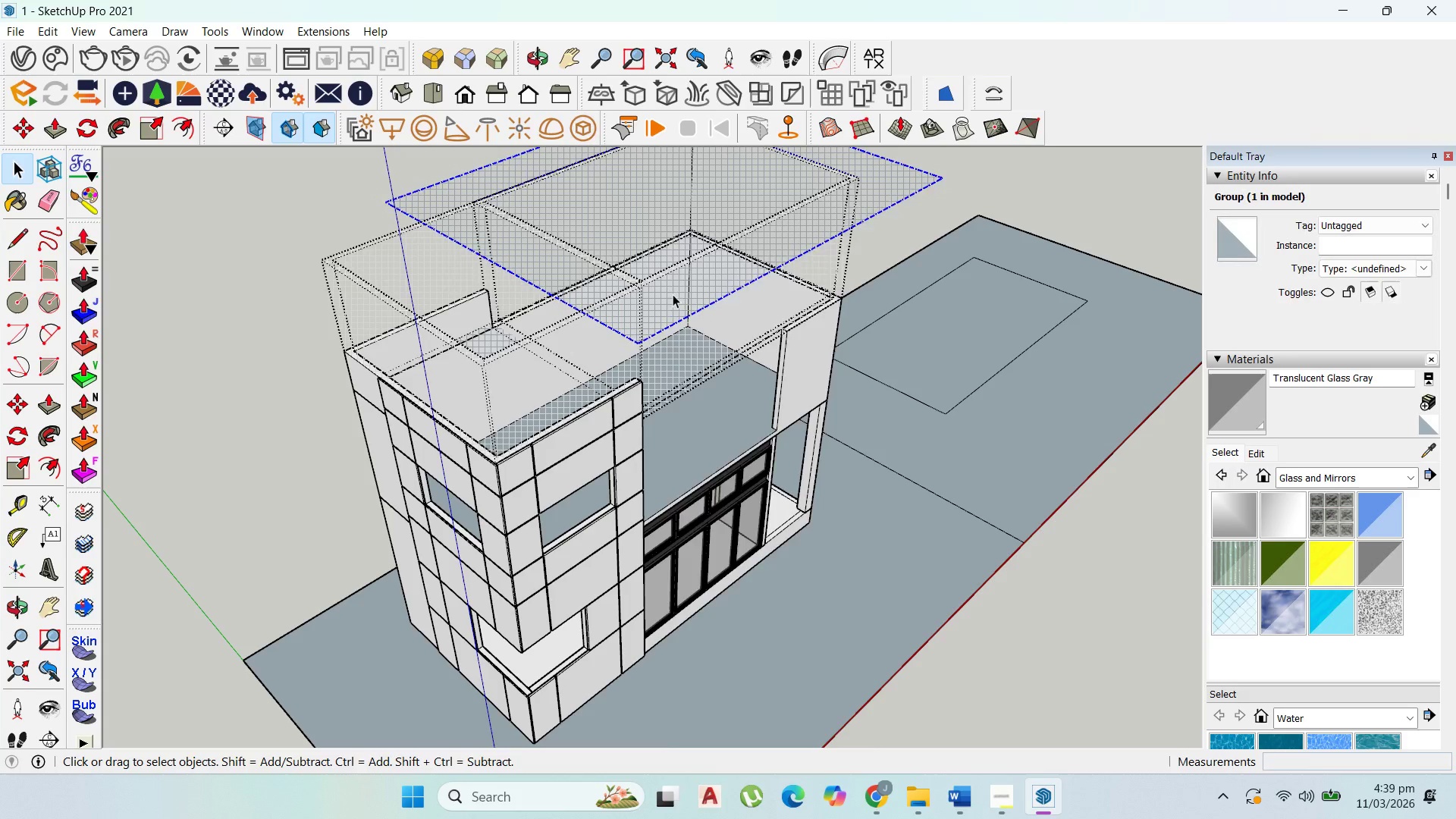 
right_click([673, 294])
 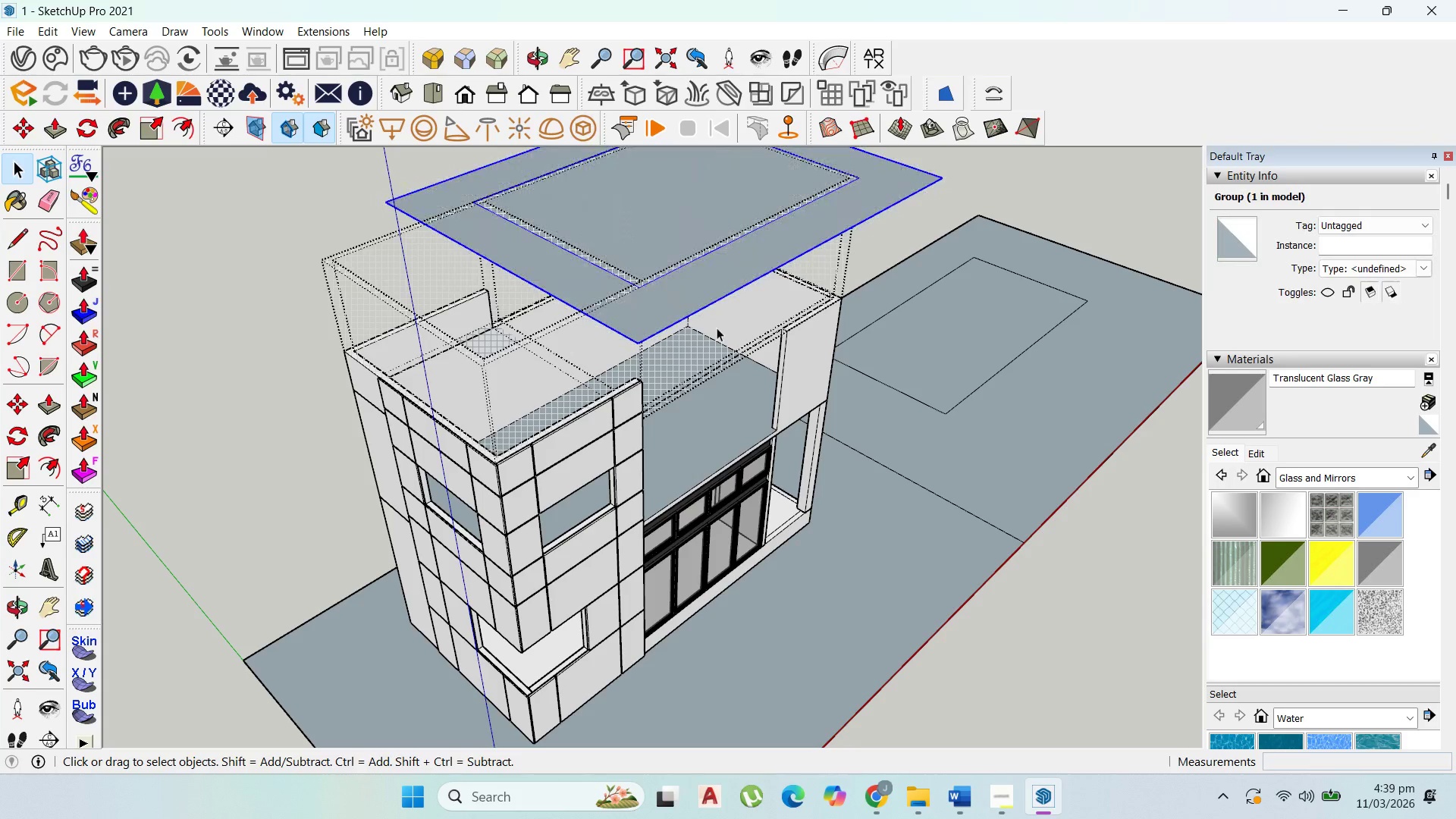 
double_click([707, 348])
 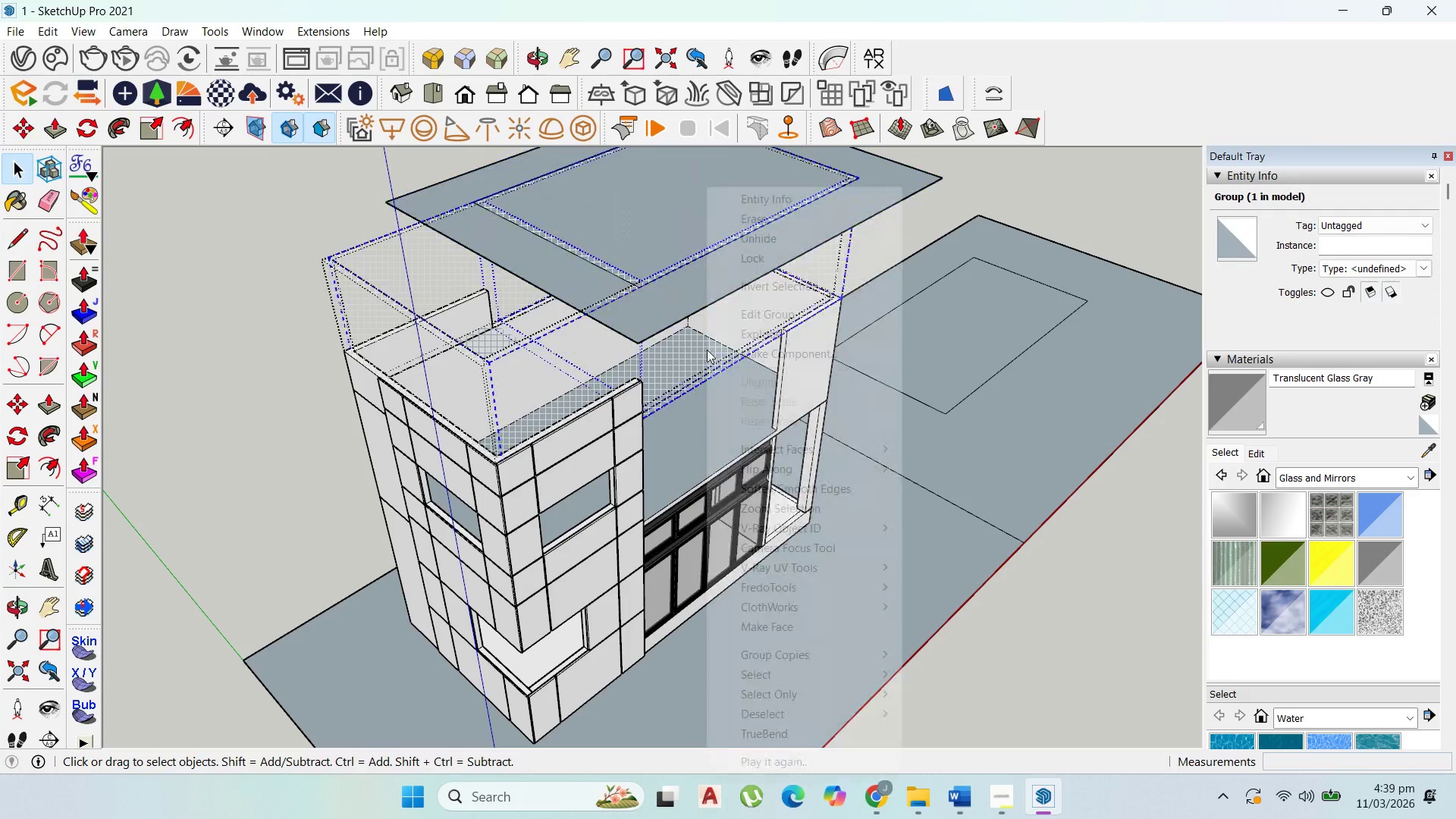 
right_click([707, 350])
 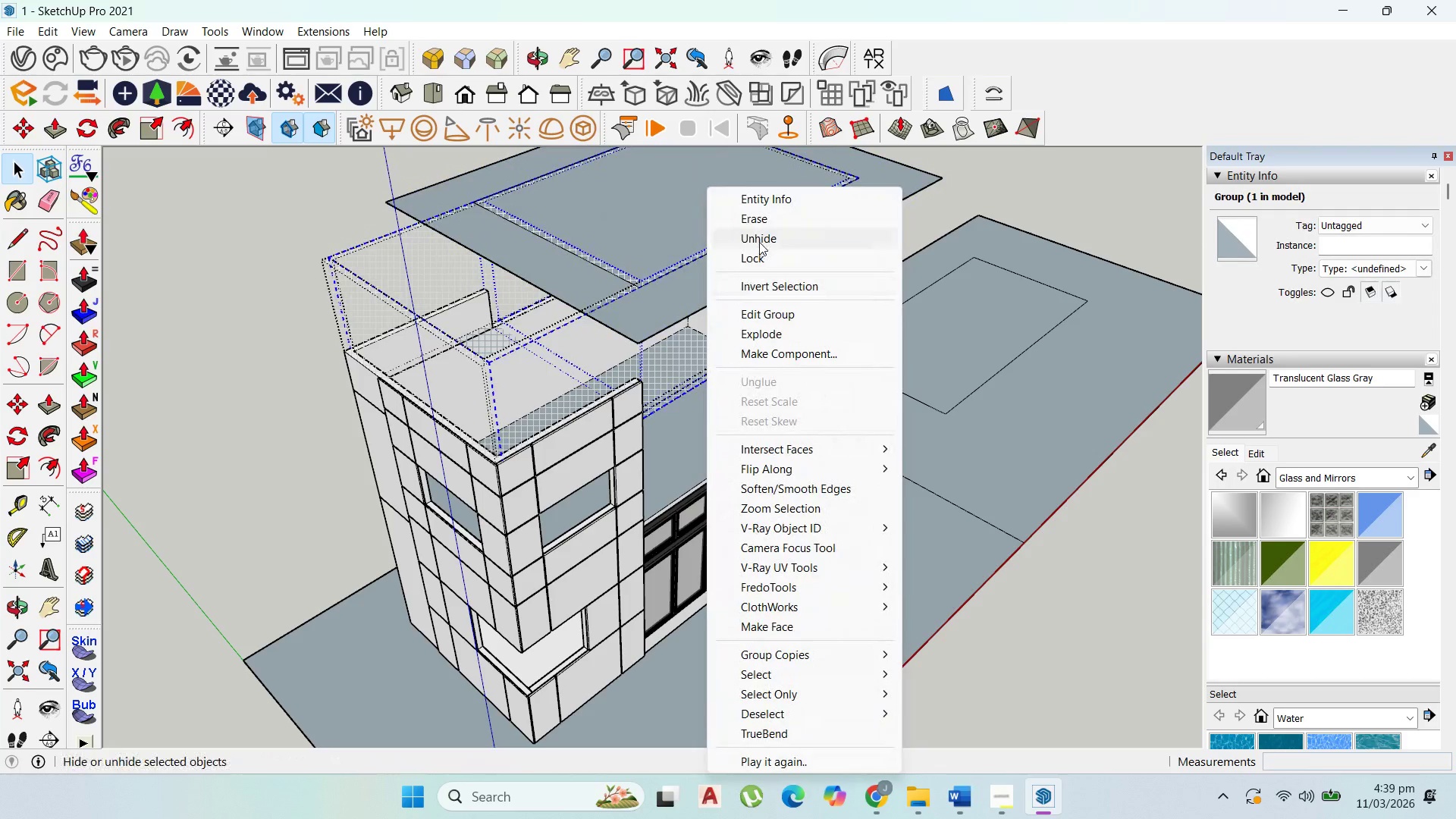 
left_click([759, 242])
 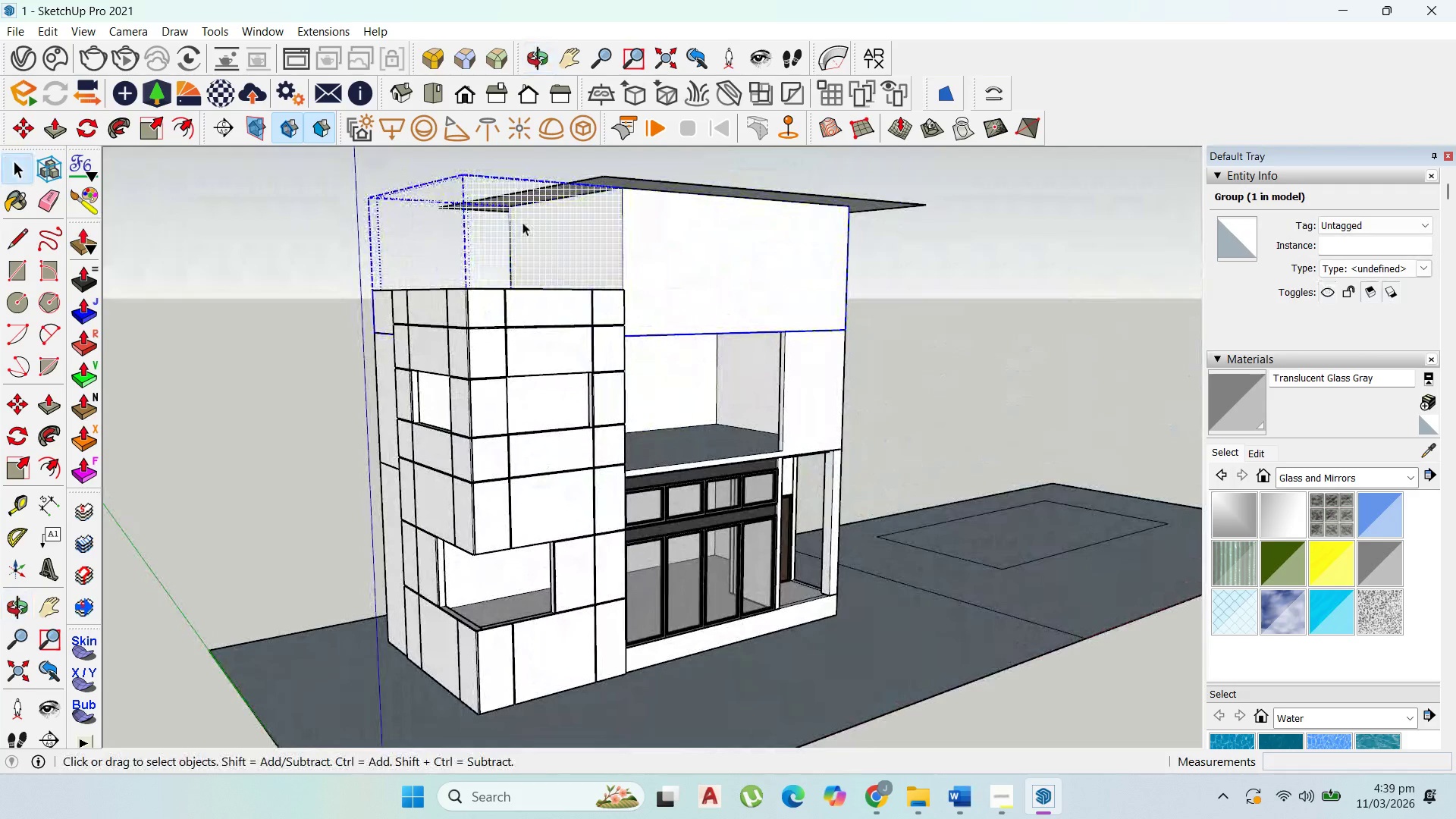 
wait(5.03)
 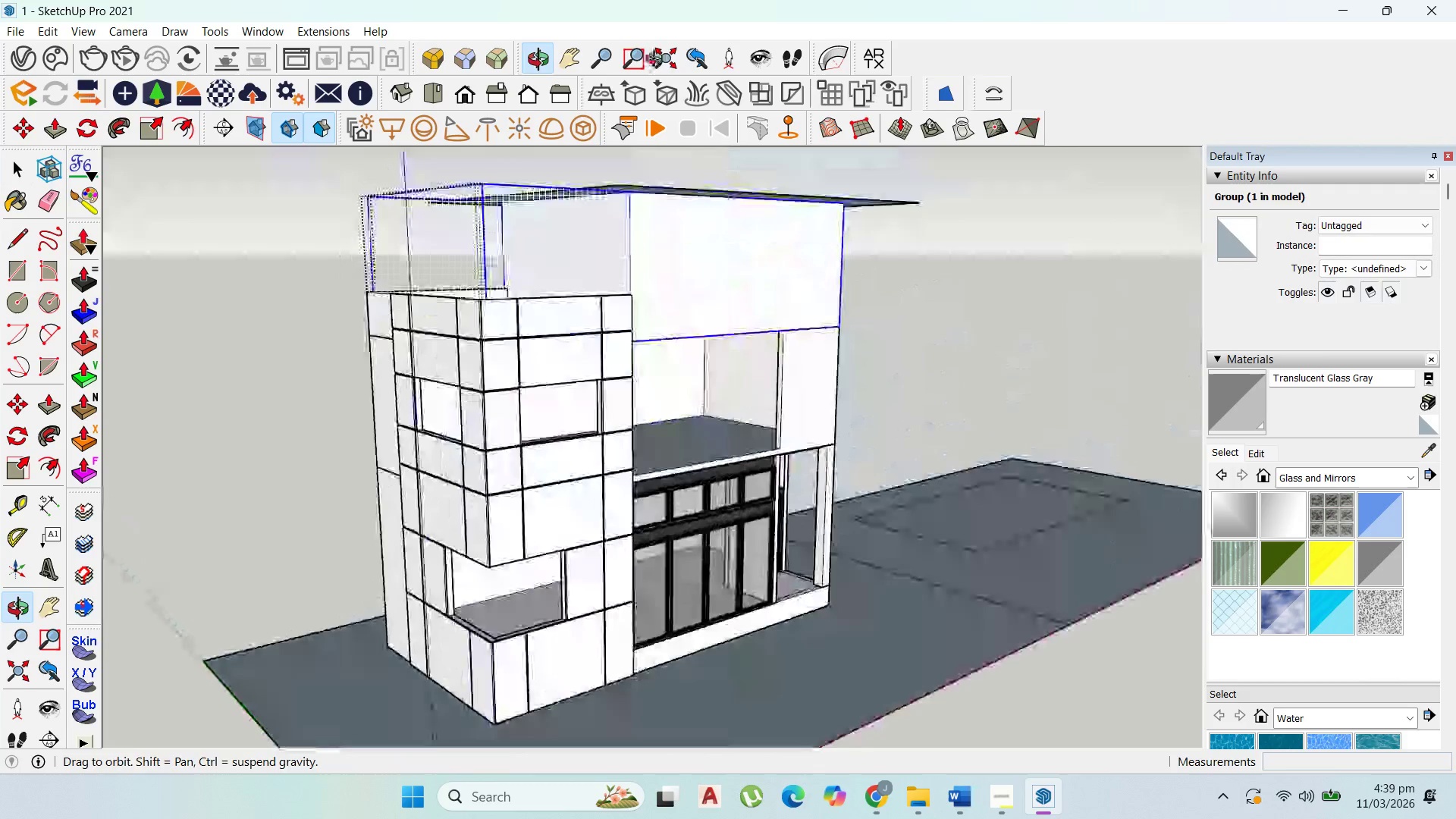 
key(Delete)
 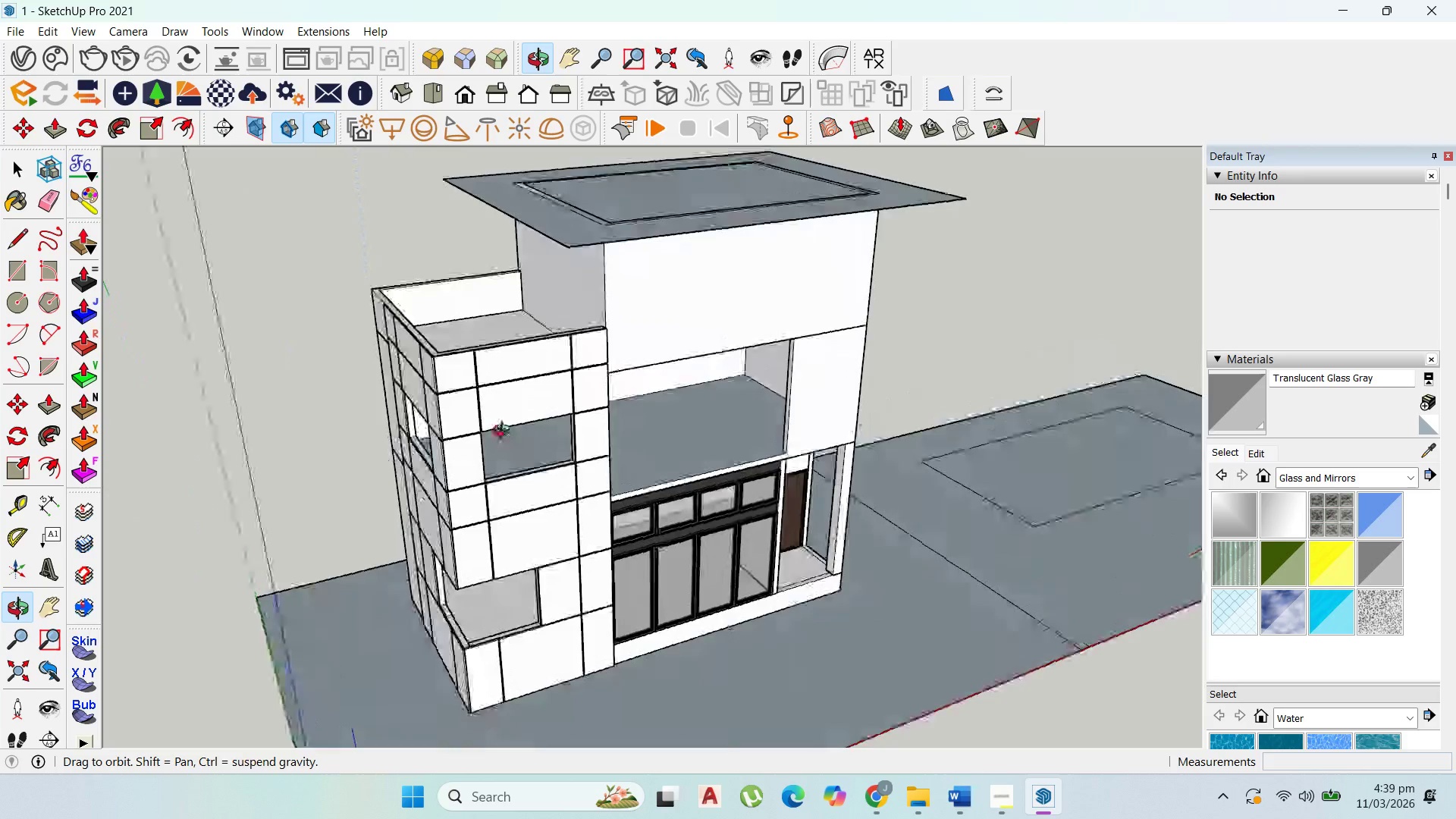 
scroll: coordinate [769, 381], scroll_direction: down, amount: 1.0
 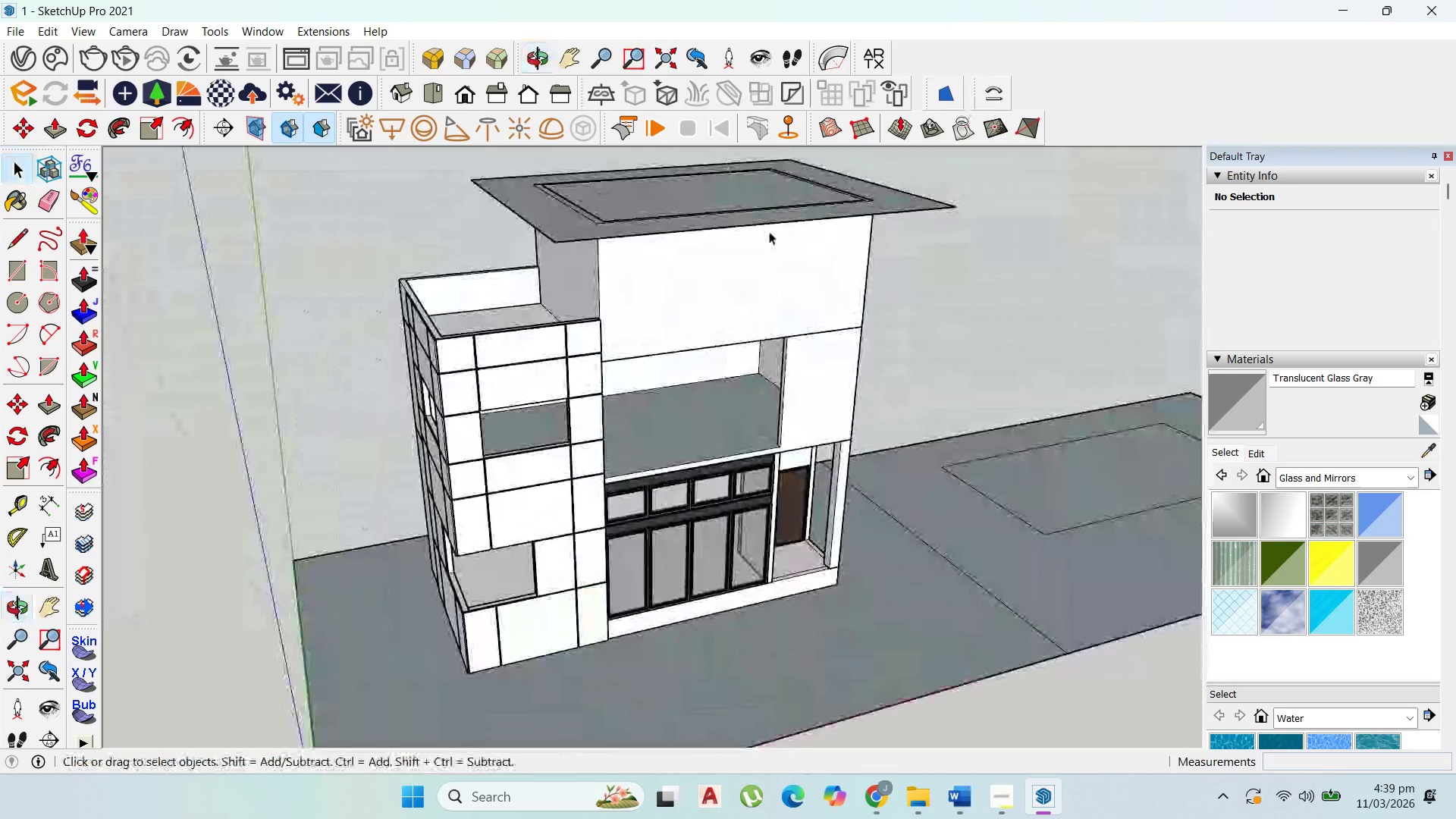 
double_click([780, 215])
 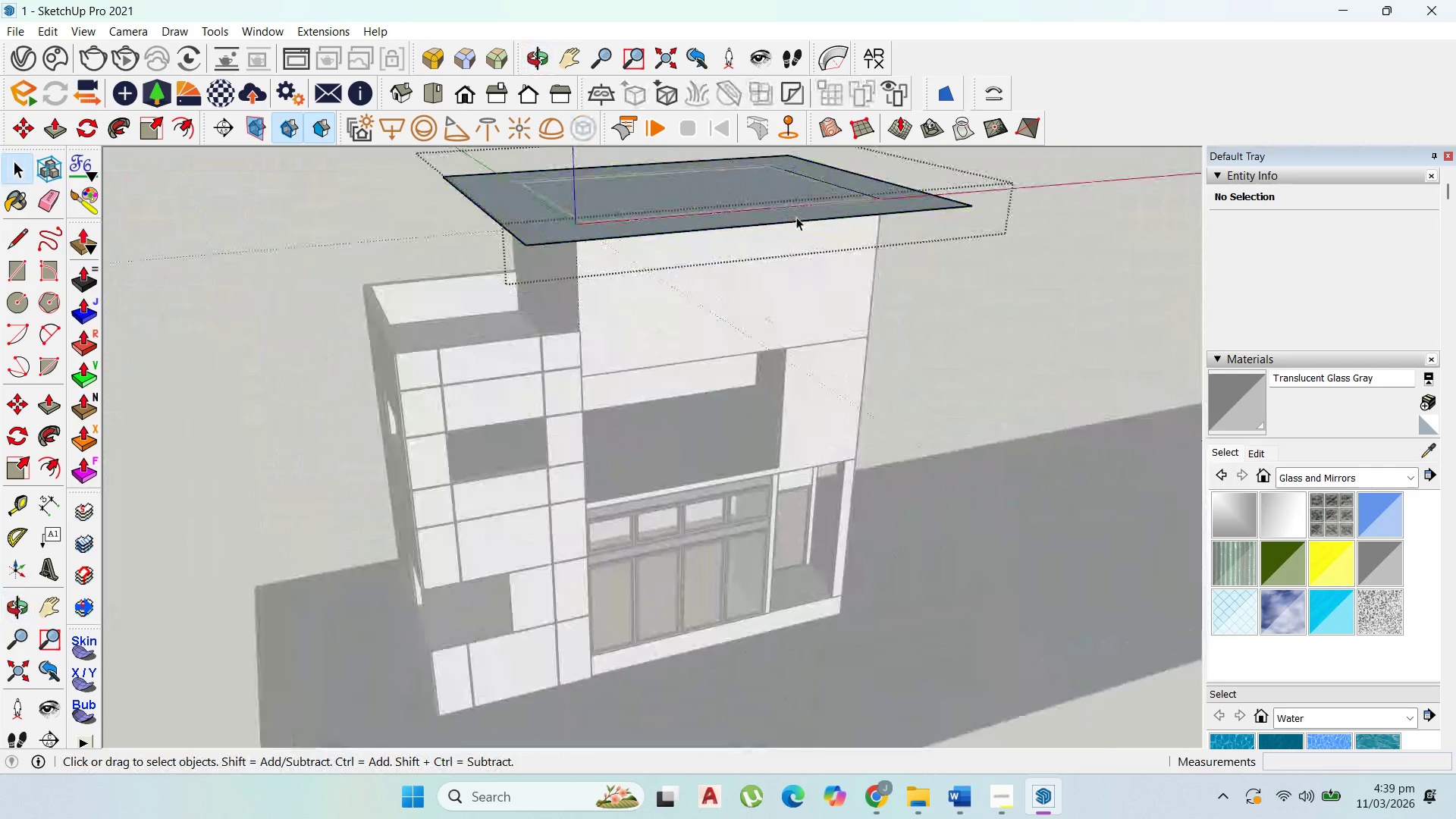 
double_click([796, 217])
 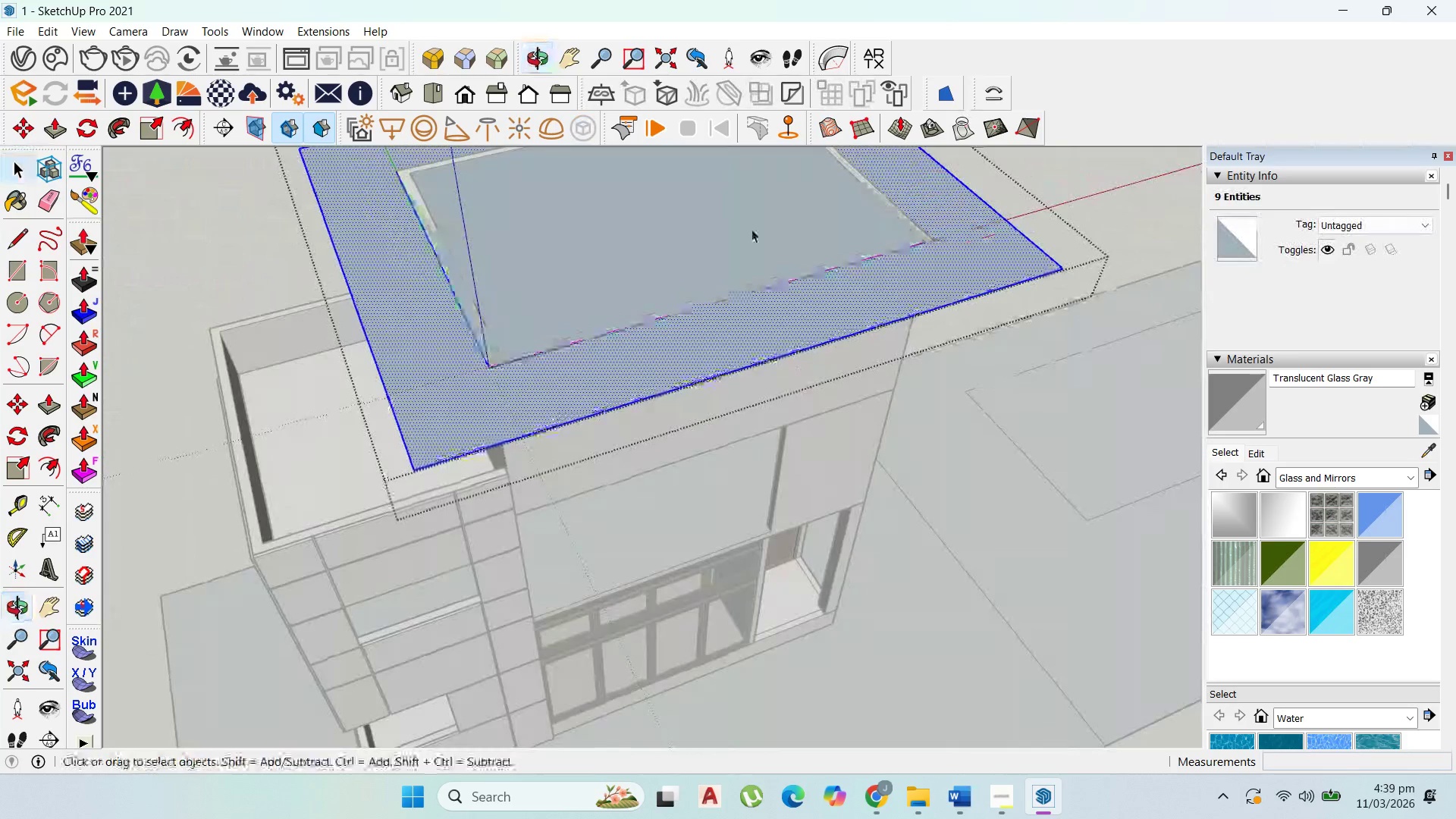 
scroll: coordinate [796, 217], scroll_direction: up, amount: 2.0
 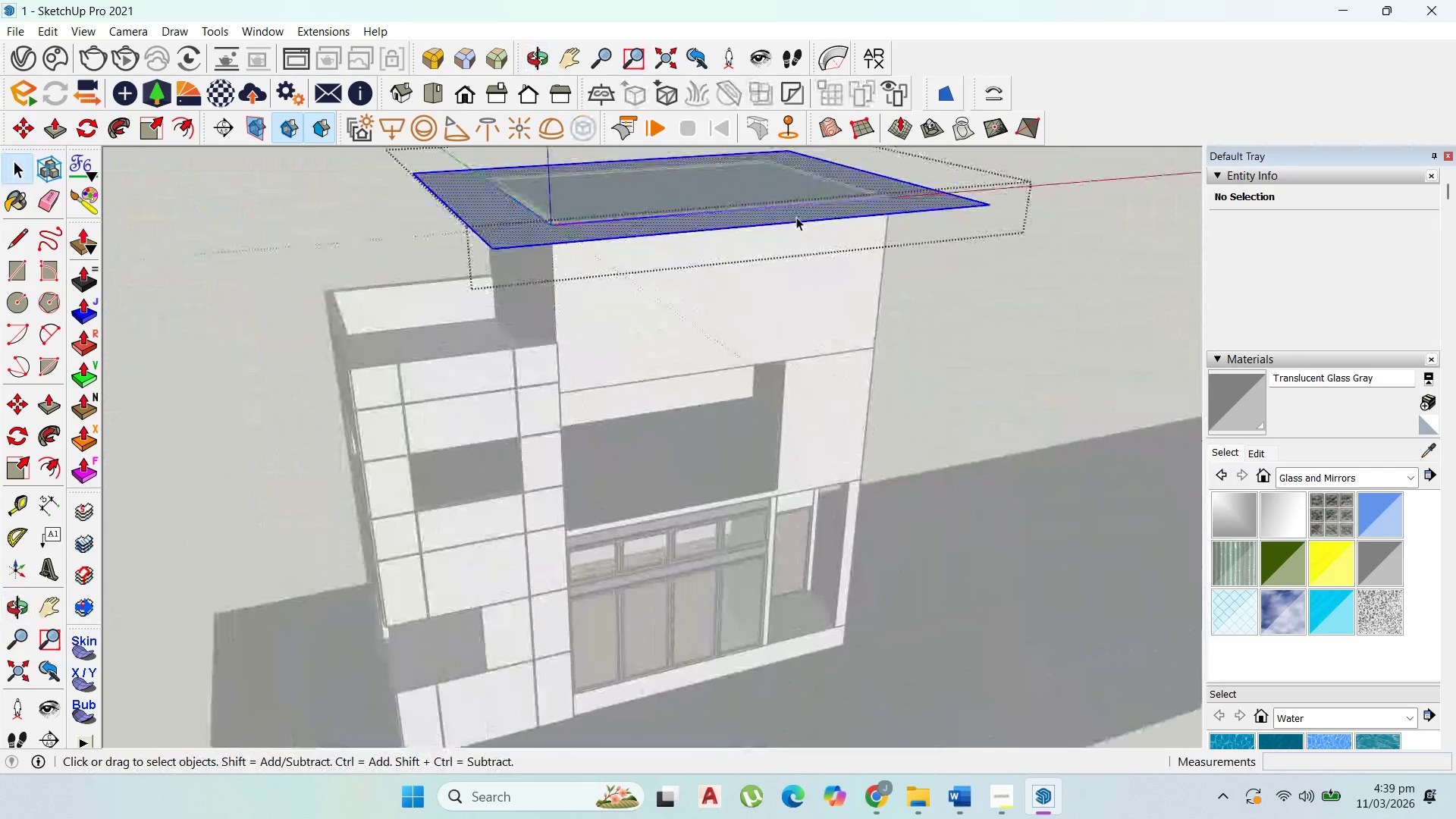 
double_click([752, 229])
 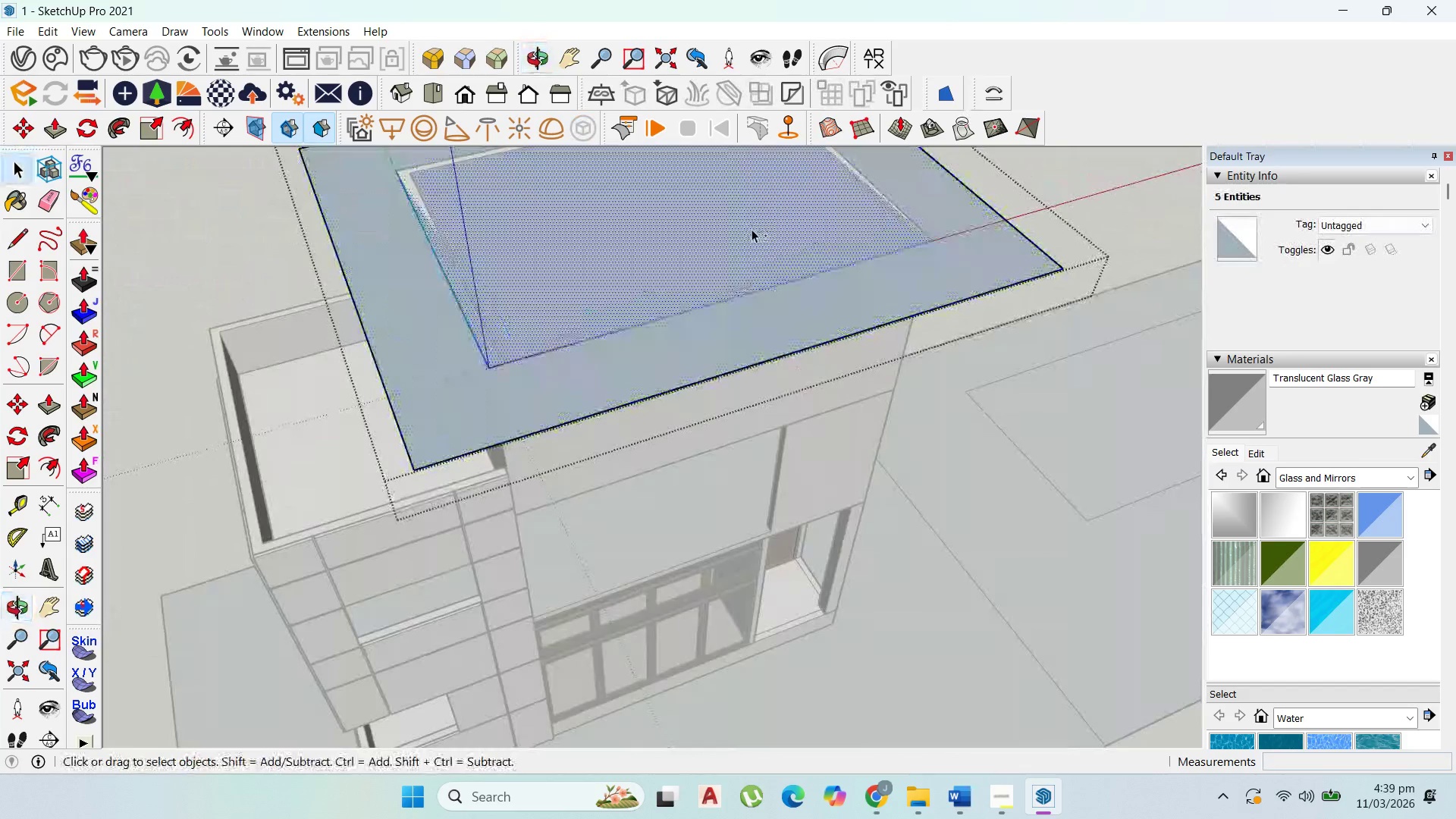 
hold_key(key=ShiftLeft, duration=0.59)
left_click([752, 229])
 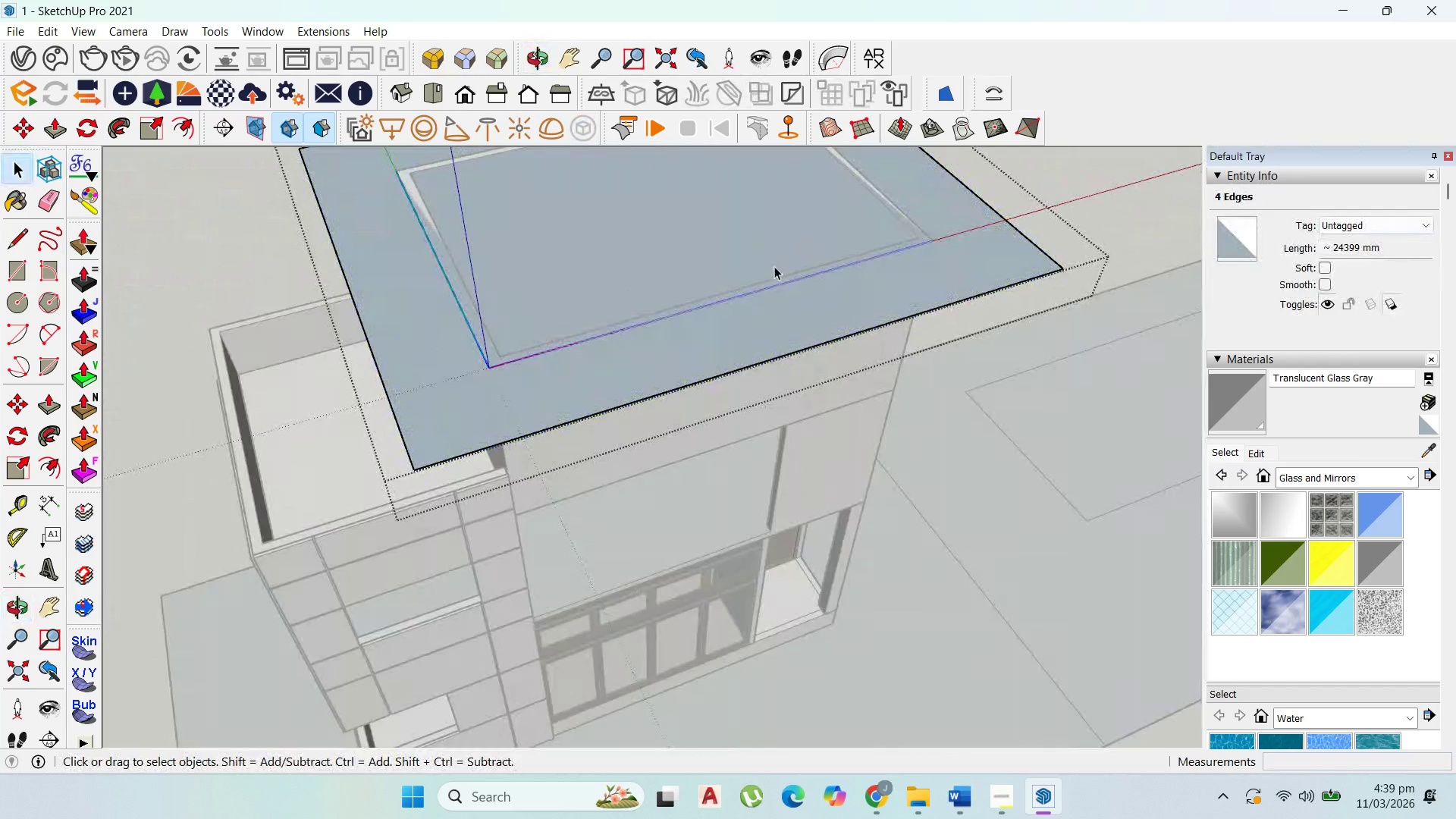 
key(Delete)
 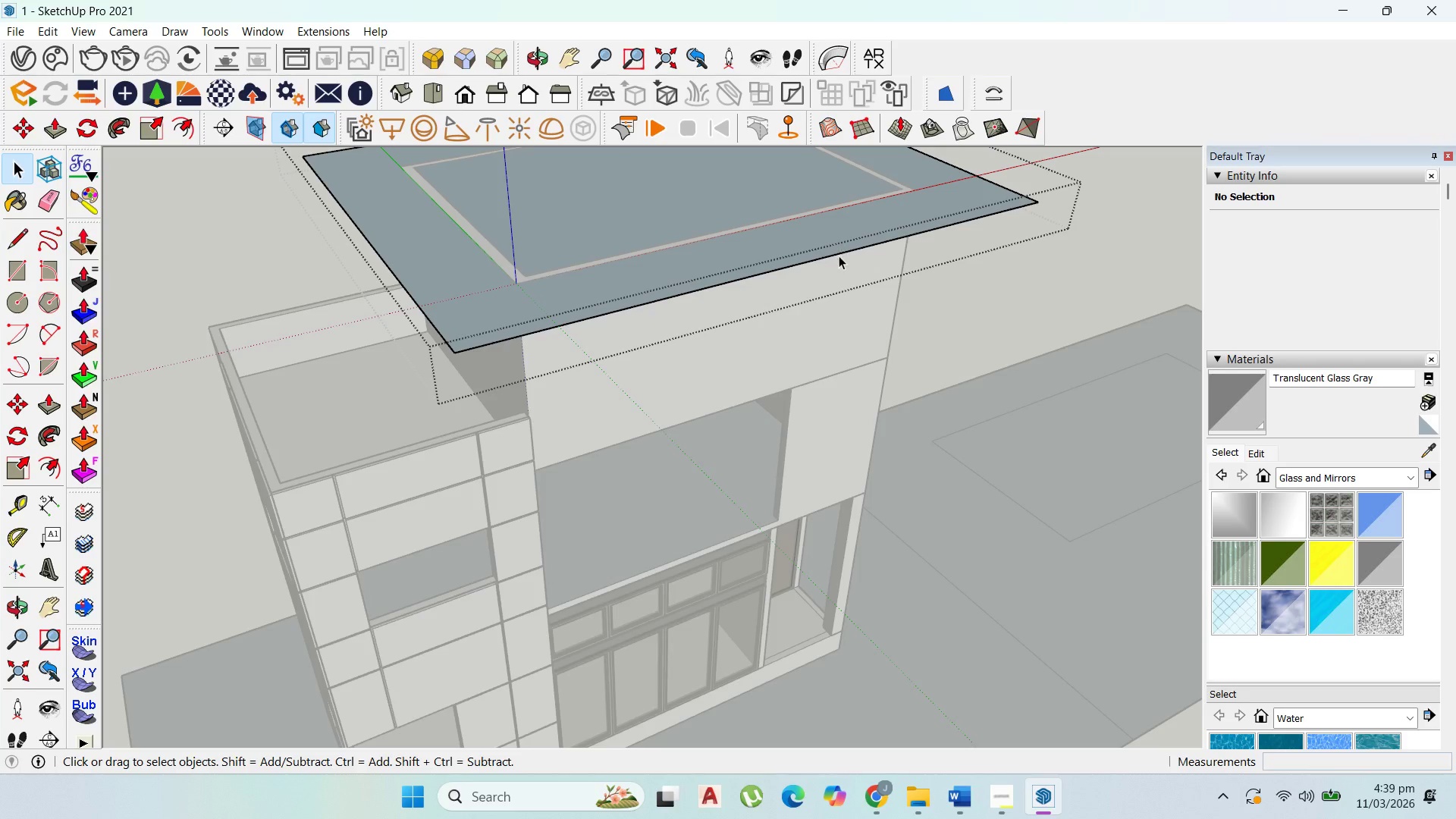 
key(P)
 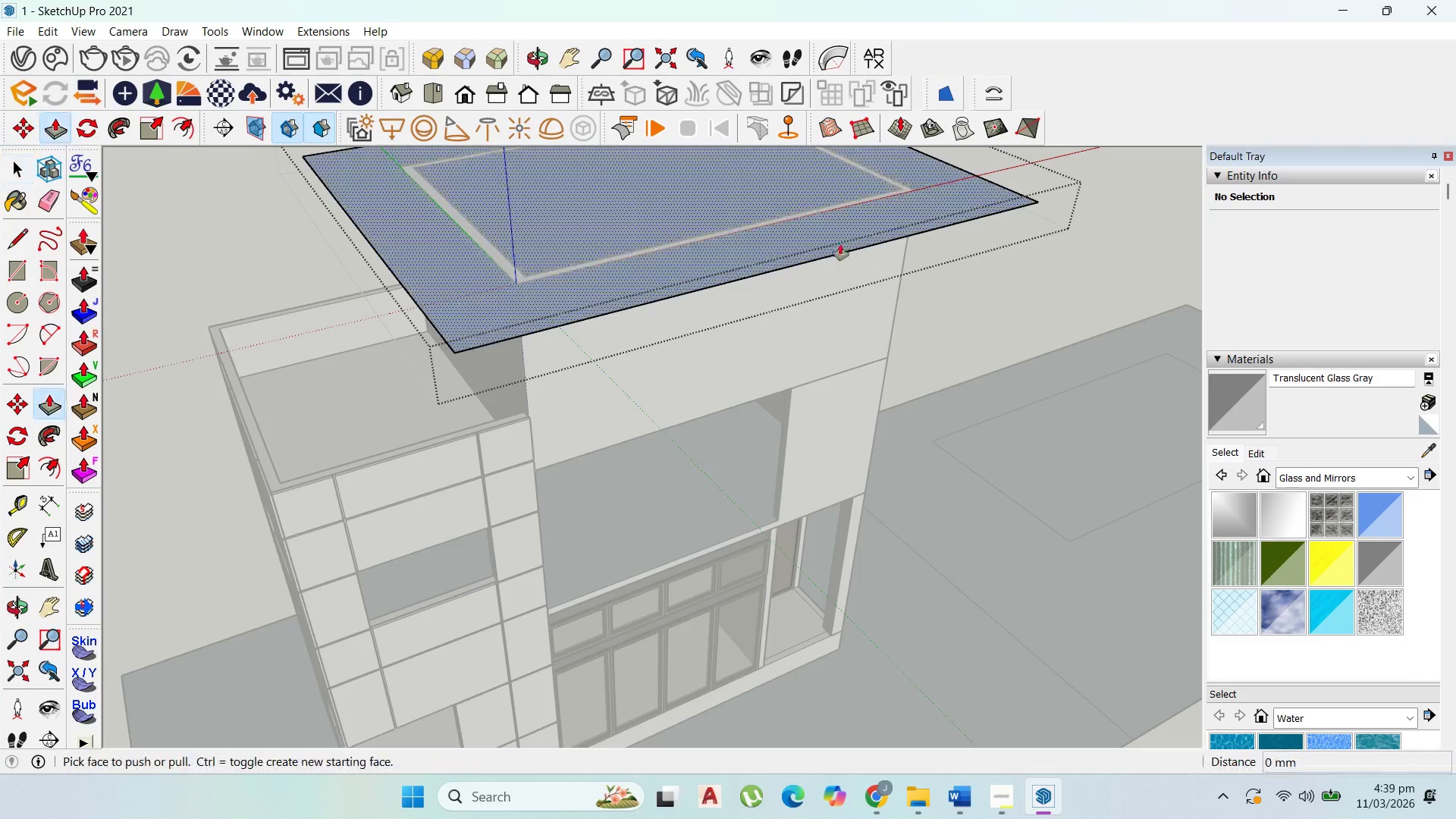 
left_click([840, 244])
 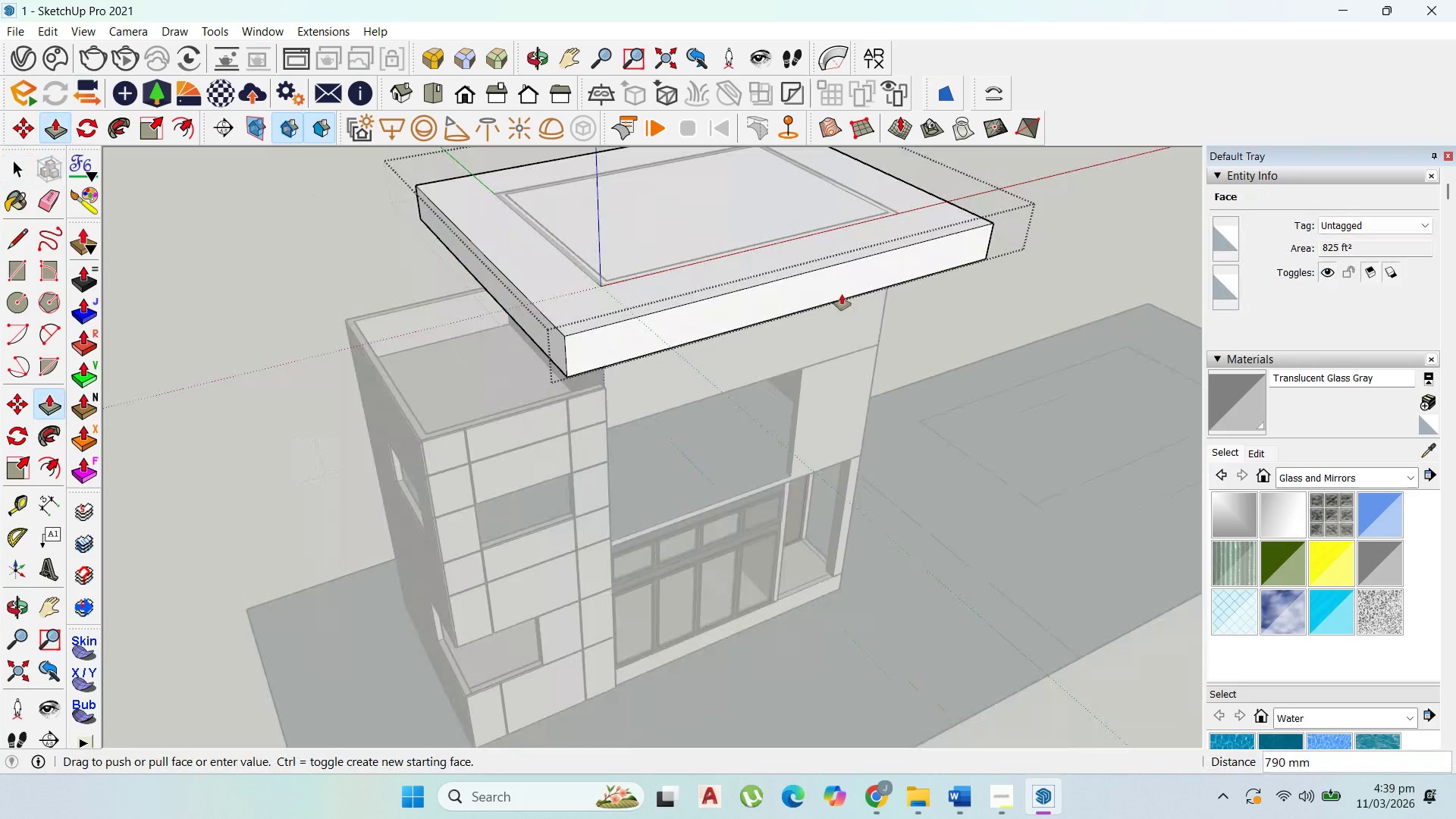 
scroll: coordinate [838, 311], scroll_direction: down, amount: 6.0
 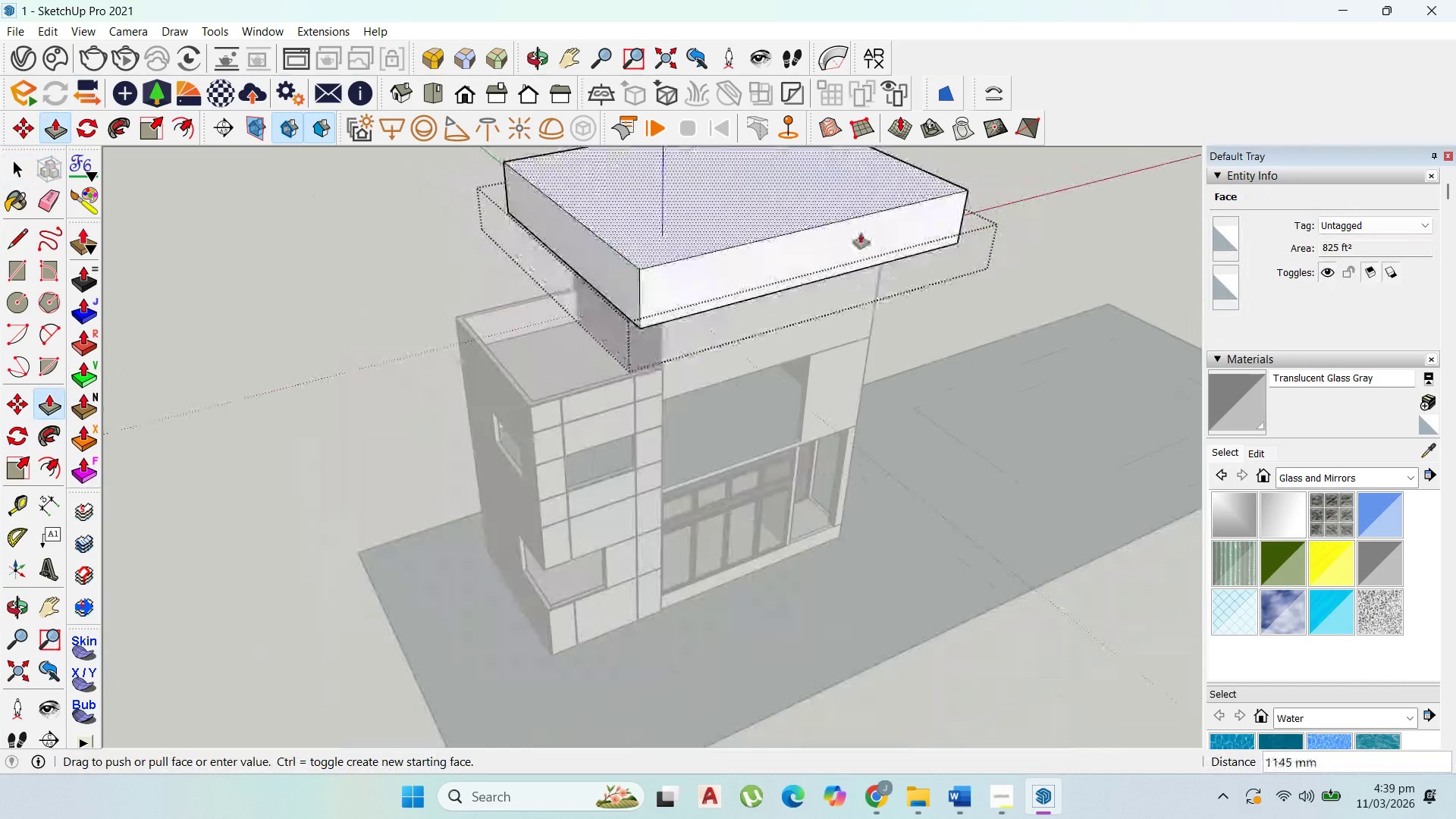 
scroll: coordinate [858, 224], scroll_direction: up, amount: 1.0
 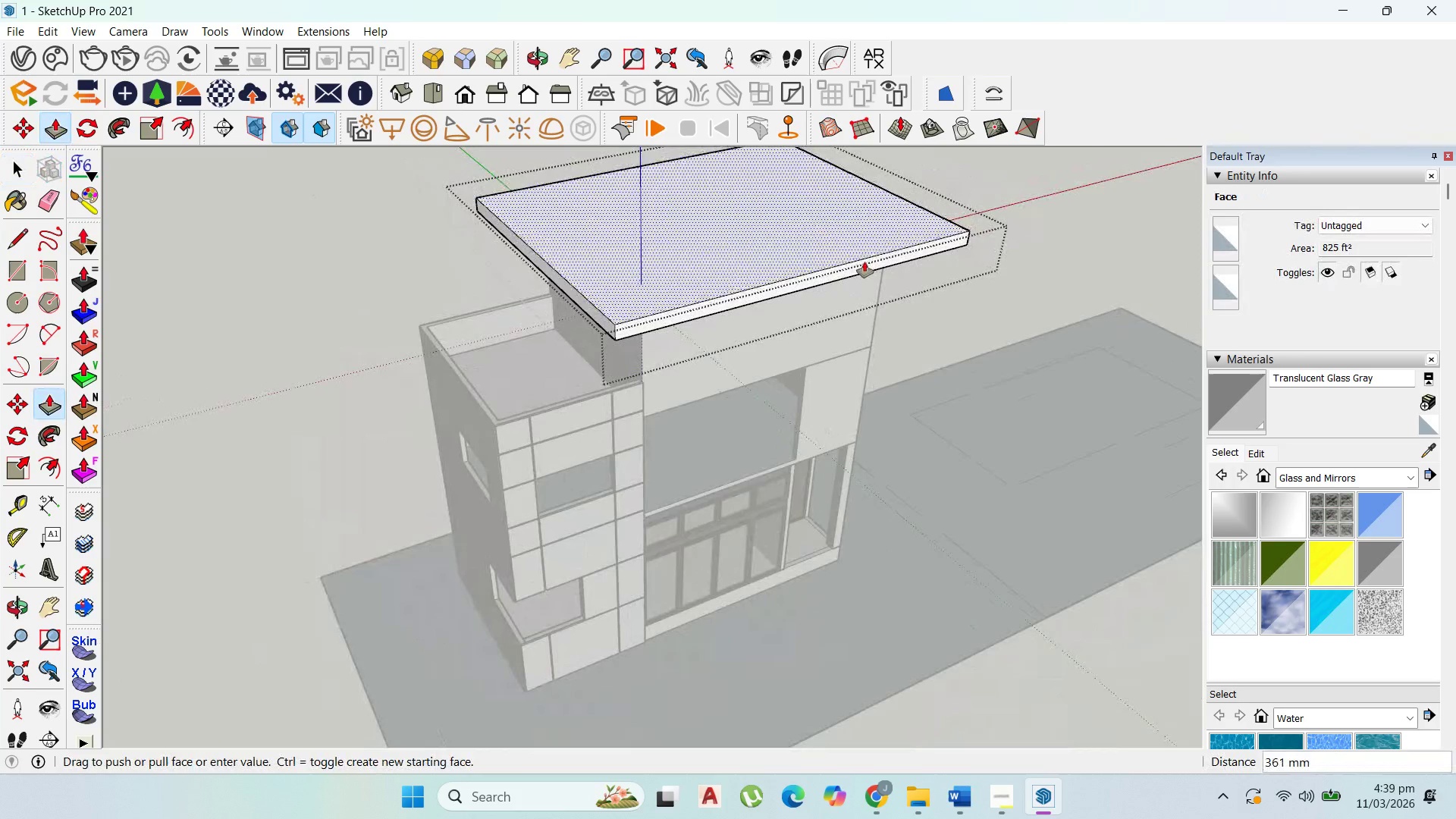 
type(300)
 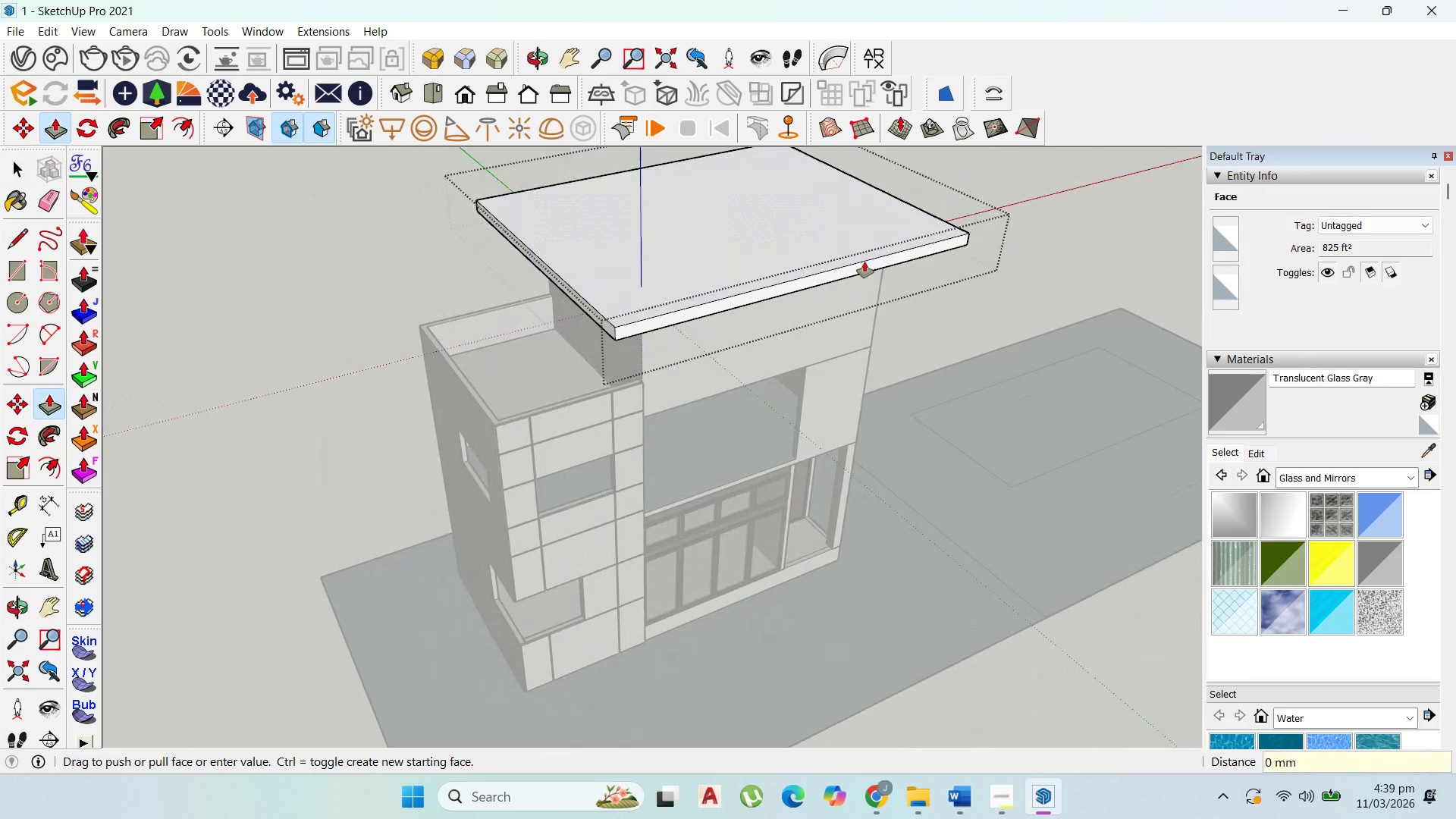 
key(Enter)
 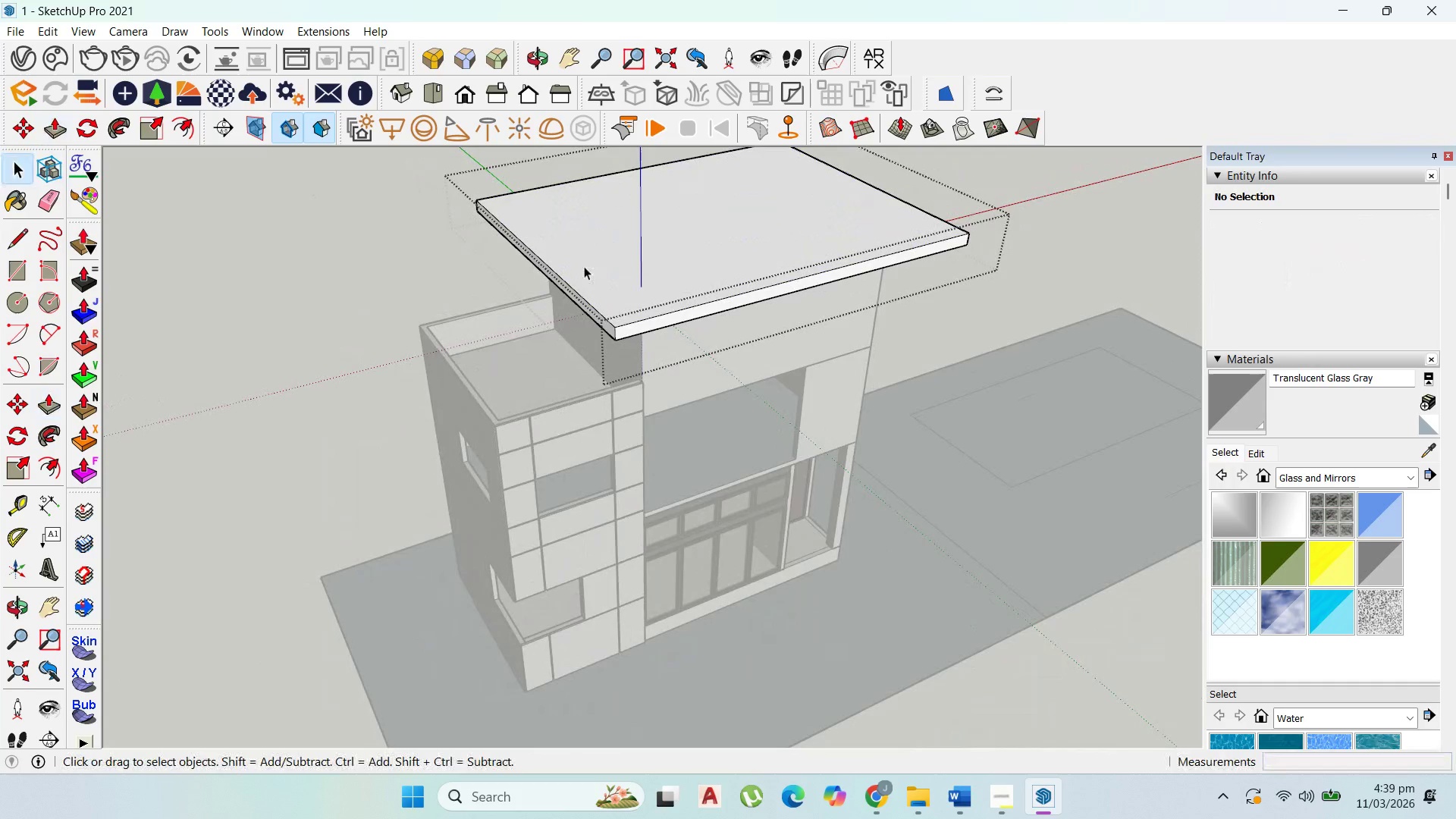 
double_click([609, 265])
 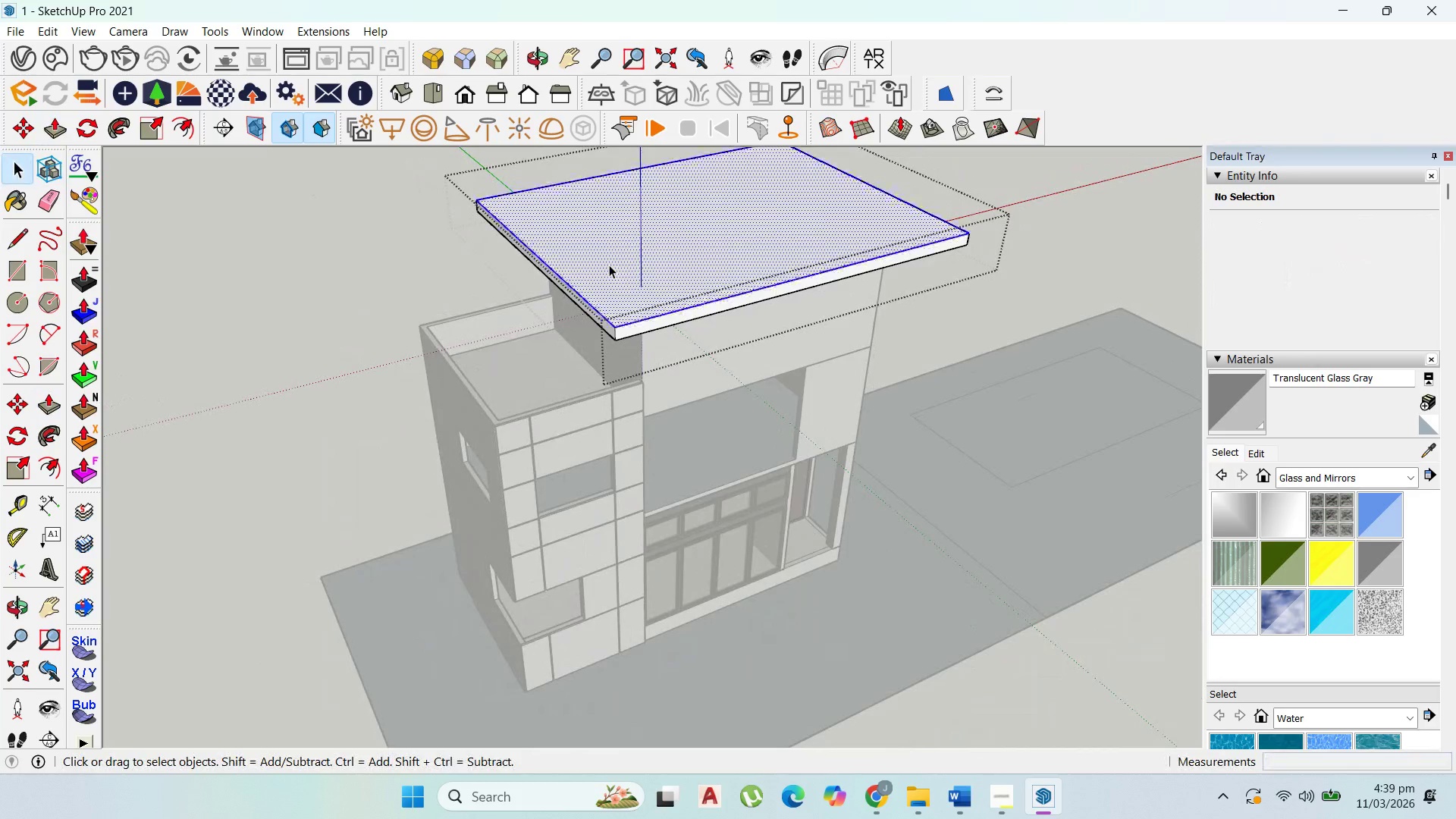 
triple_click([609, 265])
 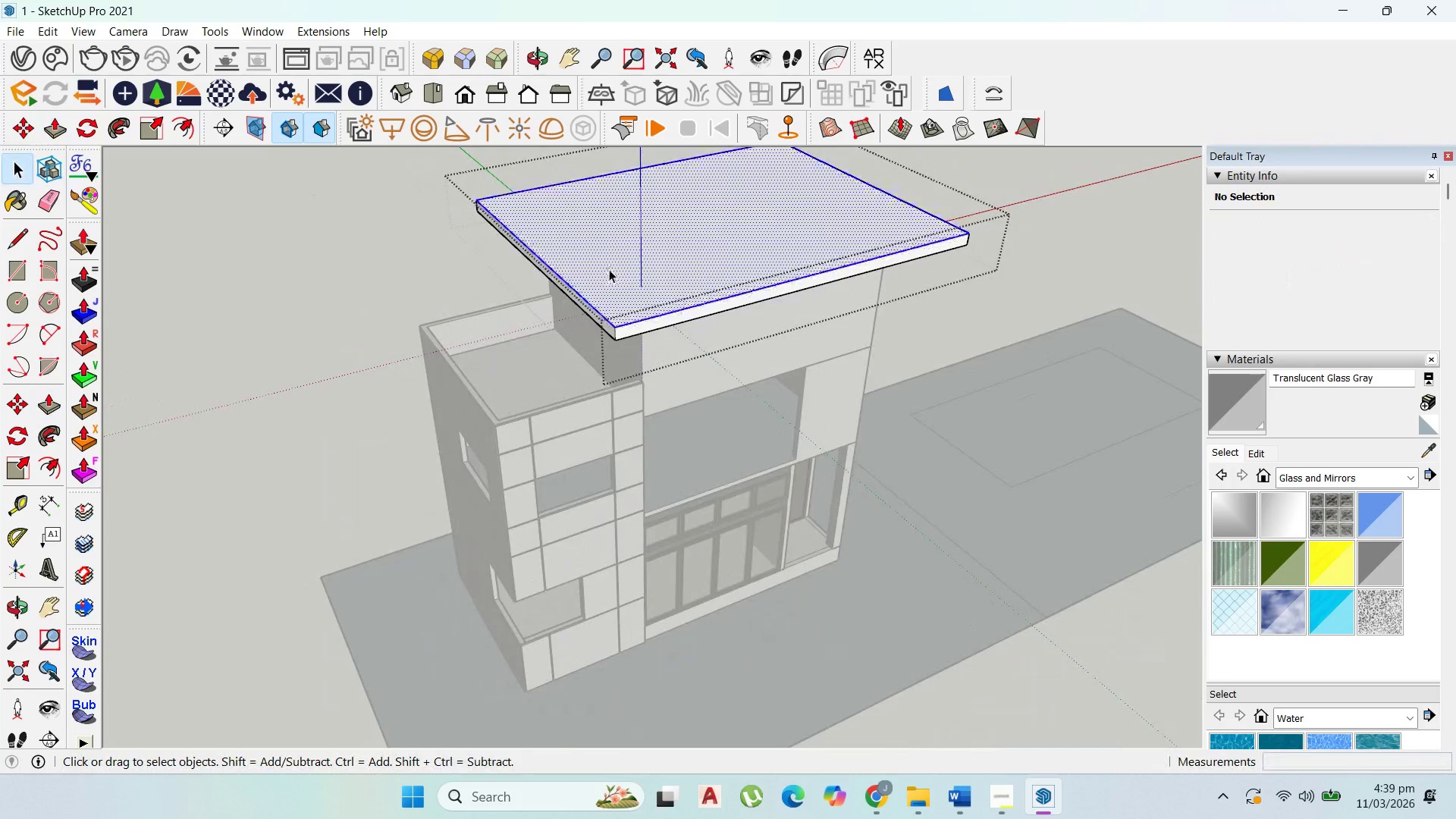 
hold_key(key=ShiftLeft, duration=0.58)
left_click([624, 304])
 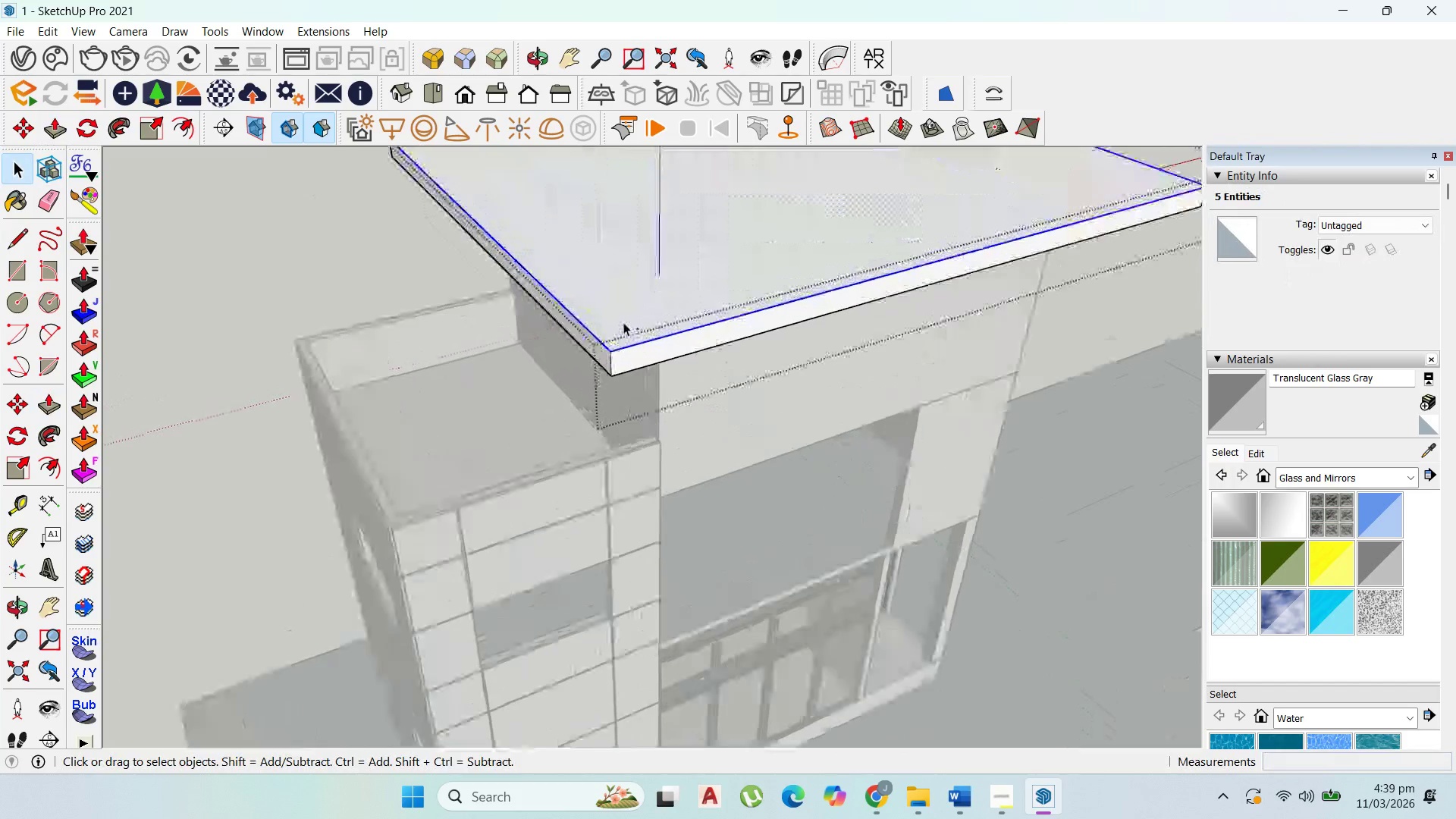 
scroll: coordinate [623, 322], scroll_direction: up, amount: 6.0
 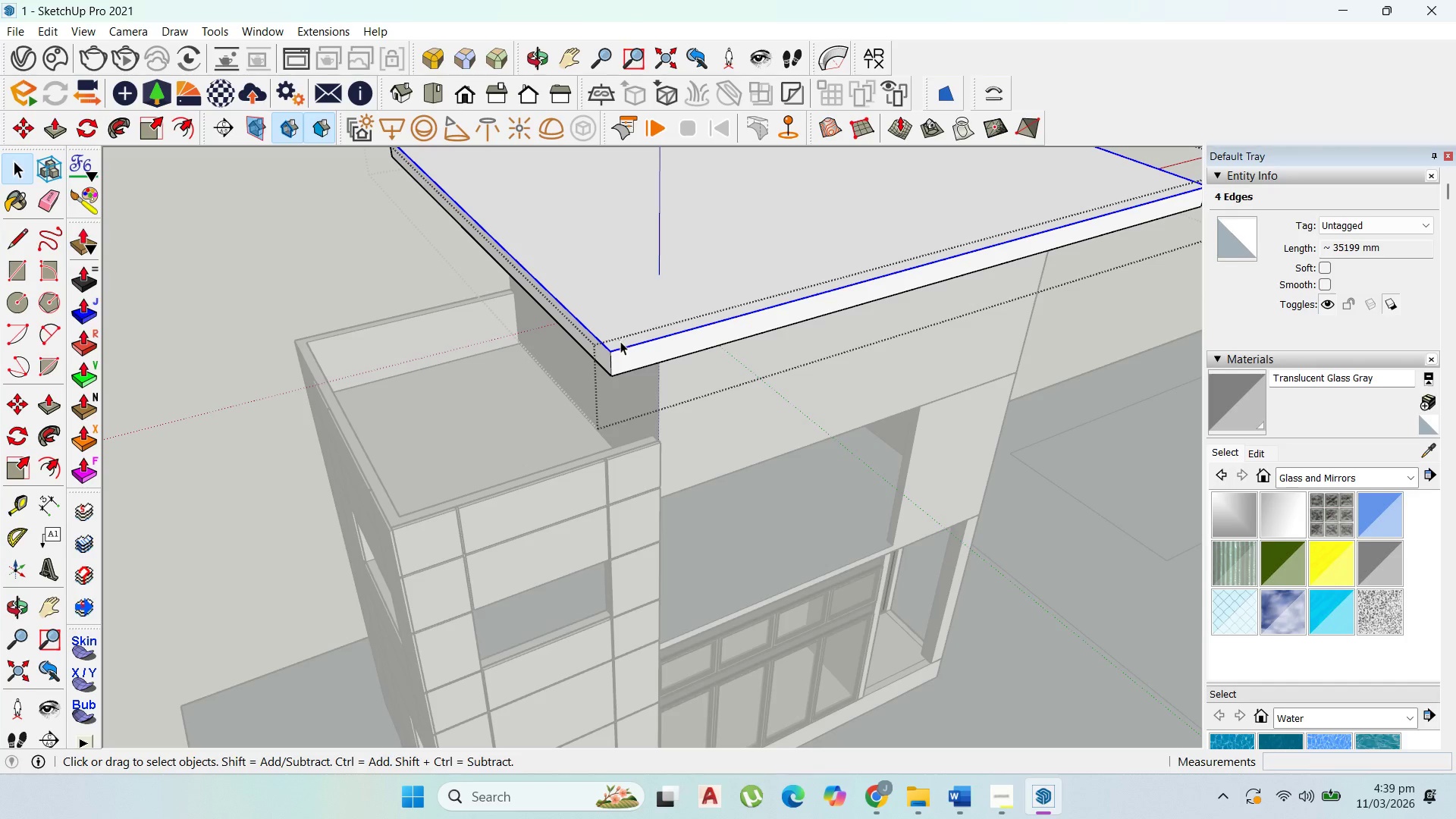 
key(M)
 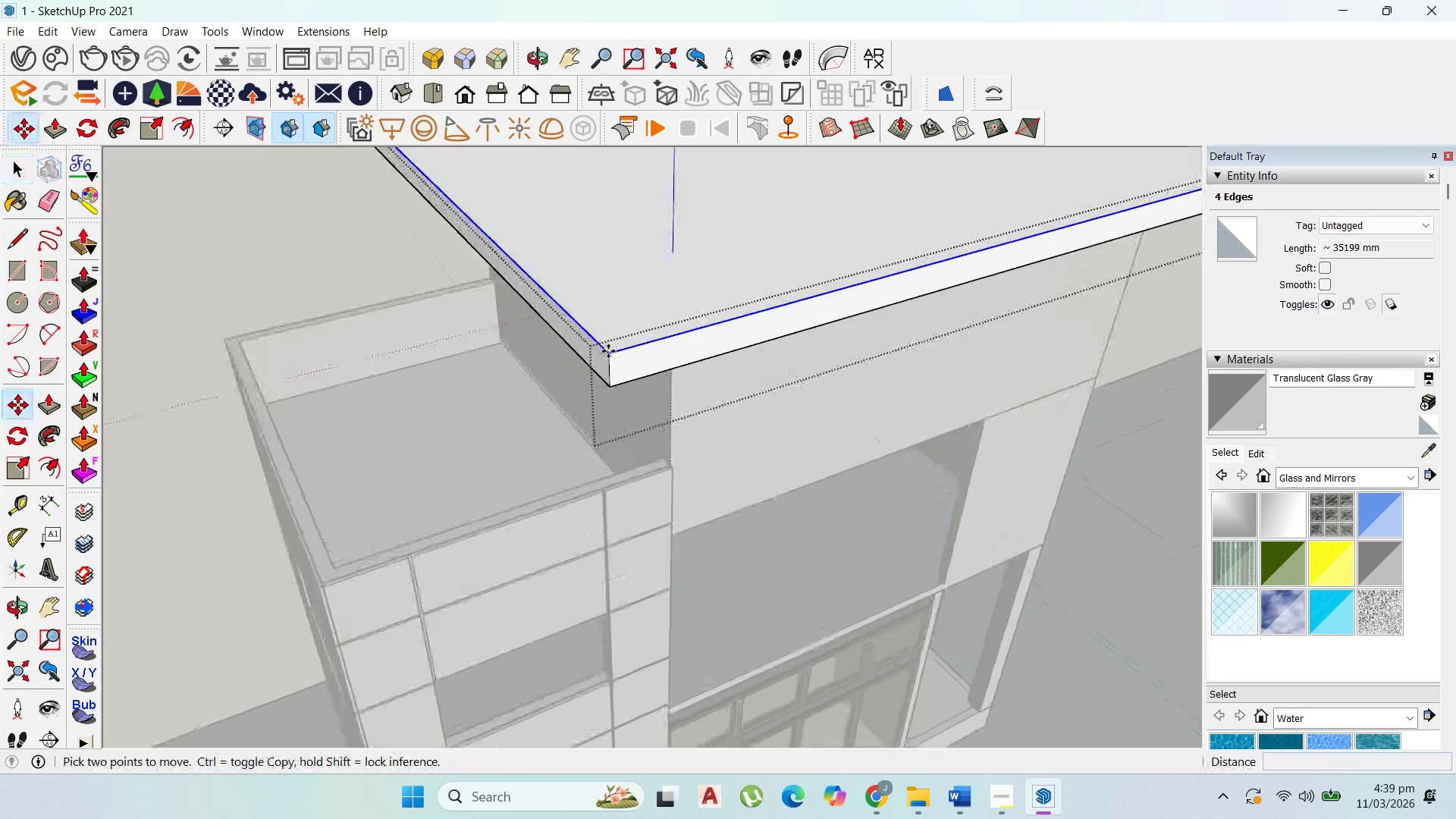 
left_click([608, 351])
 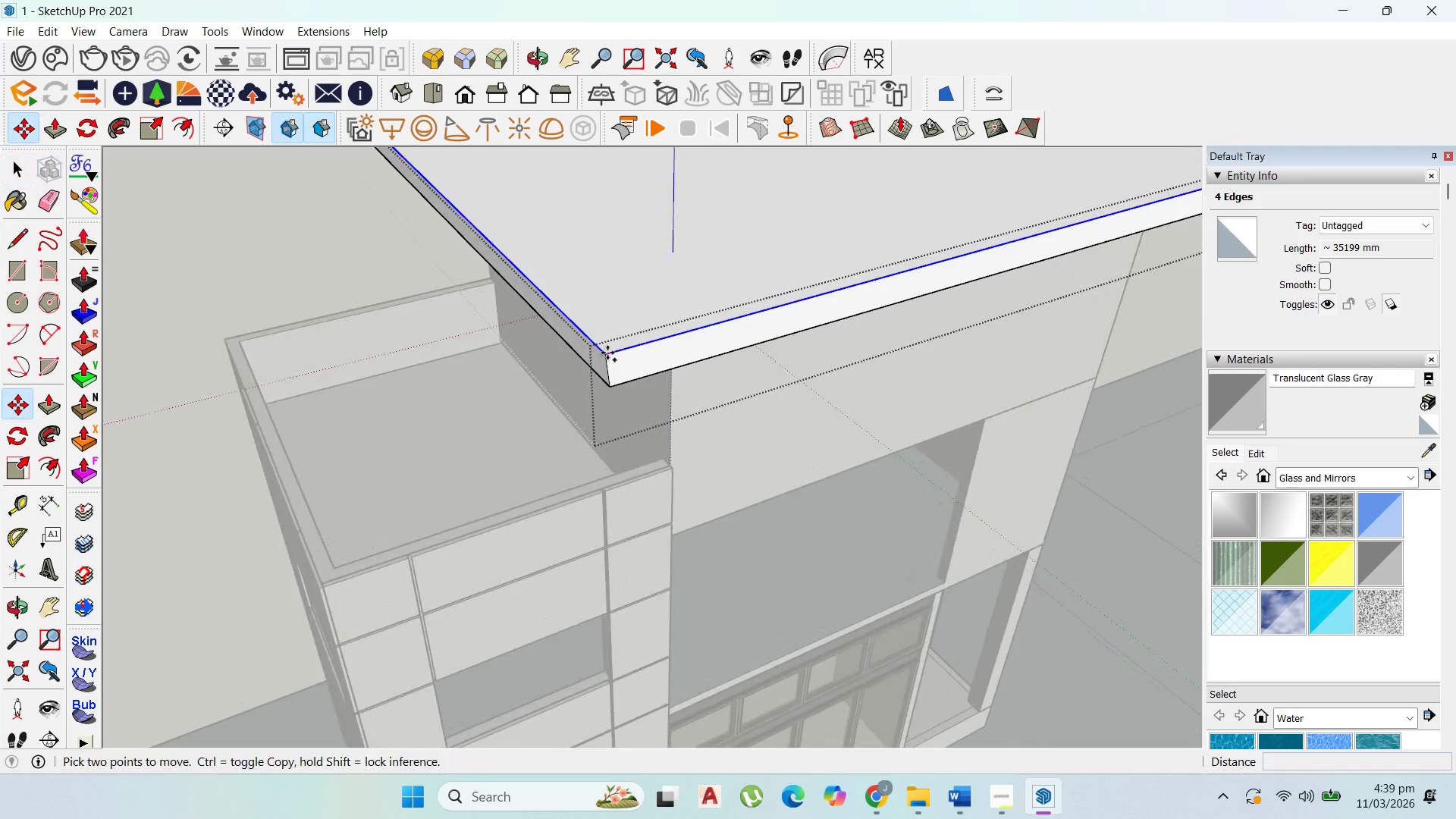 
scroll: coordinate [609, 351], scroll_direction: up, amount: 3.0
 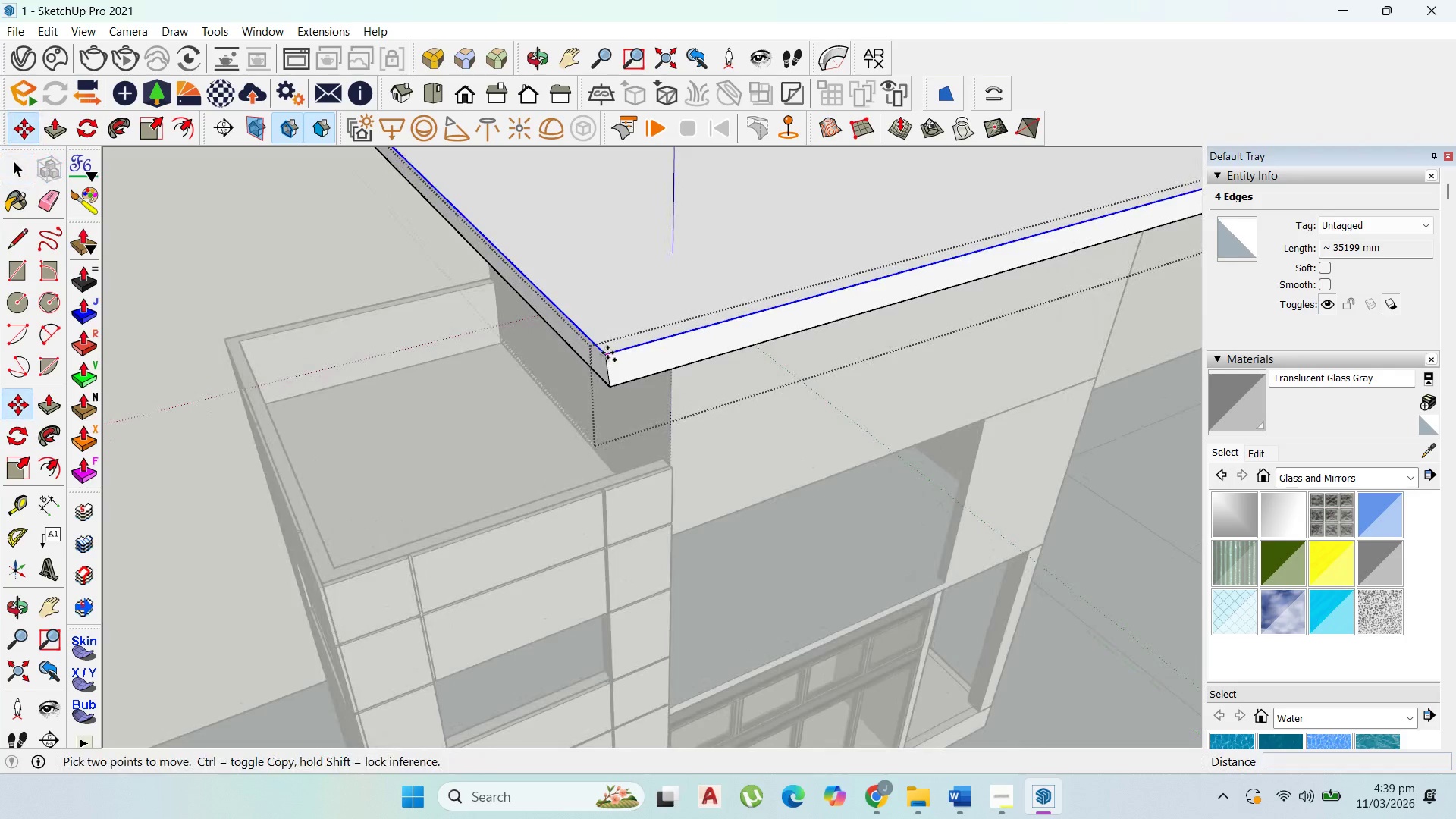 
key(Control+ControlLeft)
 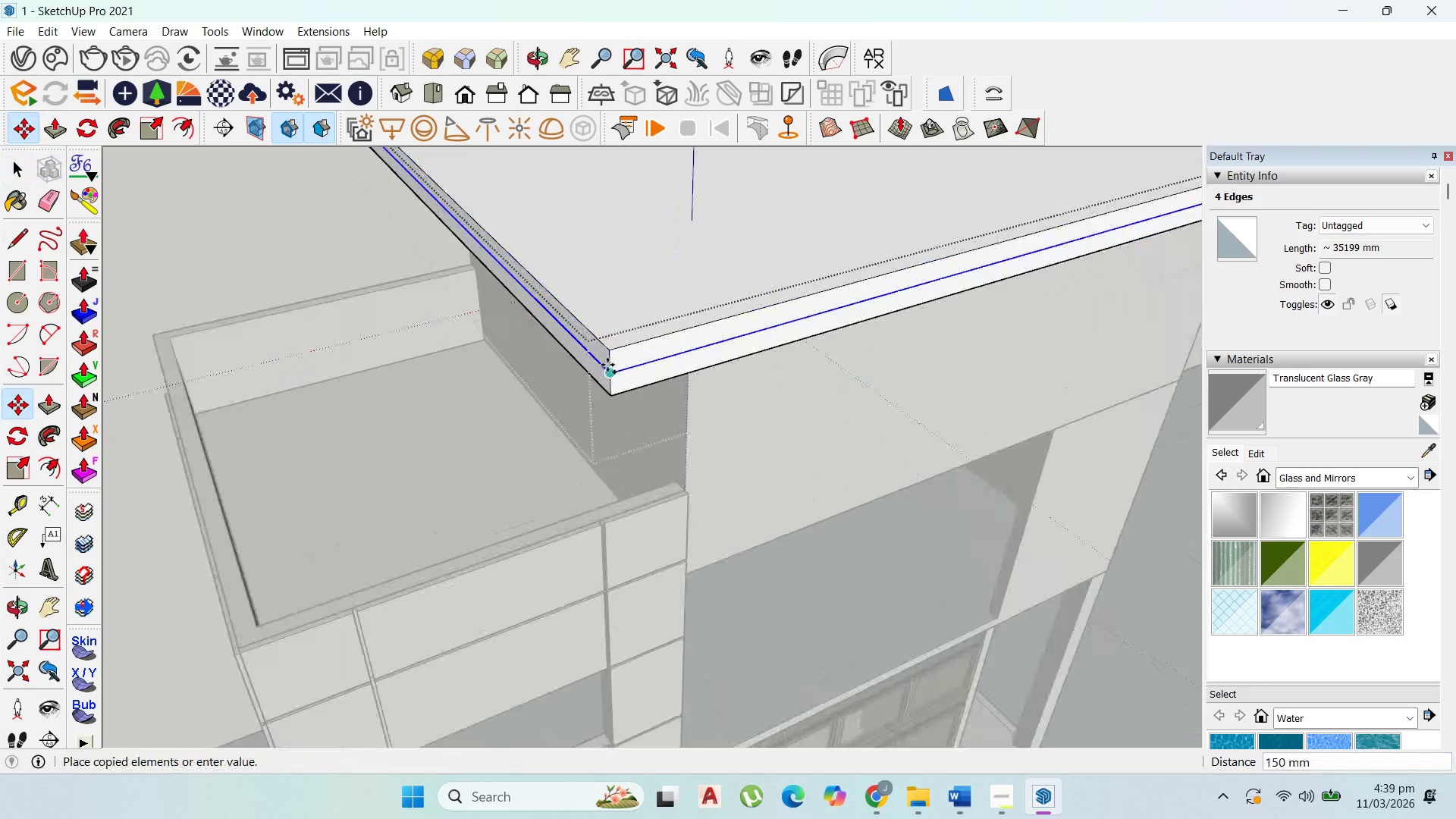 
scroll: coordinate [606, 357], scroll_direction: up, amount: 12.0
 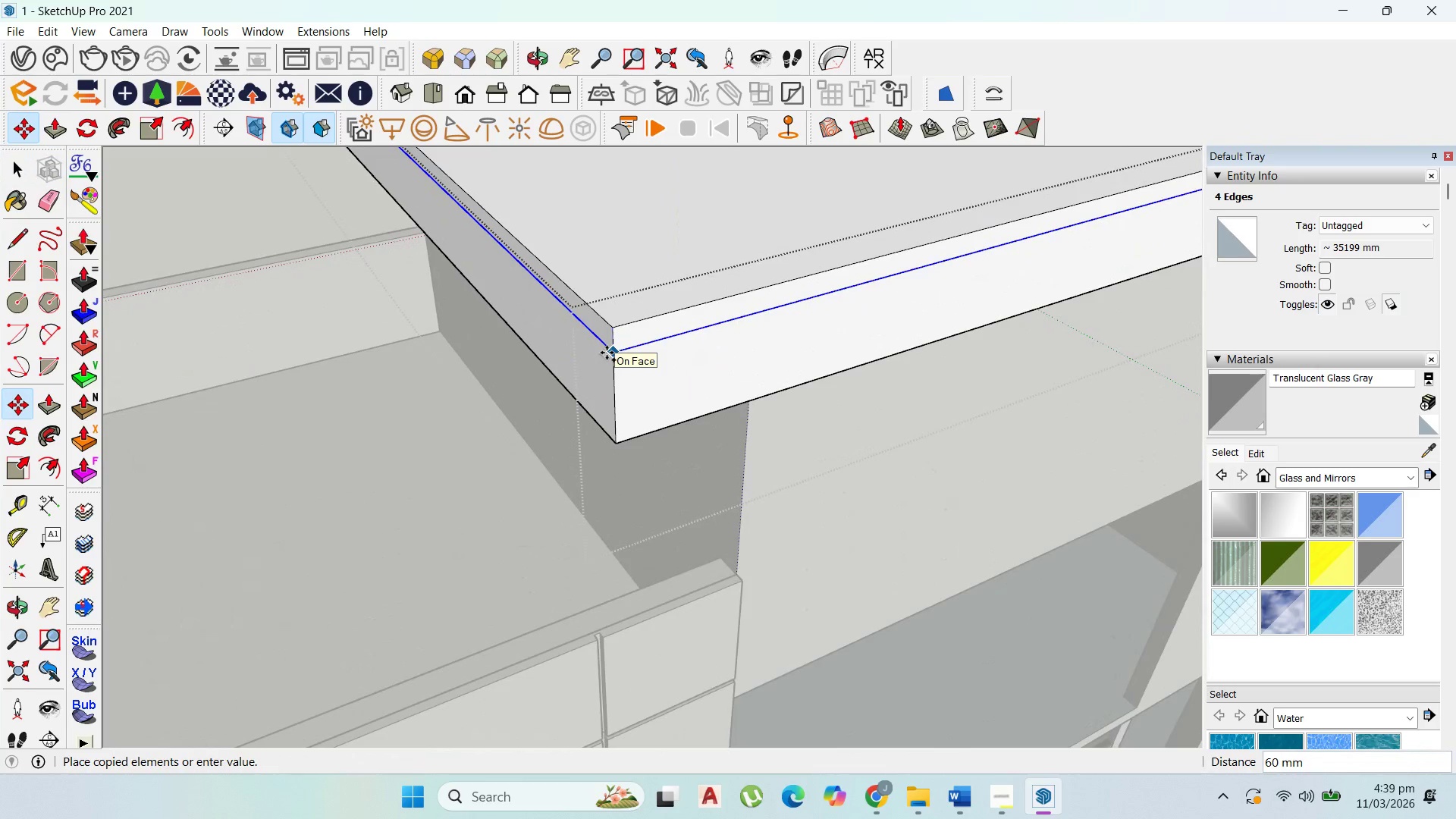 
wait(8.49)
 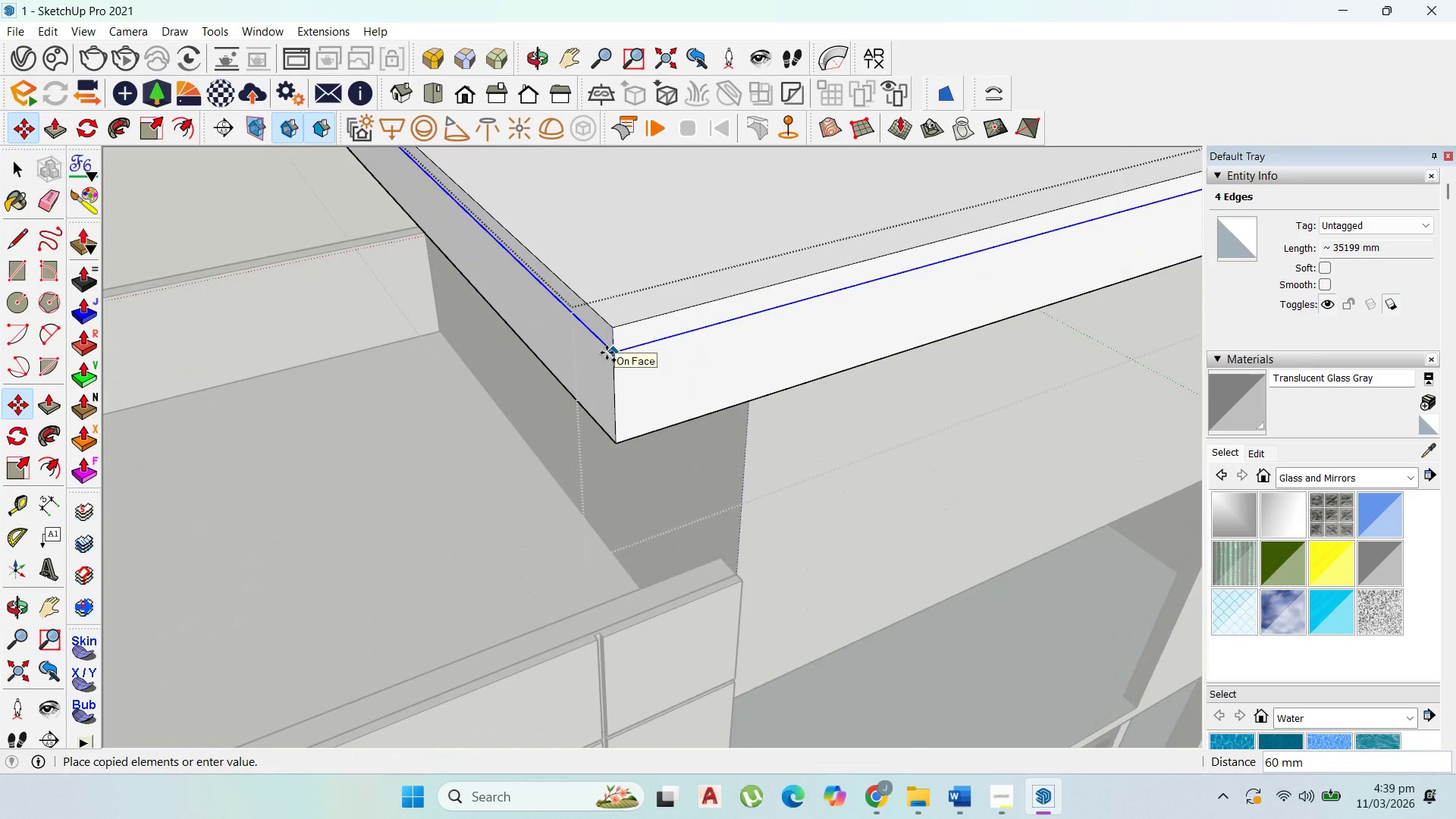 
type(50)
 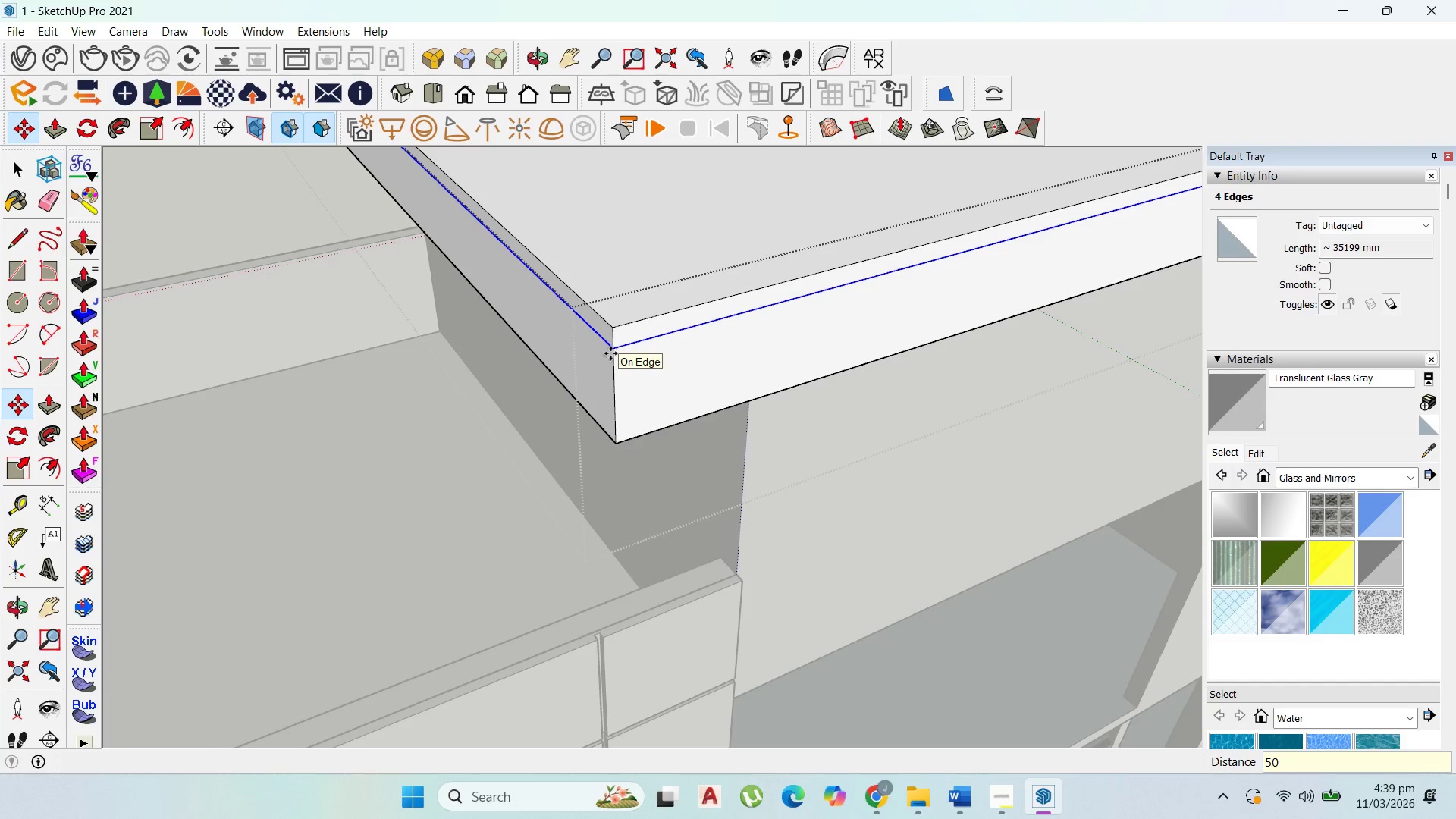 
key(Enter)
 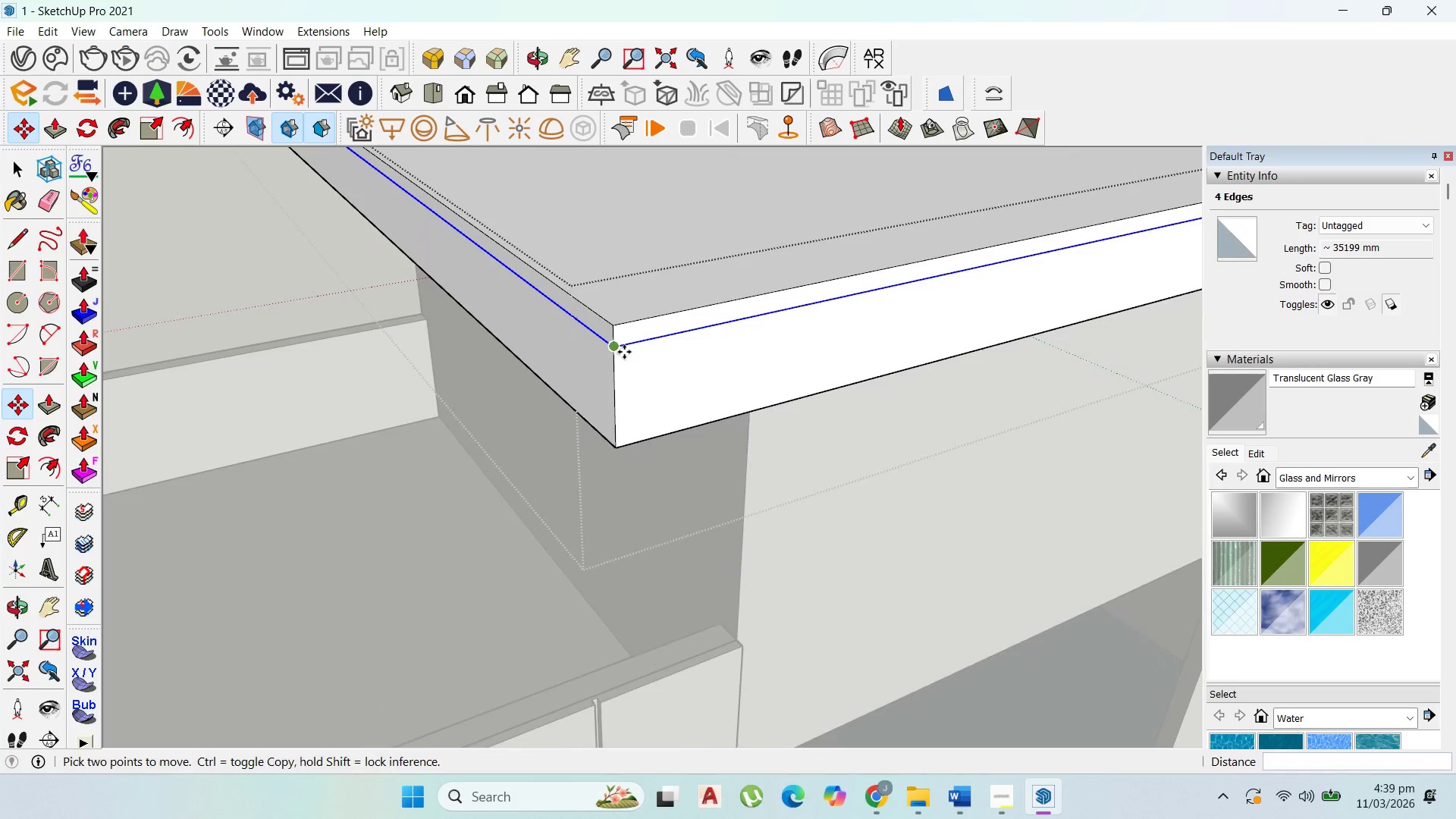 
key(P)
 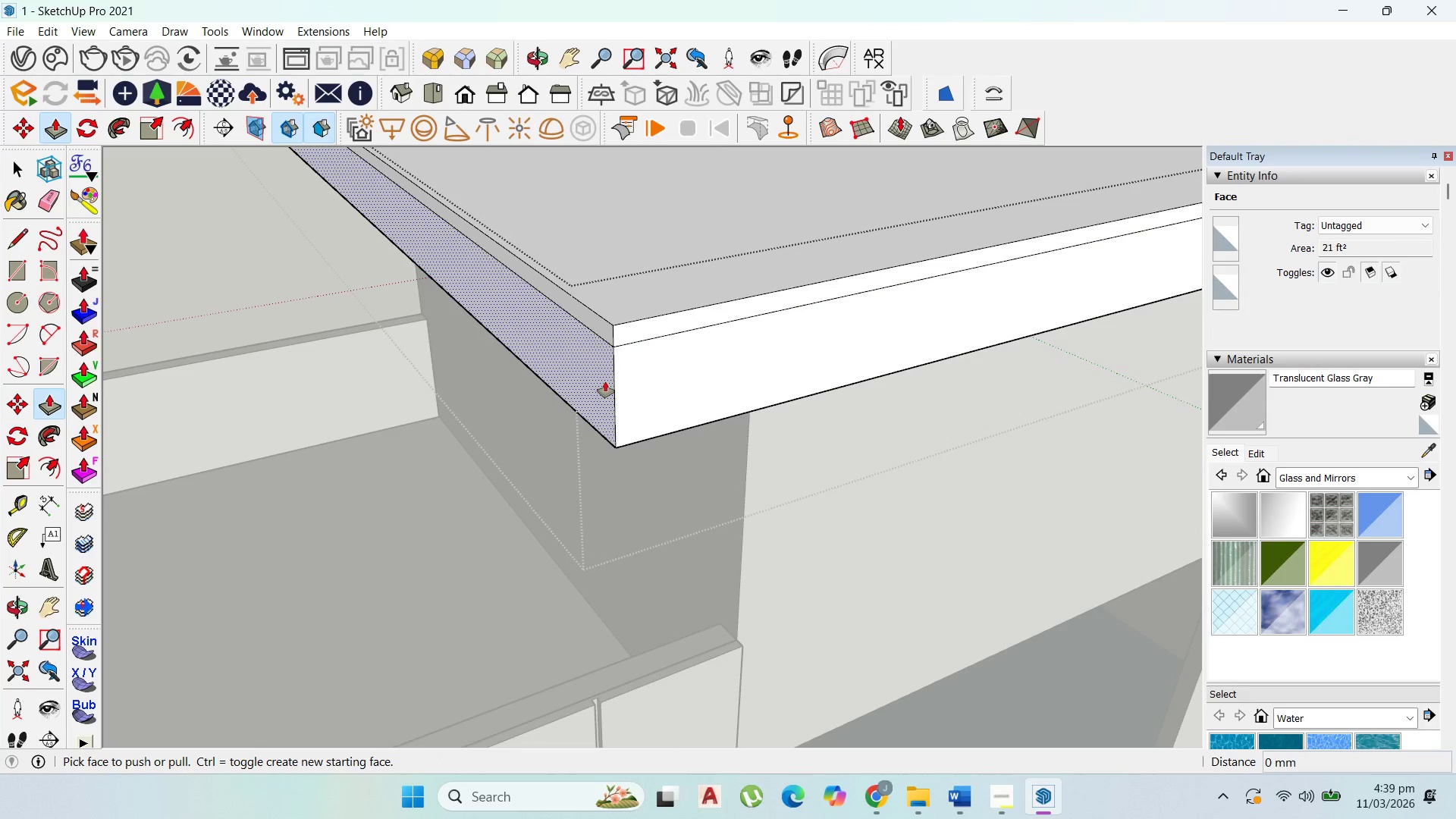 
scroll: coordinate [607, 381], scroll_direction: down, amount: 8.0
 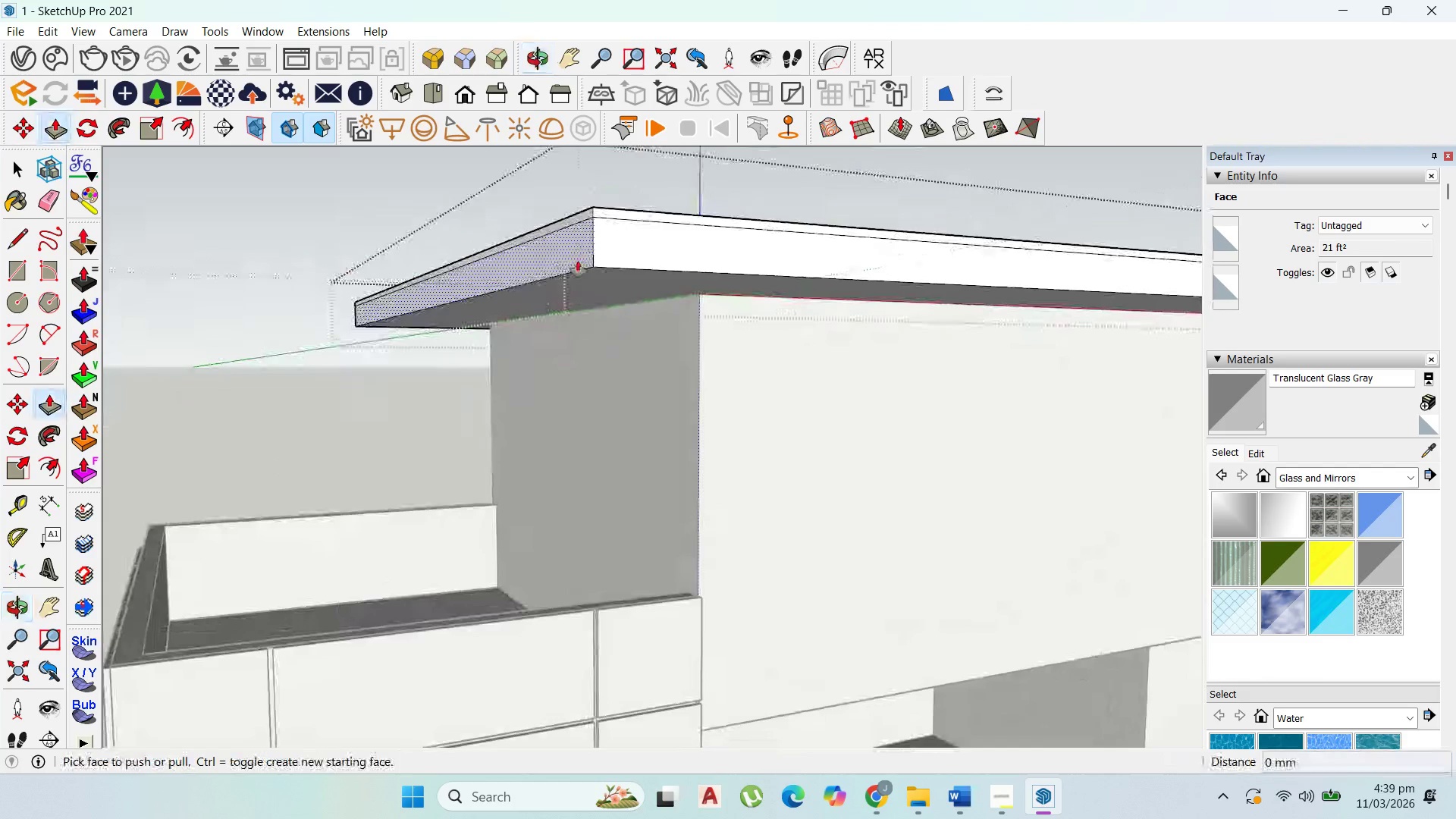 
left_click([578, 261])
 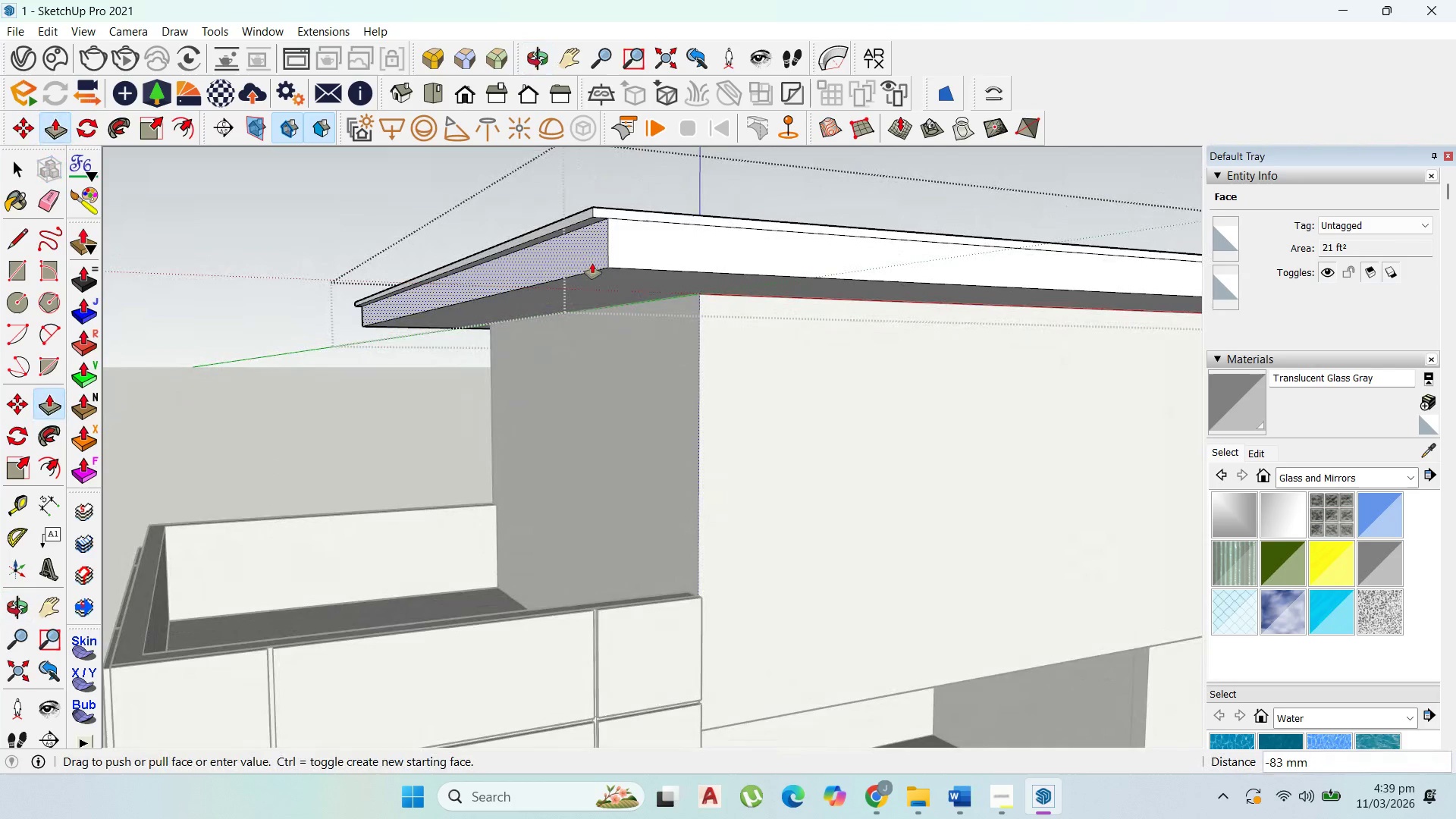 
type(75)
 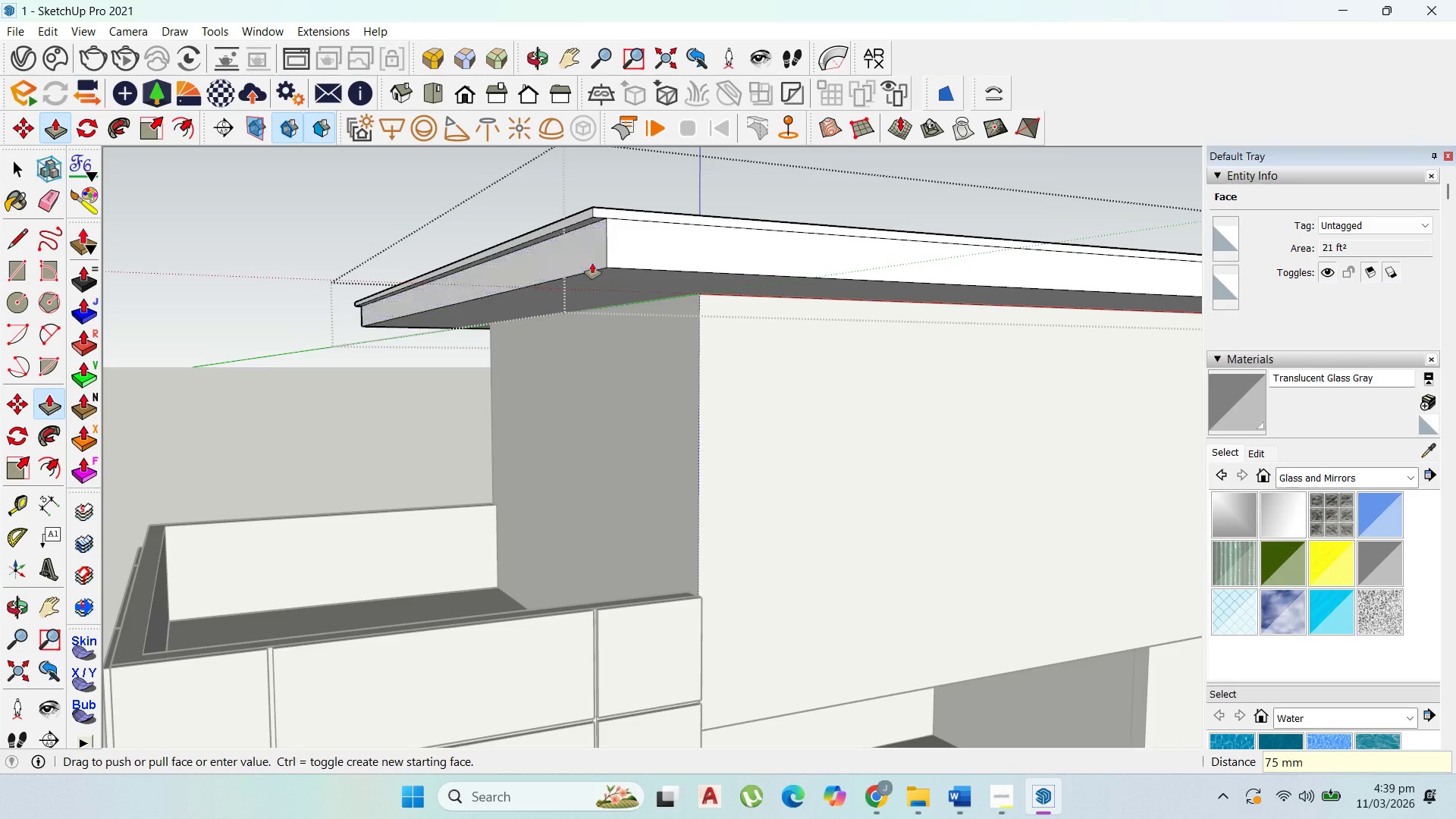 
key(Enter)
 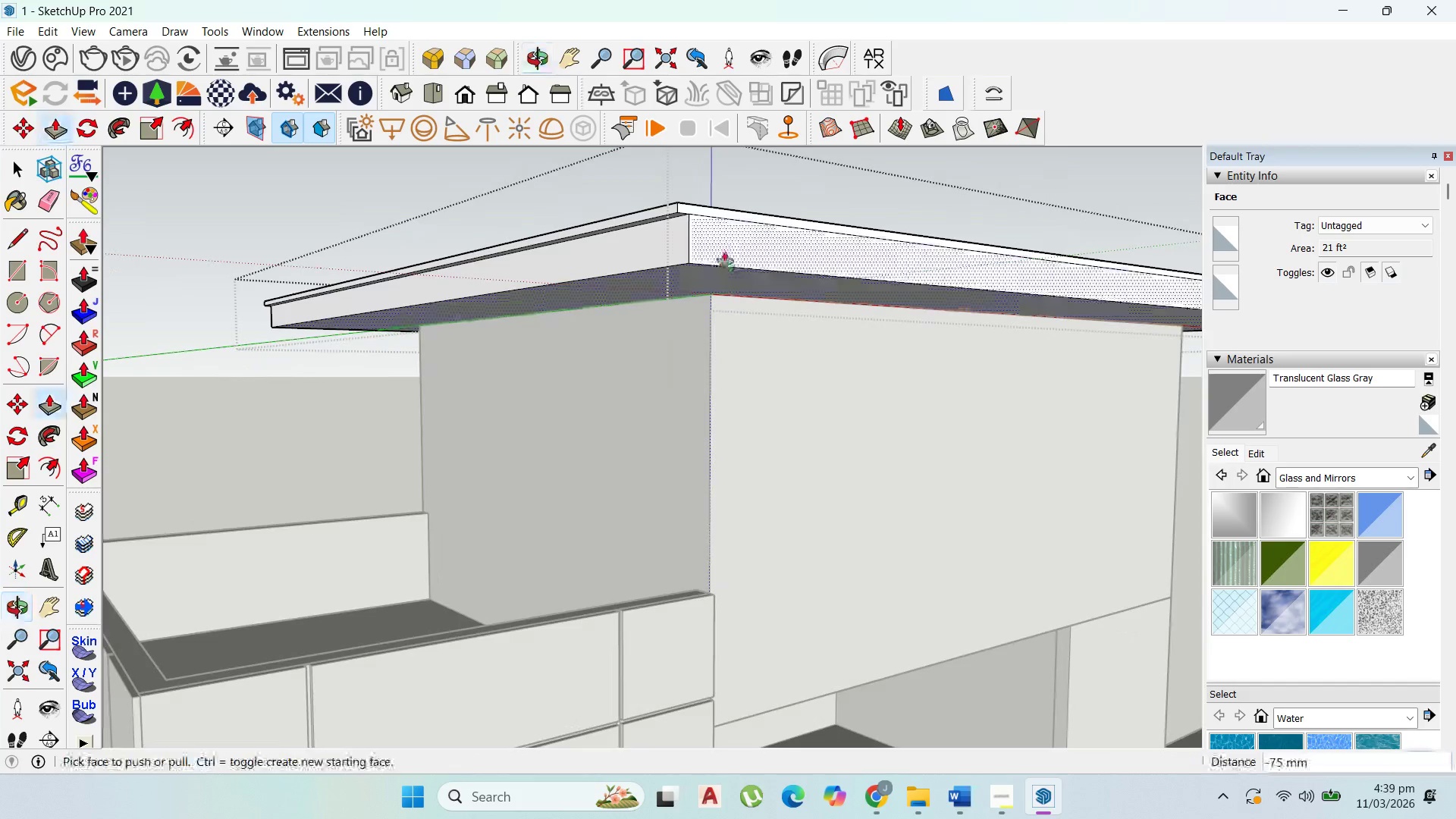 
double_click([725, 251])
 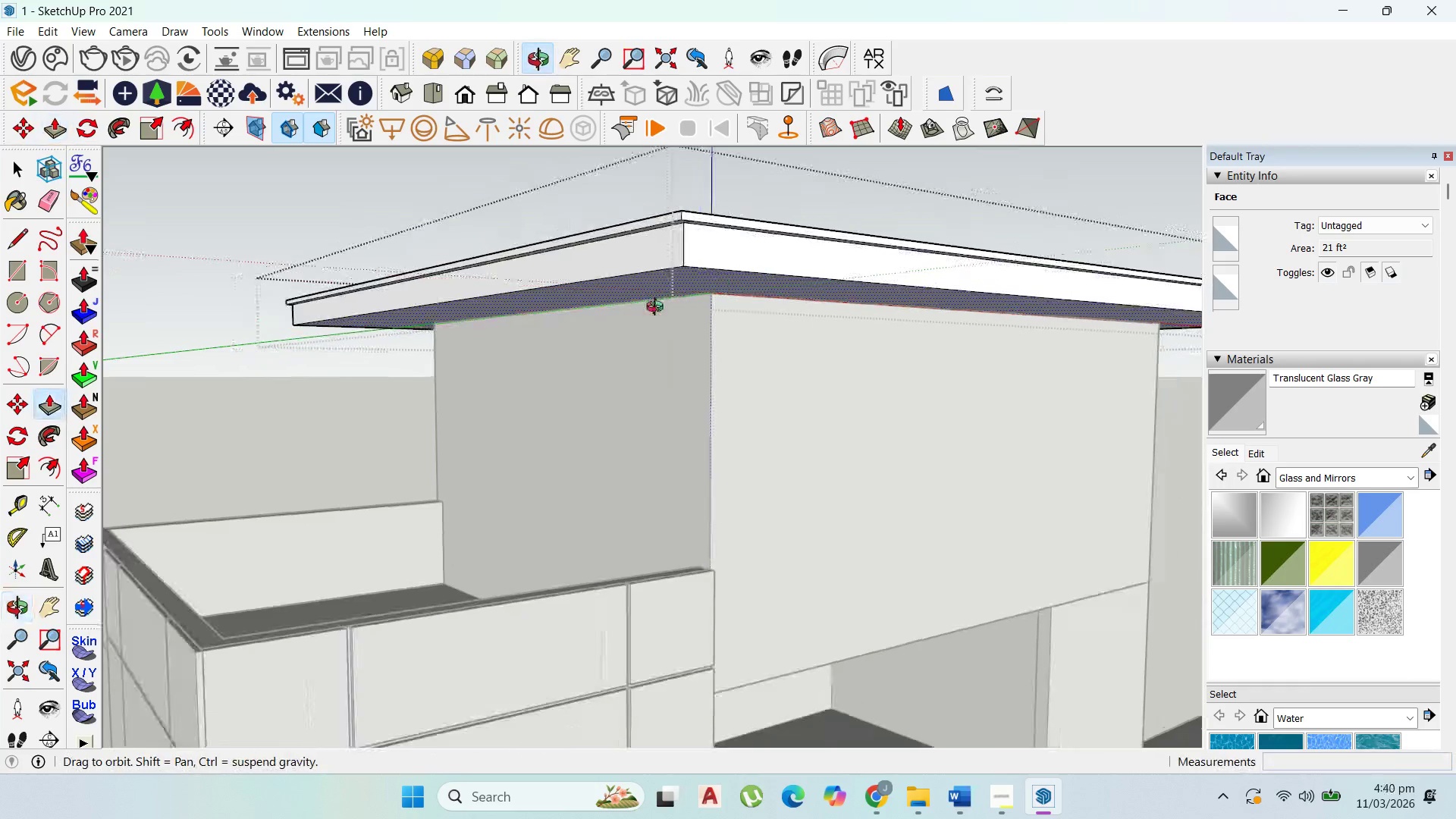 
scroll: coordinate [717, 281], scroll_direction: down, amount: 1.0
 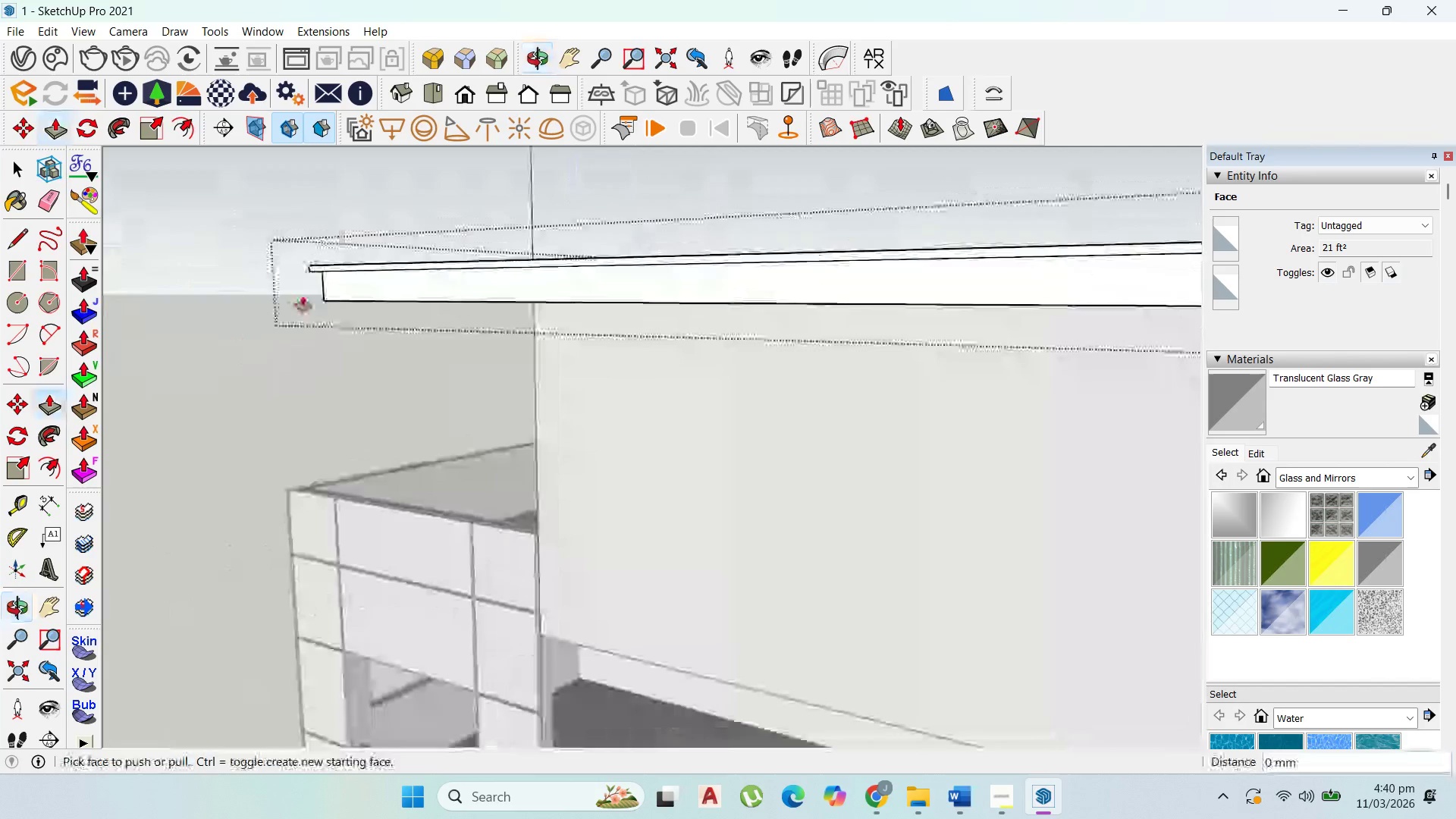 
left_click([846, 293])
 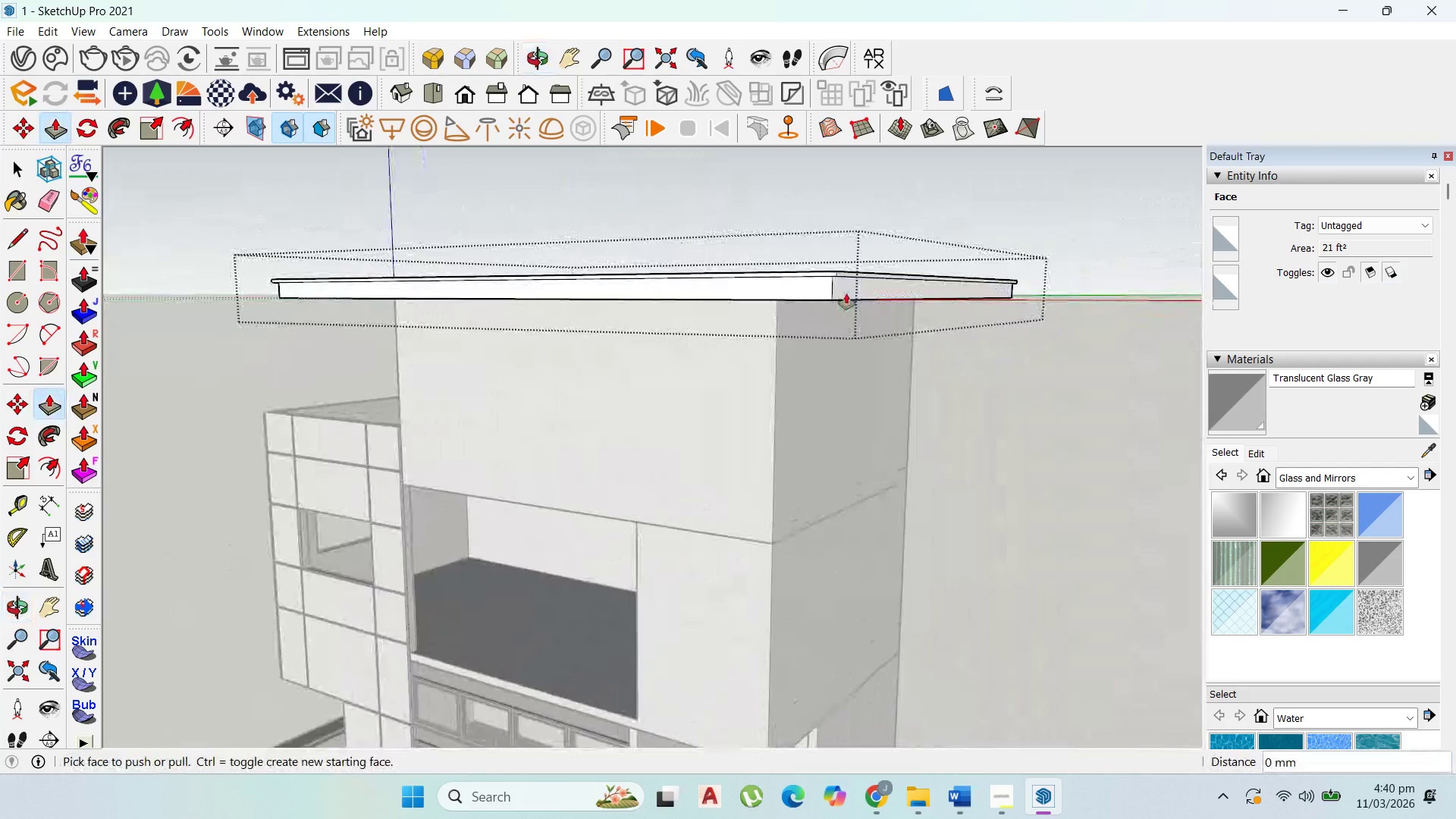 
scroll: coordinate [814, 309], scroll_direction: down, amount: 10.0
 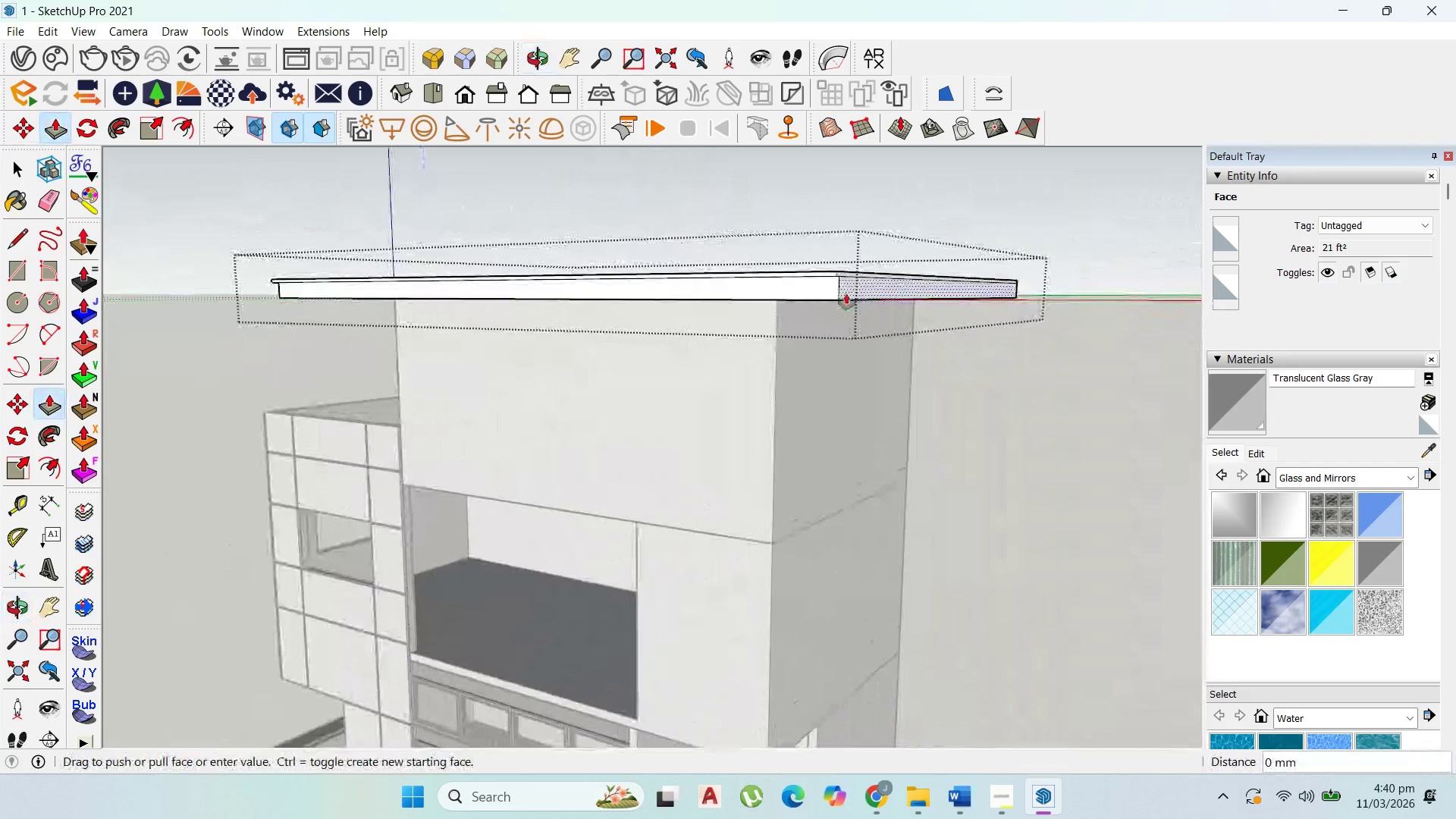 
double_click([846, 293])
 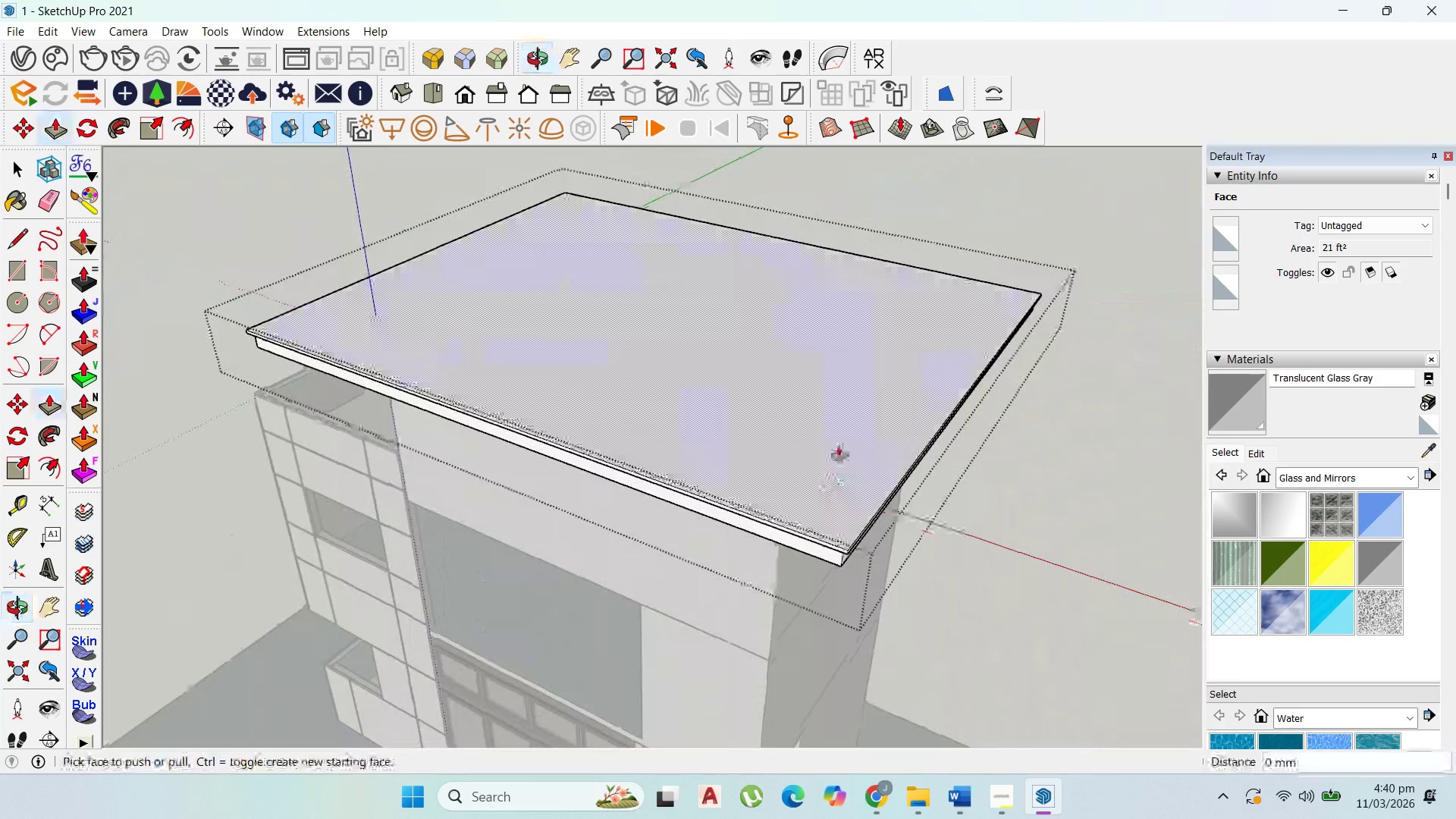 
scroll: coordinate [839, 445], scroll_direction: down, amount: 1.0
 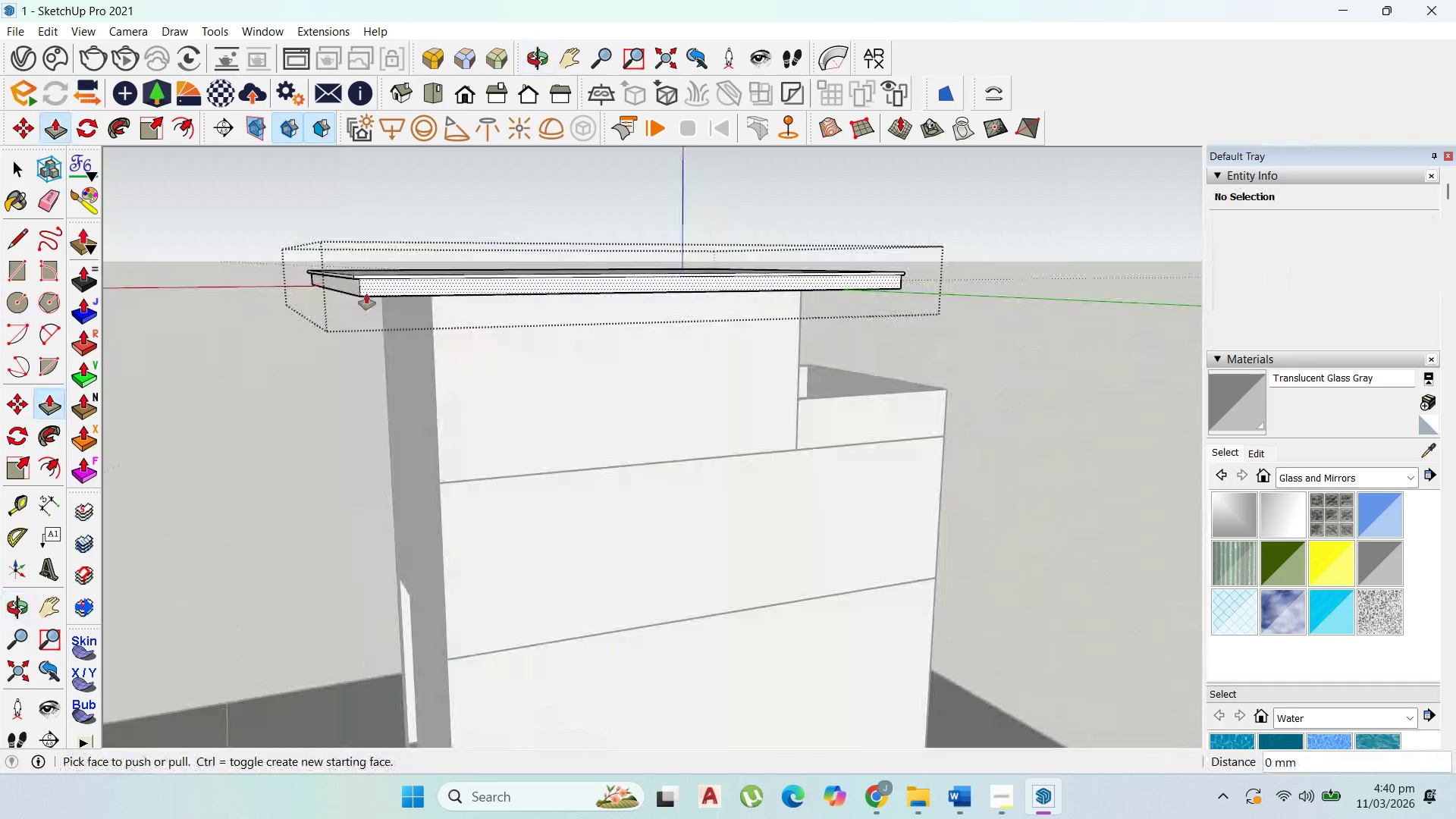 
double_click([371, 290])
 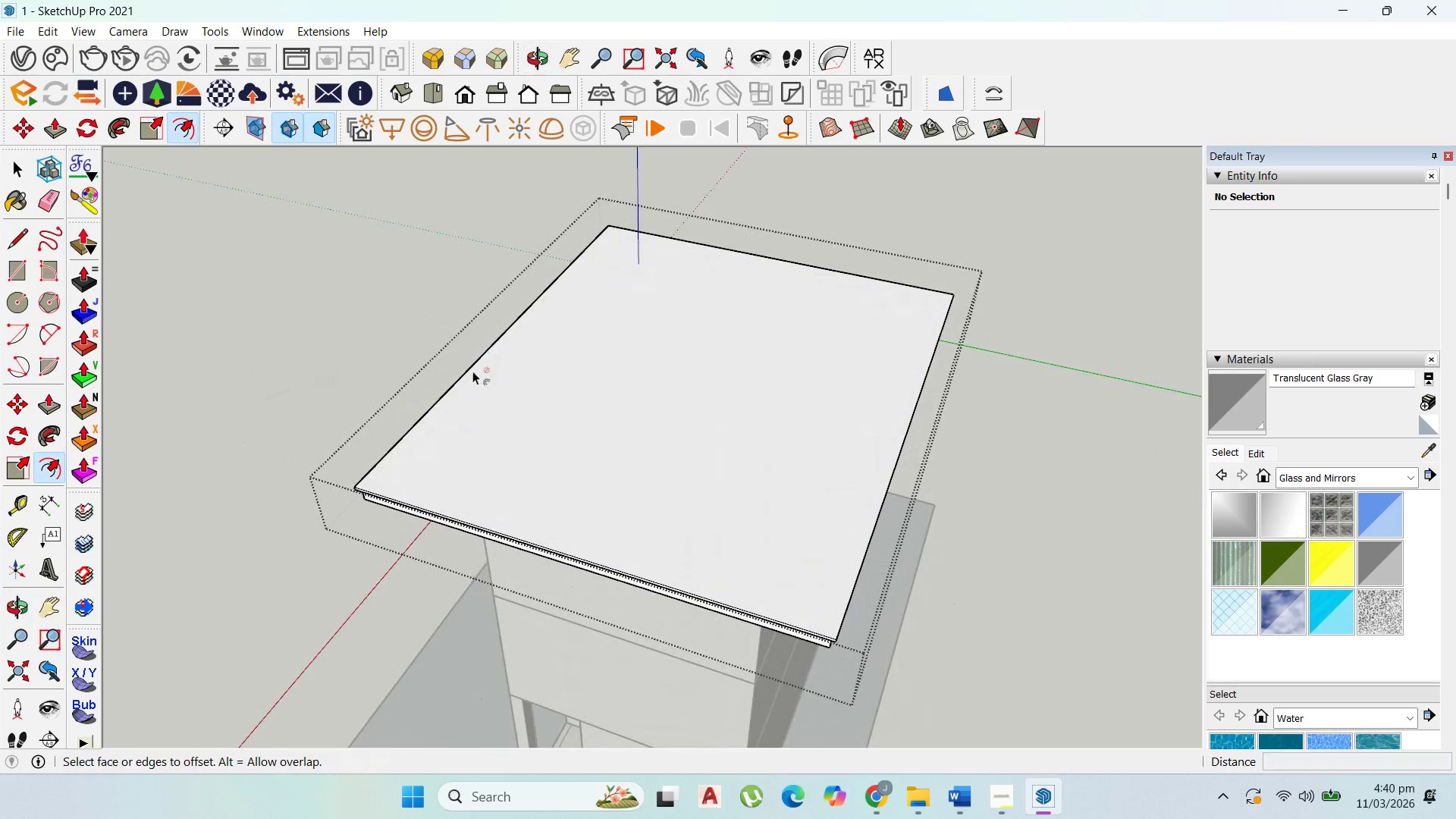 
left_click_drag(start_coordinate=[427, 440], to_coordinate=[442, 447])
 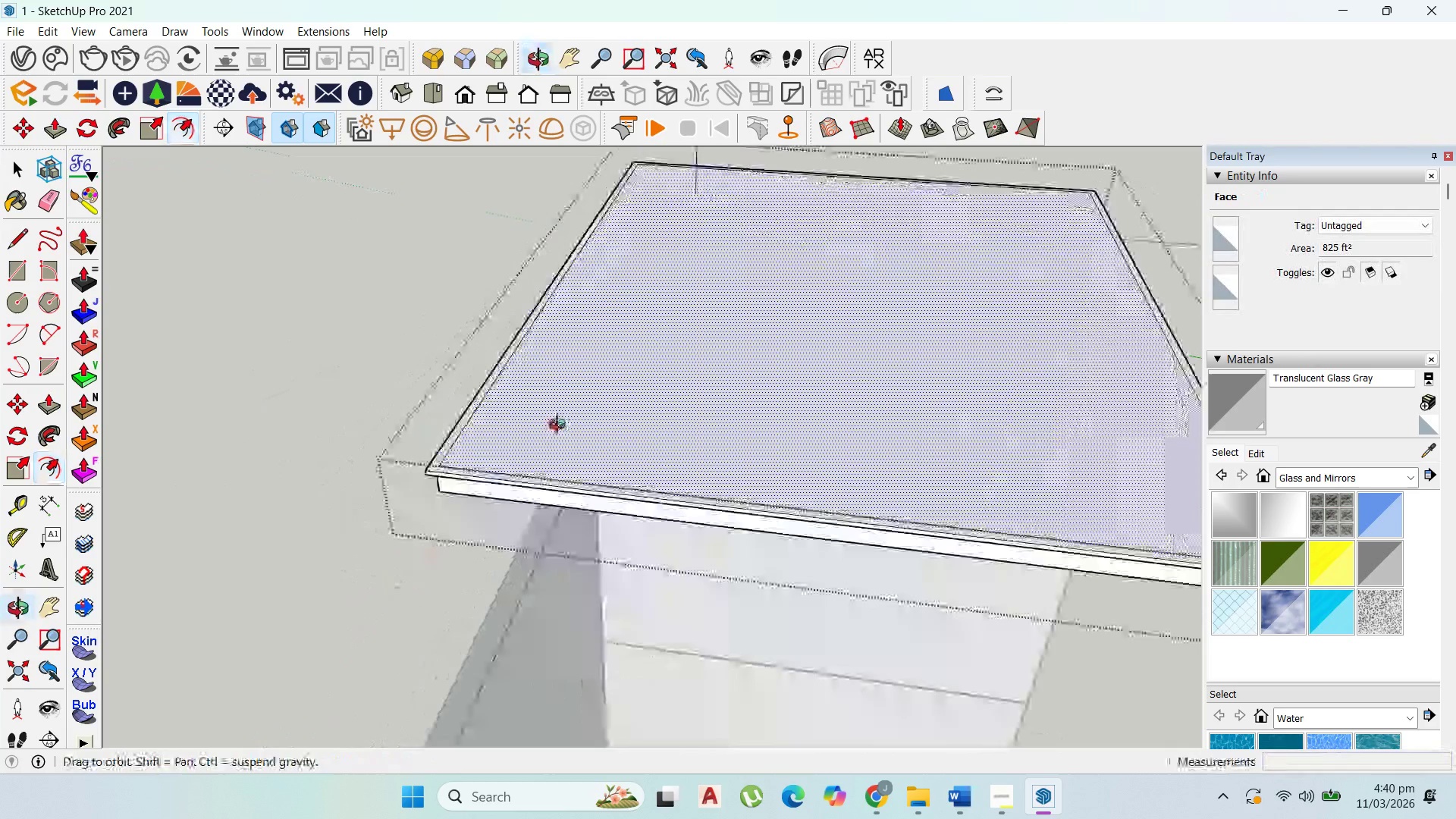 
scroll: coordinate [427, 429], scroll_direction: up, amount: 2.0
 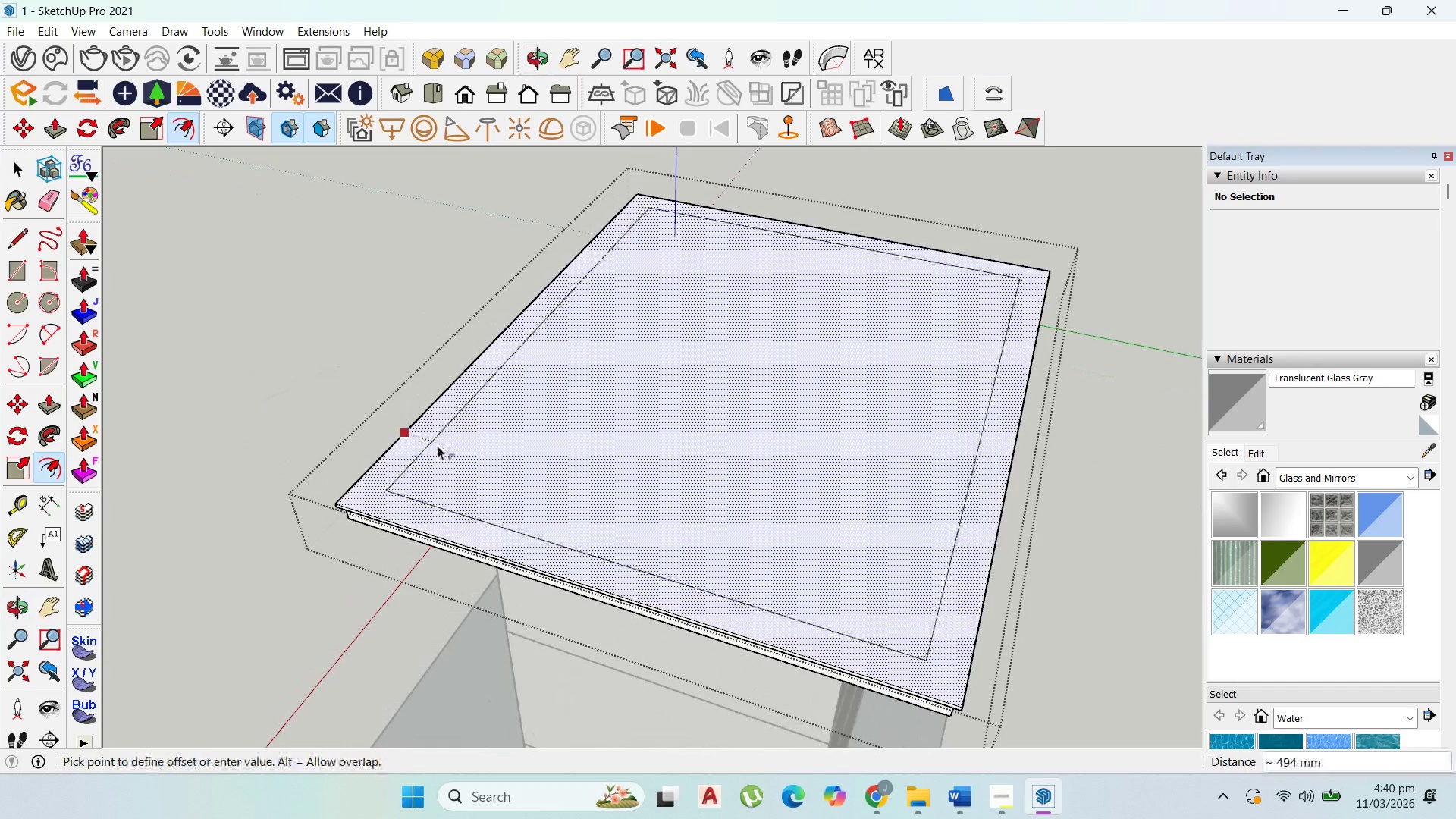 
type(100)
 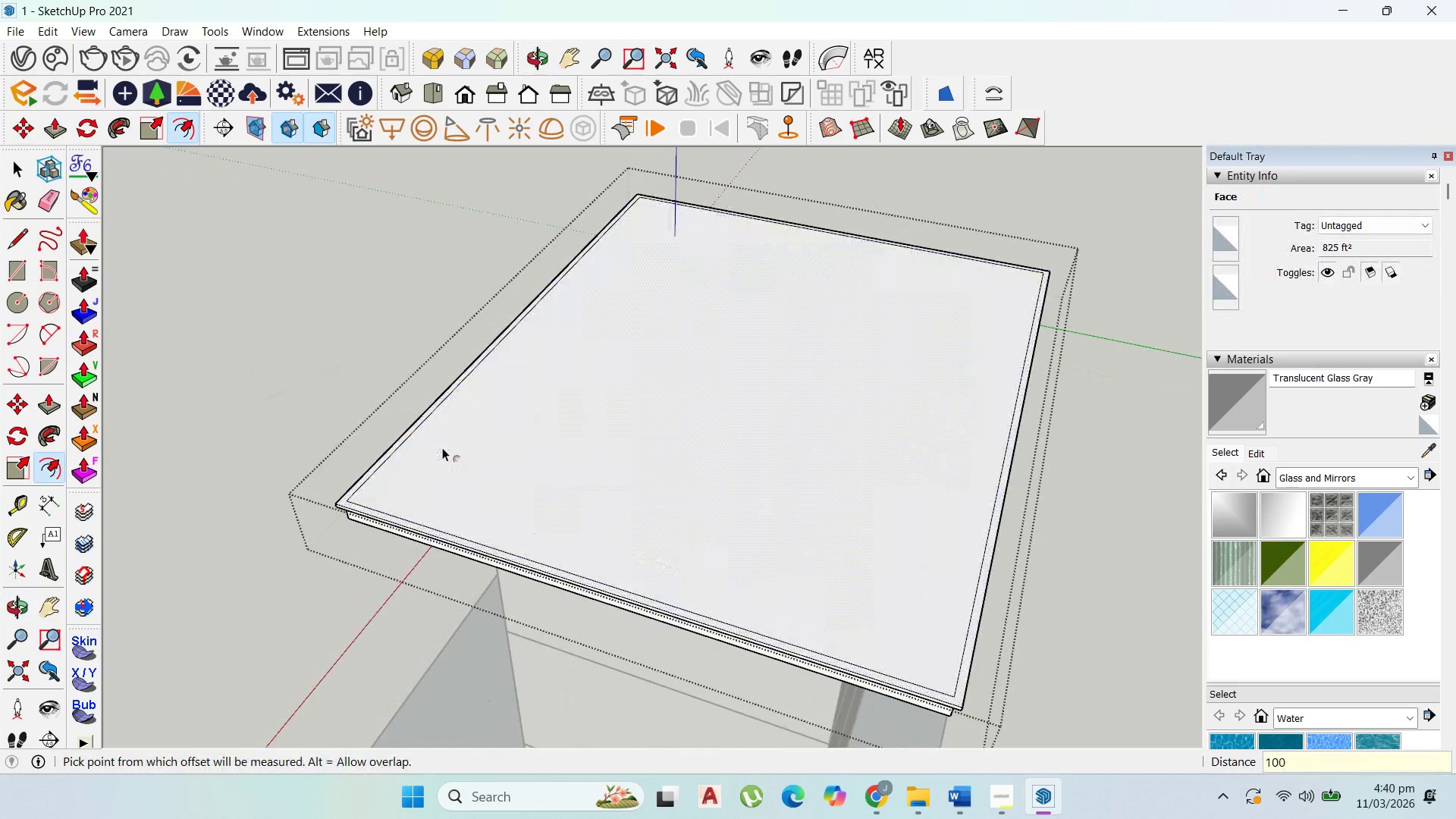 
key(Enter)
 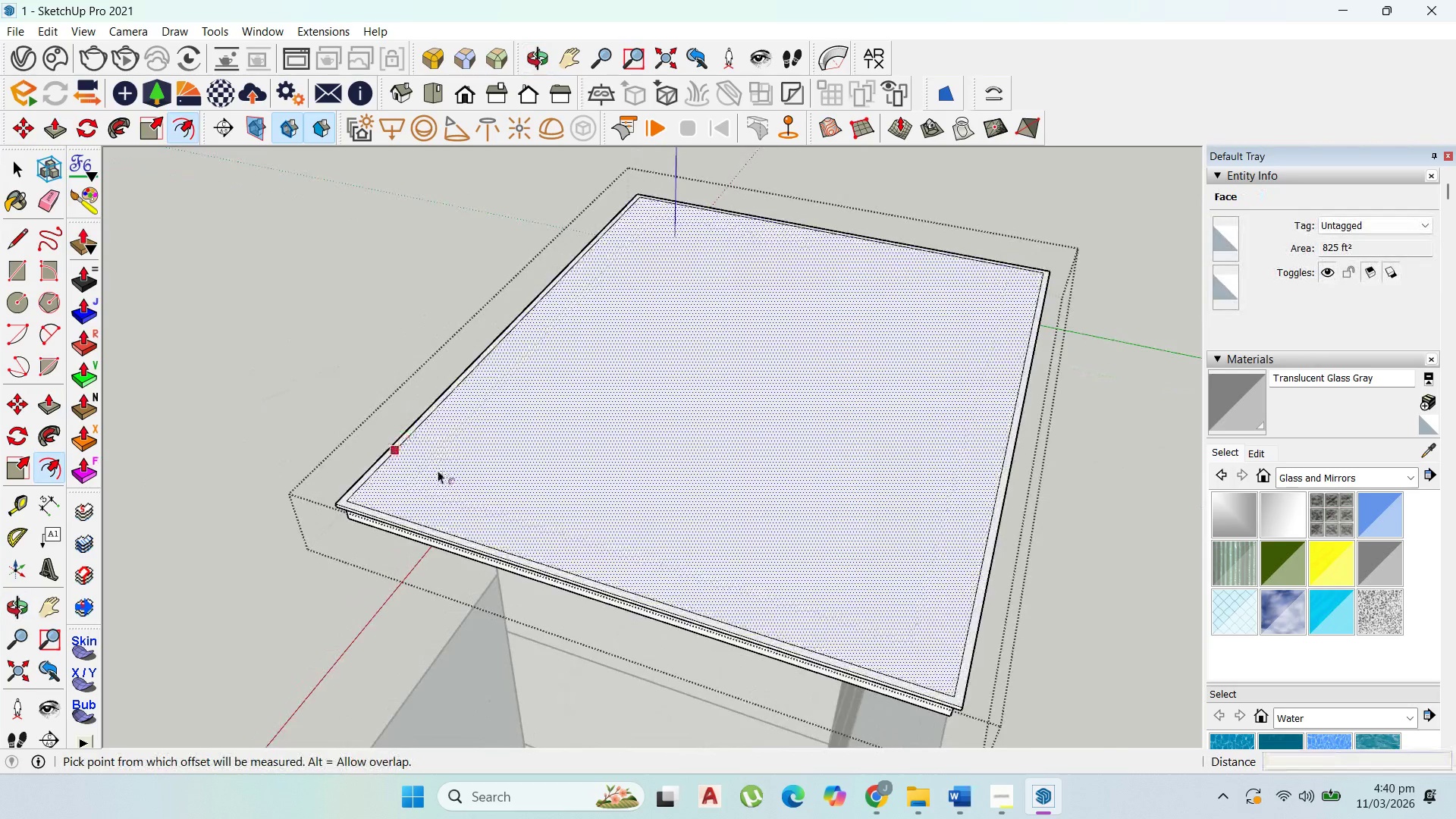 
scroll: coordinate [623, 371], scroll_direction: up, amount: 3.0
 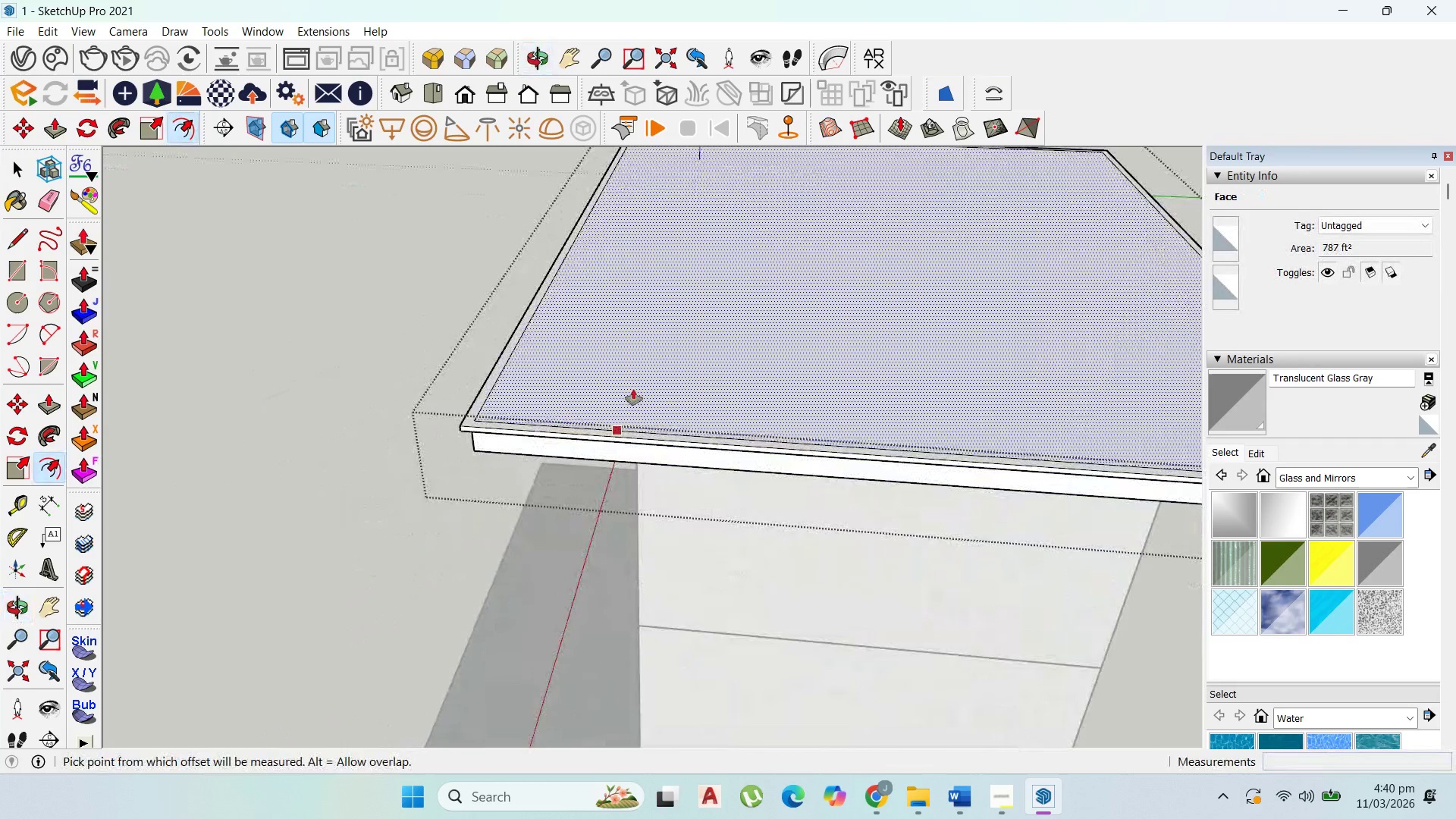 
key(P)
 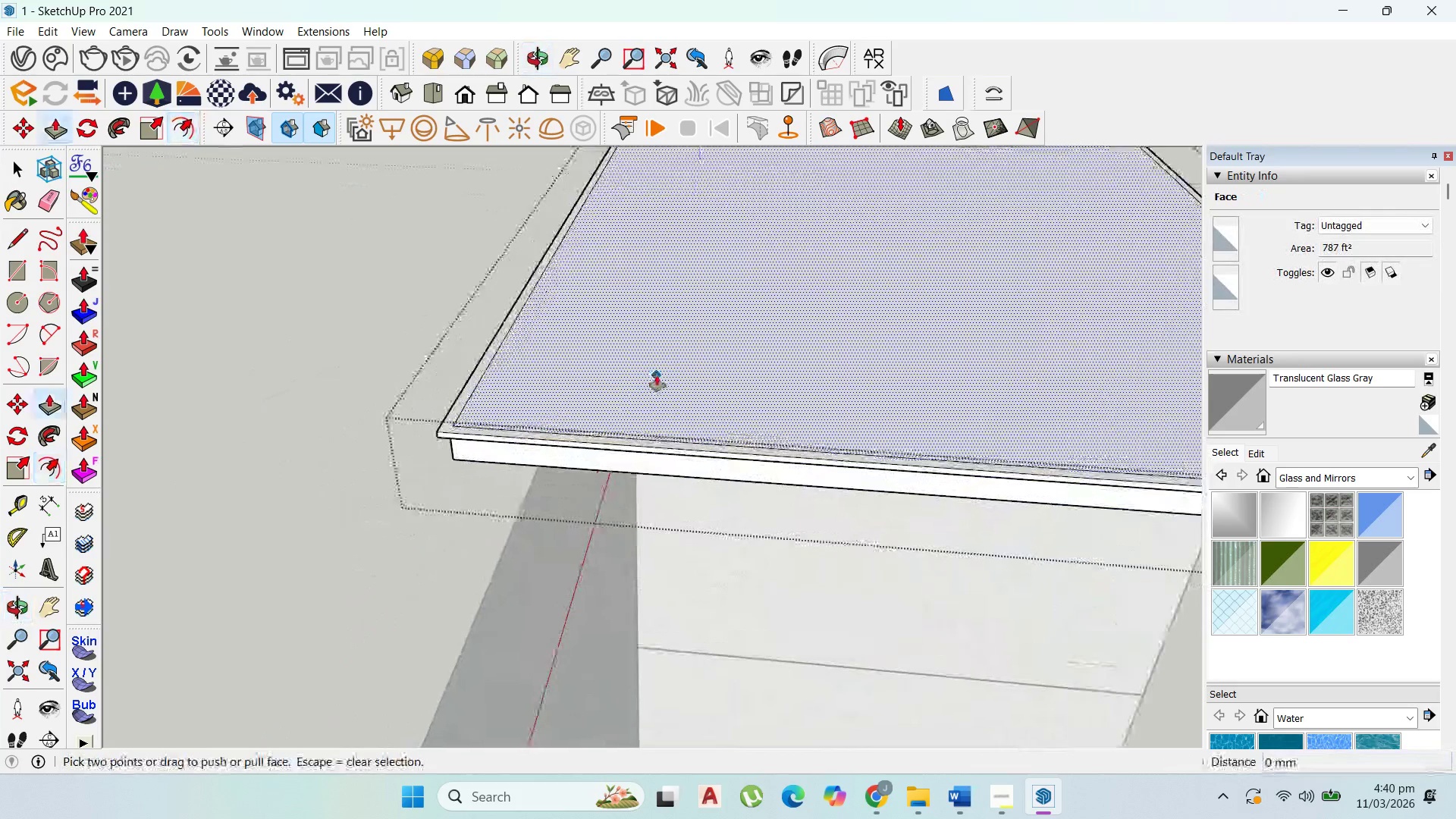 
scroll: coordinate [651, 378], scroll_direction: up, amount: 1.0
 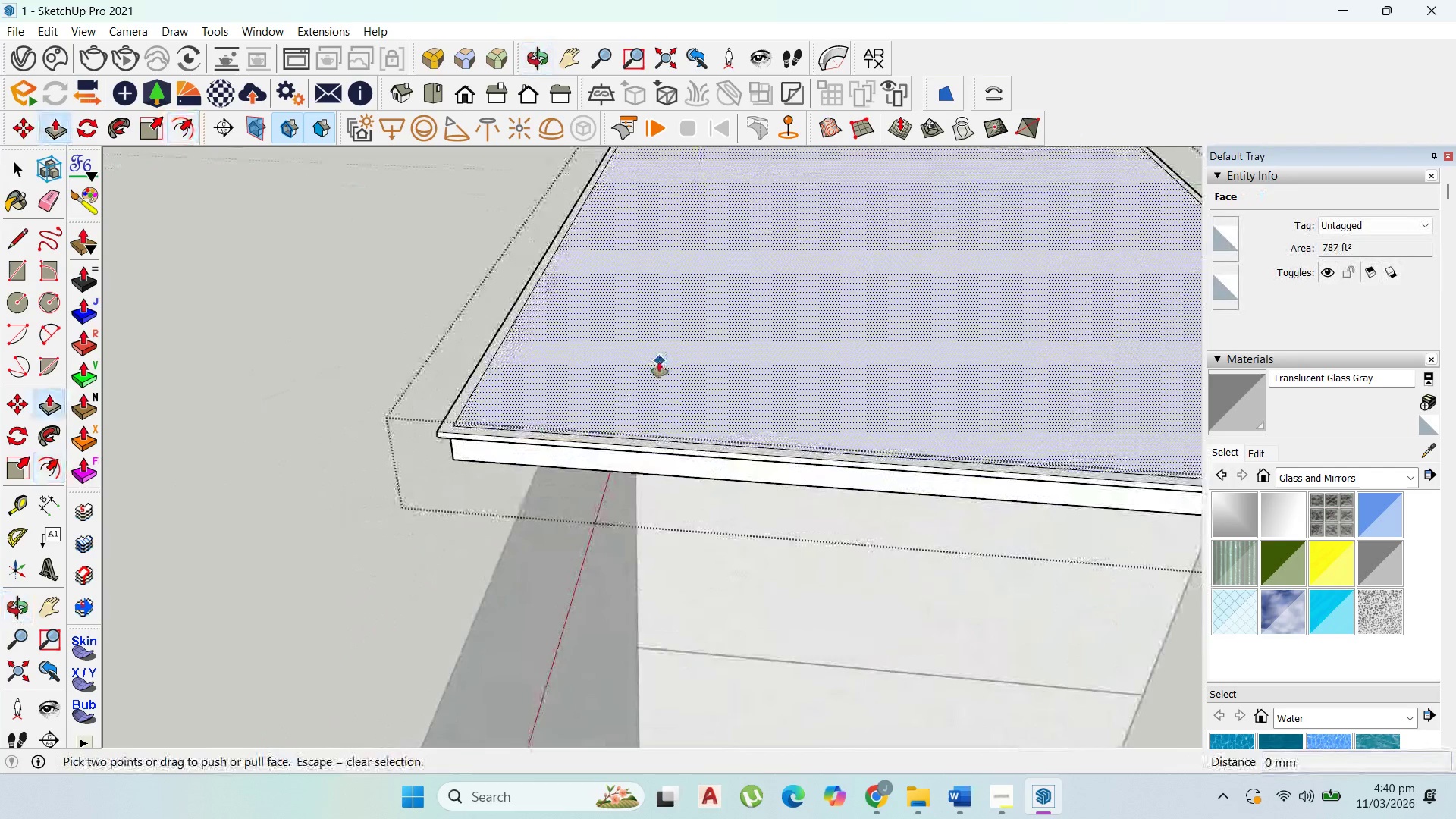 
left_click_drag(start_coordinate=[659, 363], to_coordinate=[666, 371])
 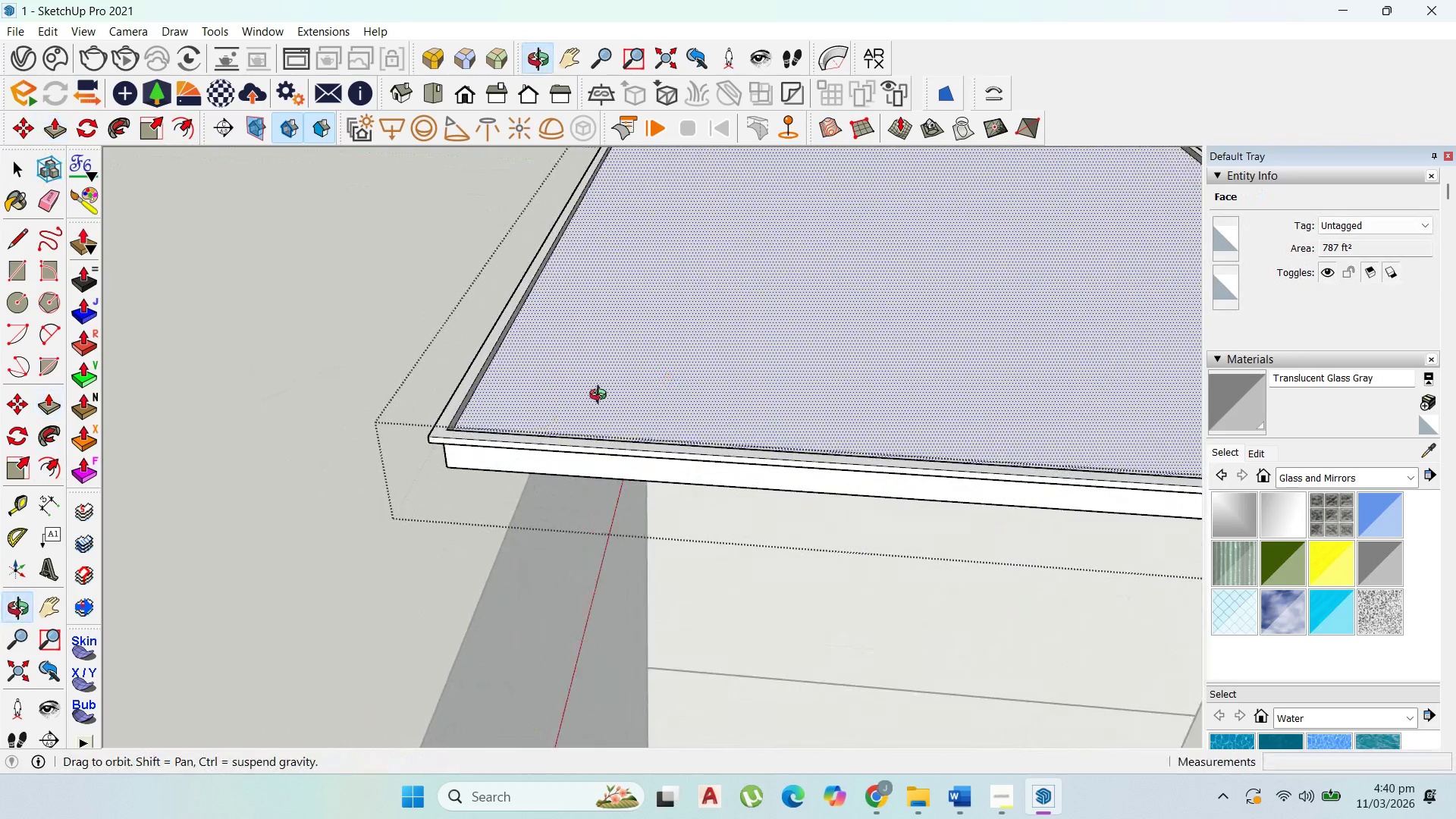 
scroll: coordinate [563, 404], scroll_direction: up, amount: 1.0
 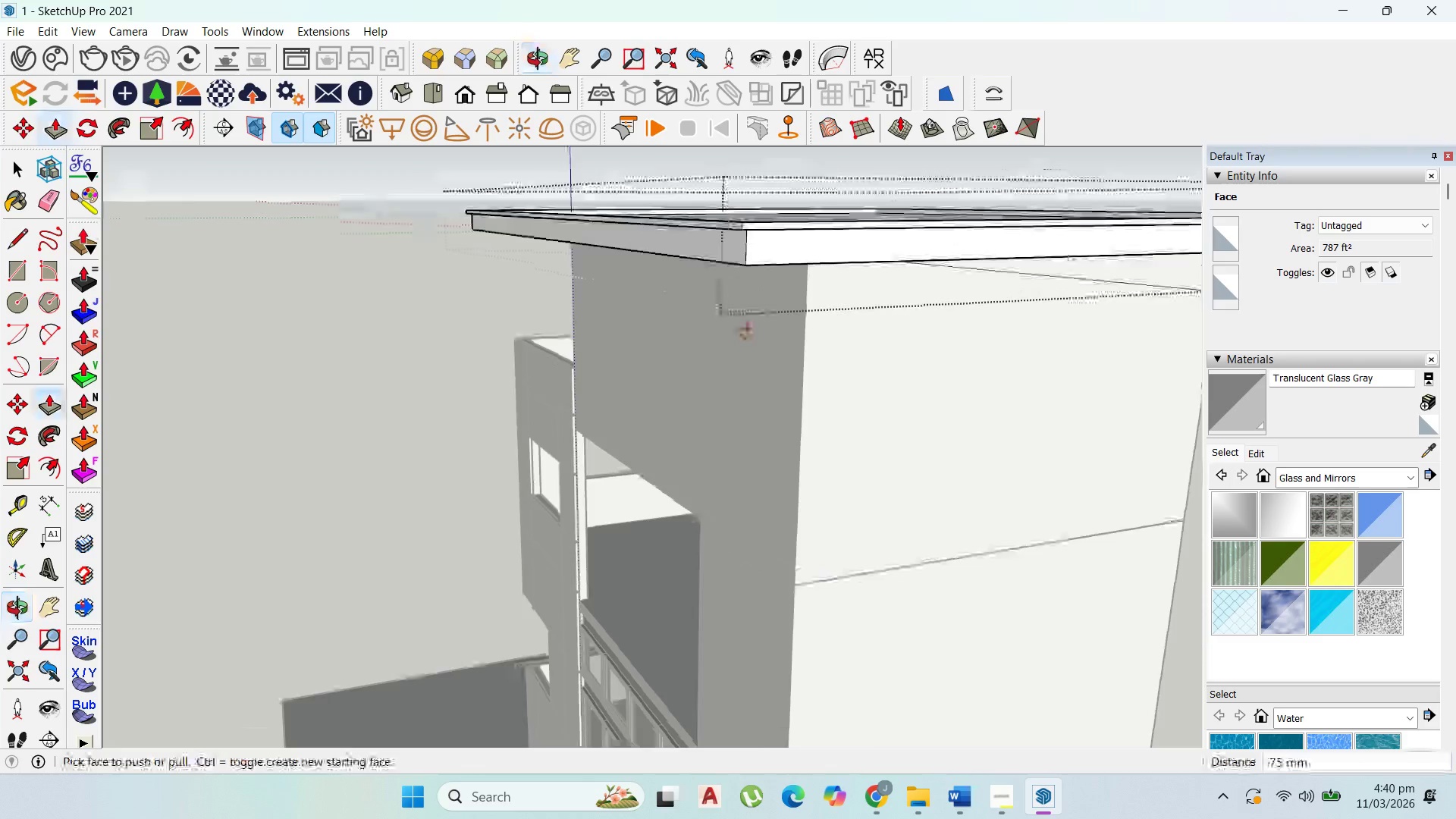 
scroll: coordinate [781, 359], scroll_direction: down, amount: 11.0
 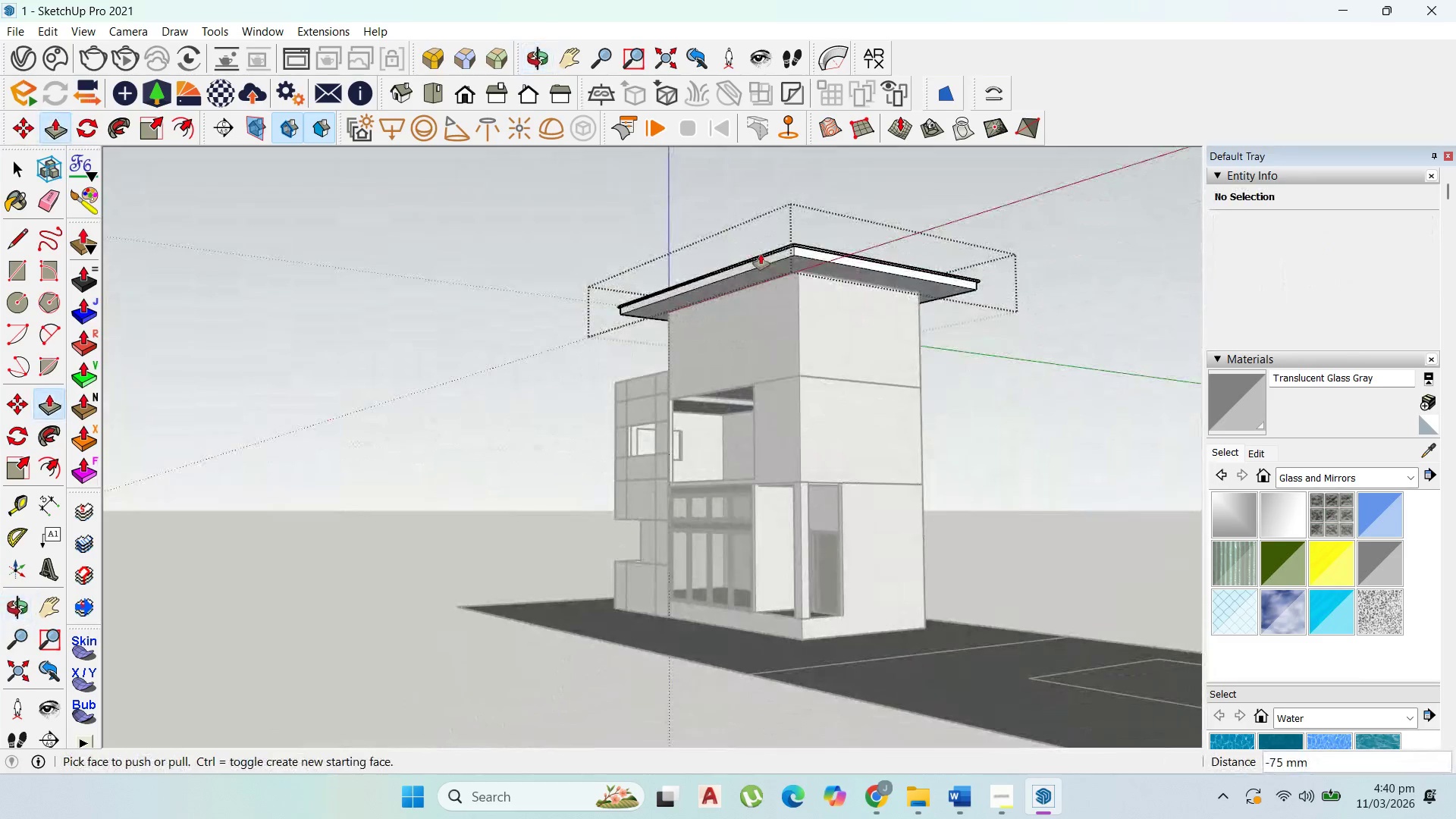 
scroll: coordinate [787, 253], scroll_direction: up, amount: 11.0
 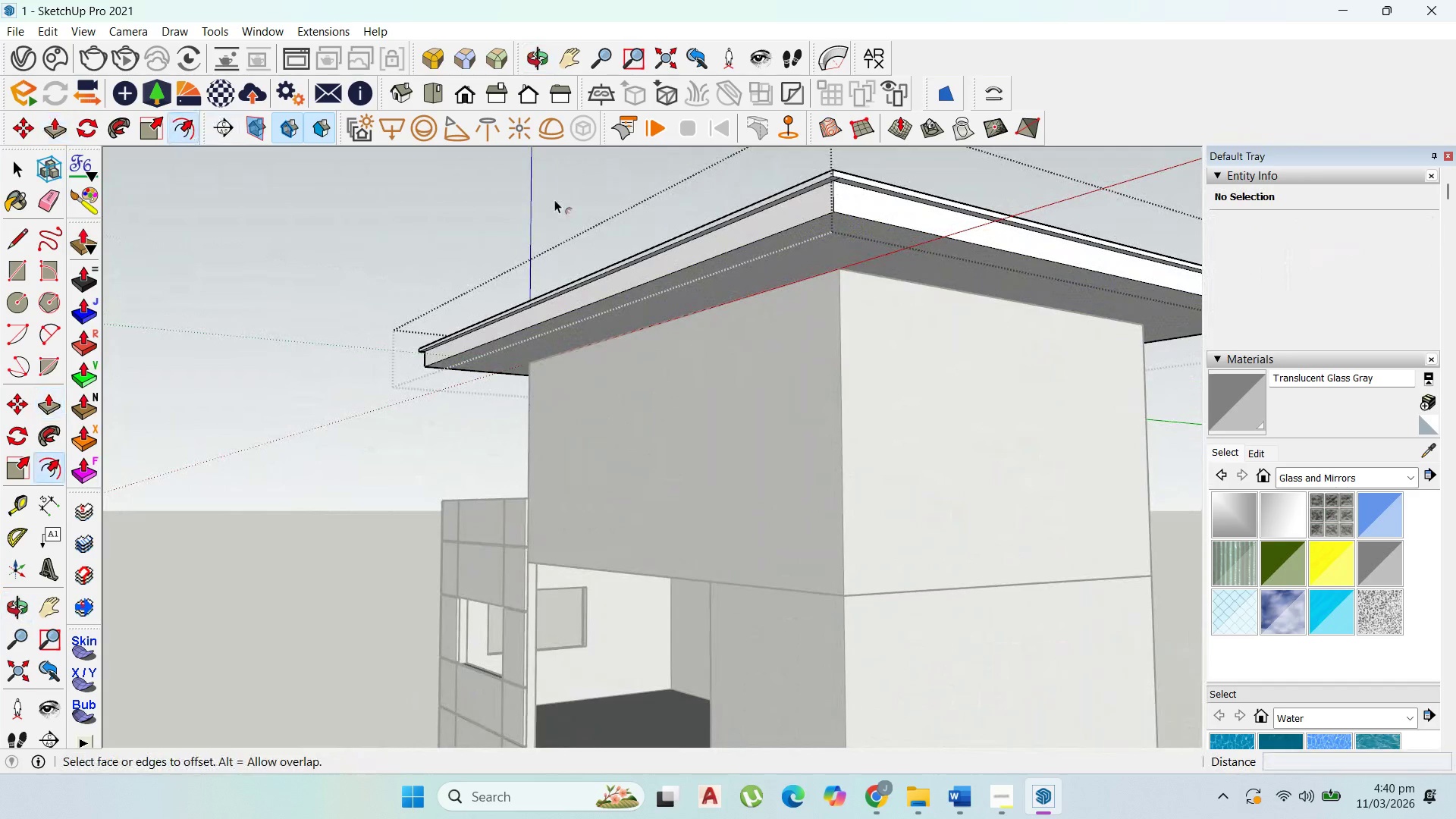 
left_click_drag(start_coordinate=[763, 256], to_coordinate=[747, 250])
 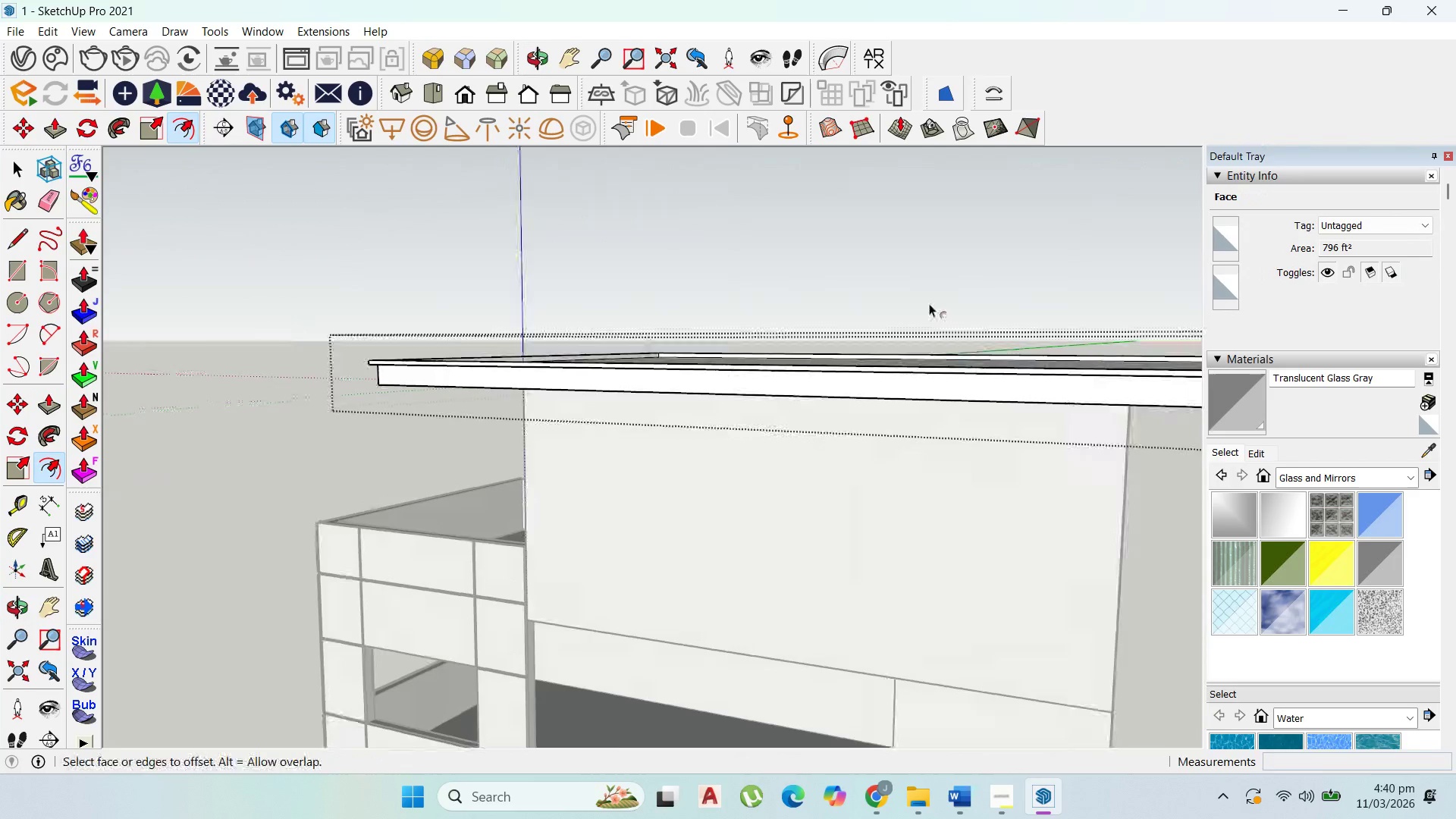 
scroll: coordinate [763, 256], scroll_direction: up, amount: 2.0
 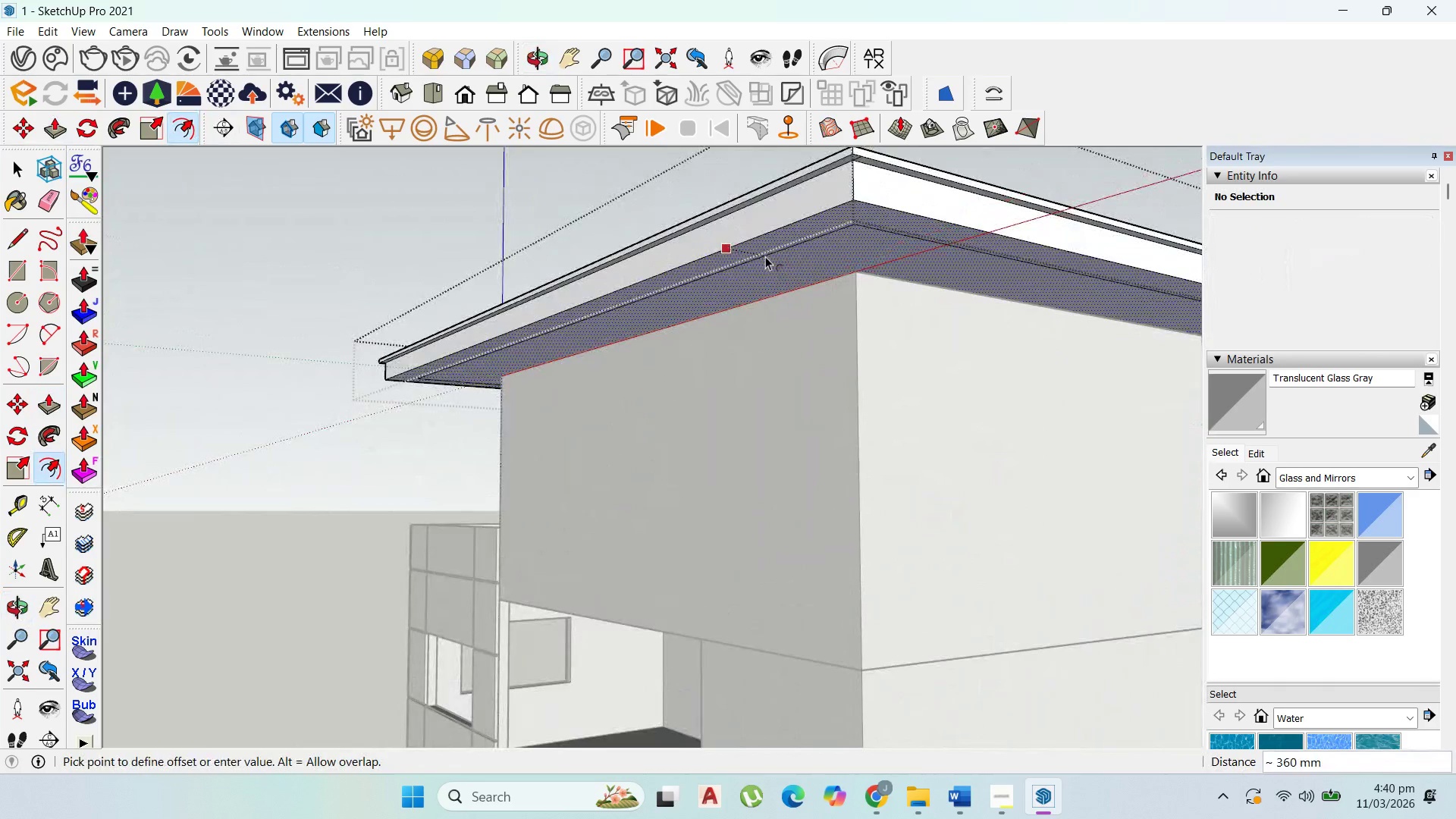 
scroll: coordinate [925, 283], scroll_direction: down, amount: 3.0
 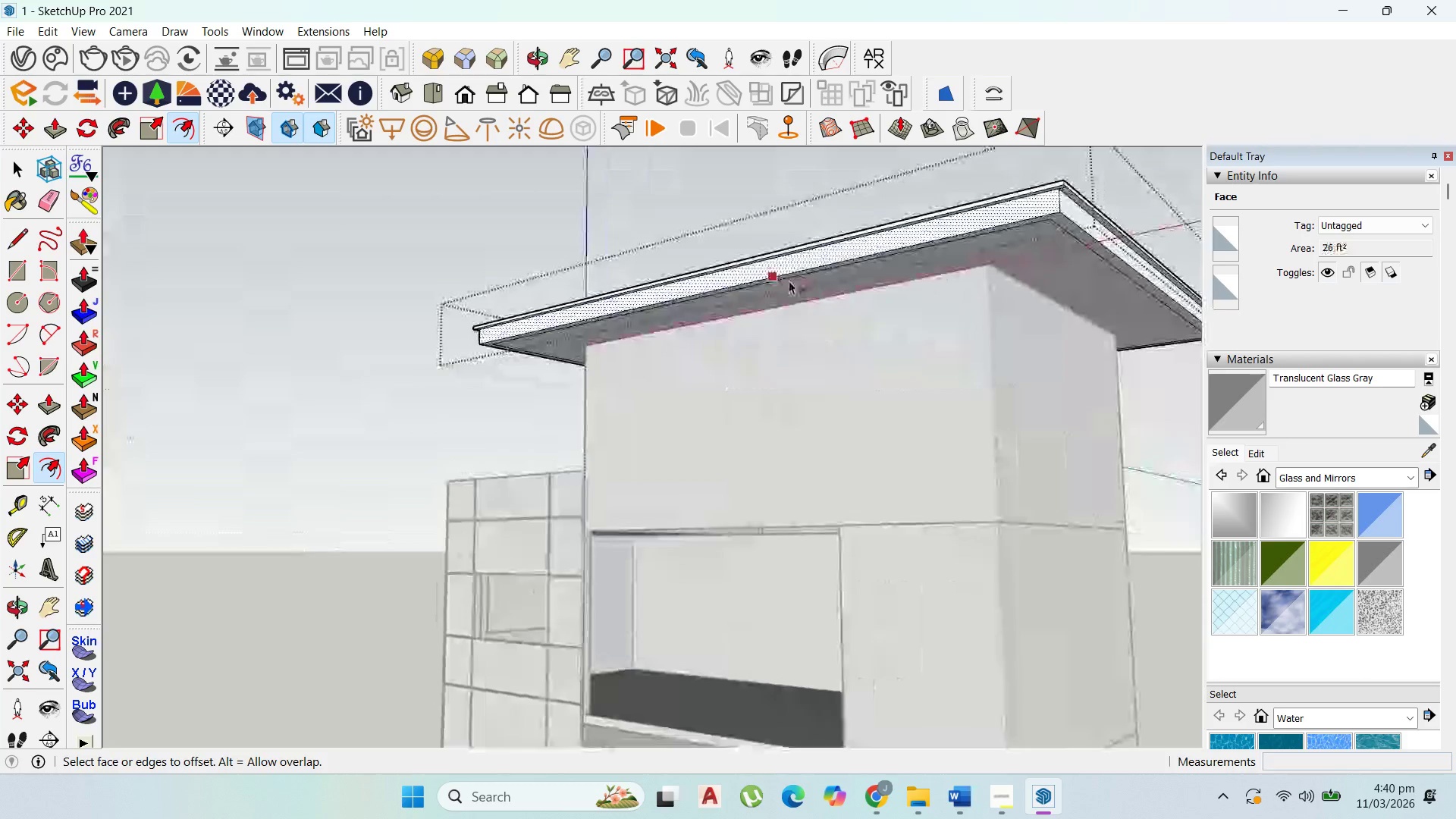 
key(P)
 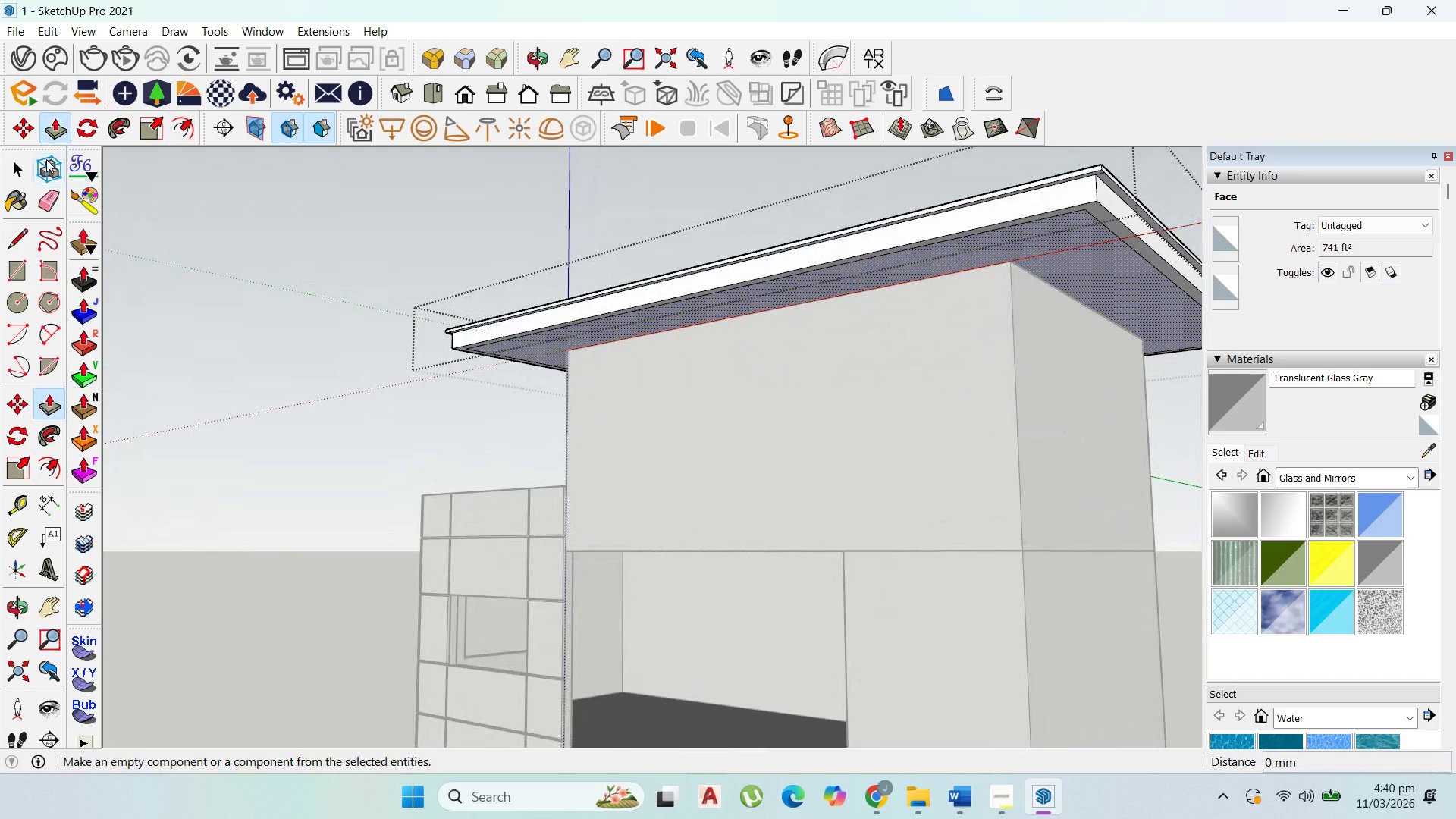 
scroll: coordinate [803, 288], scroll_direction: up, amount: 1.0
 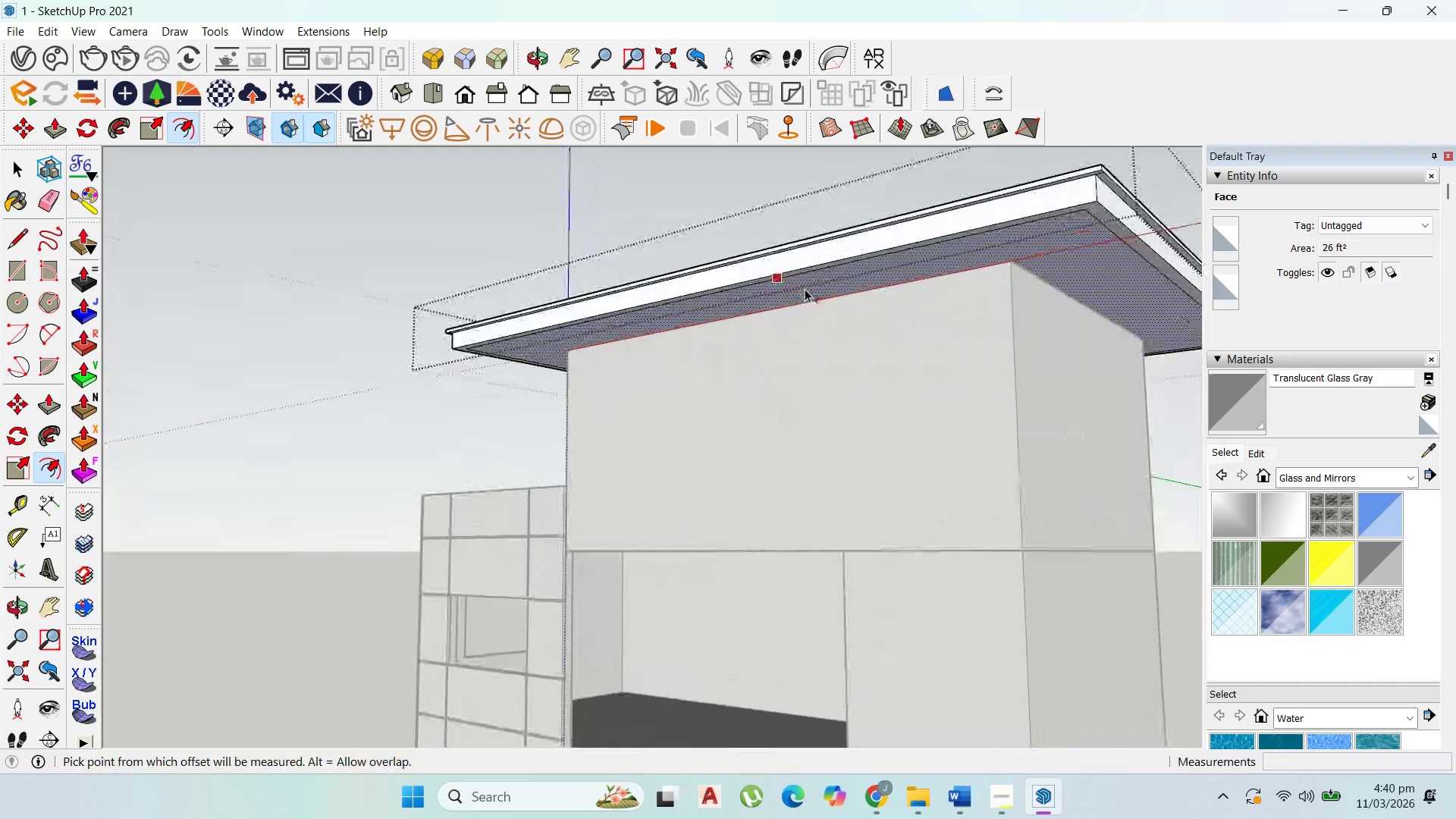 
key(Escape)
 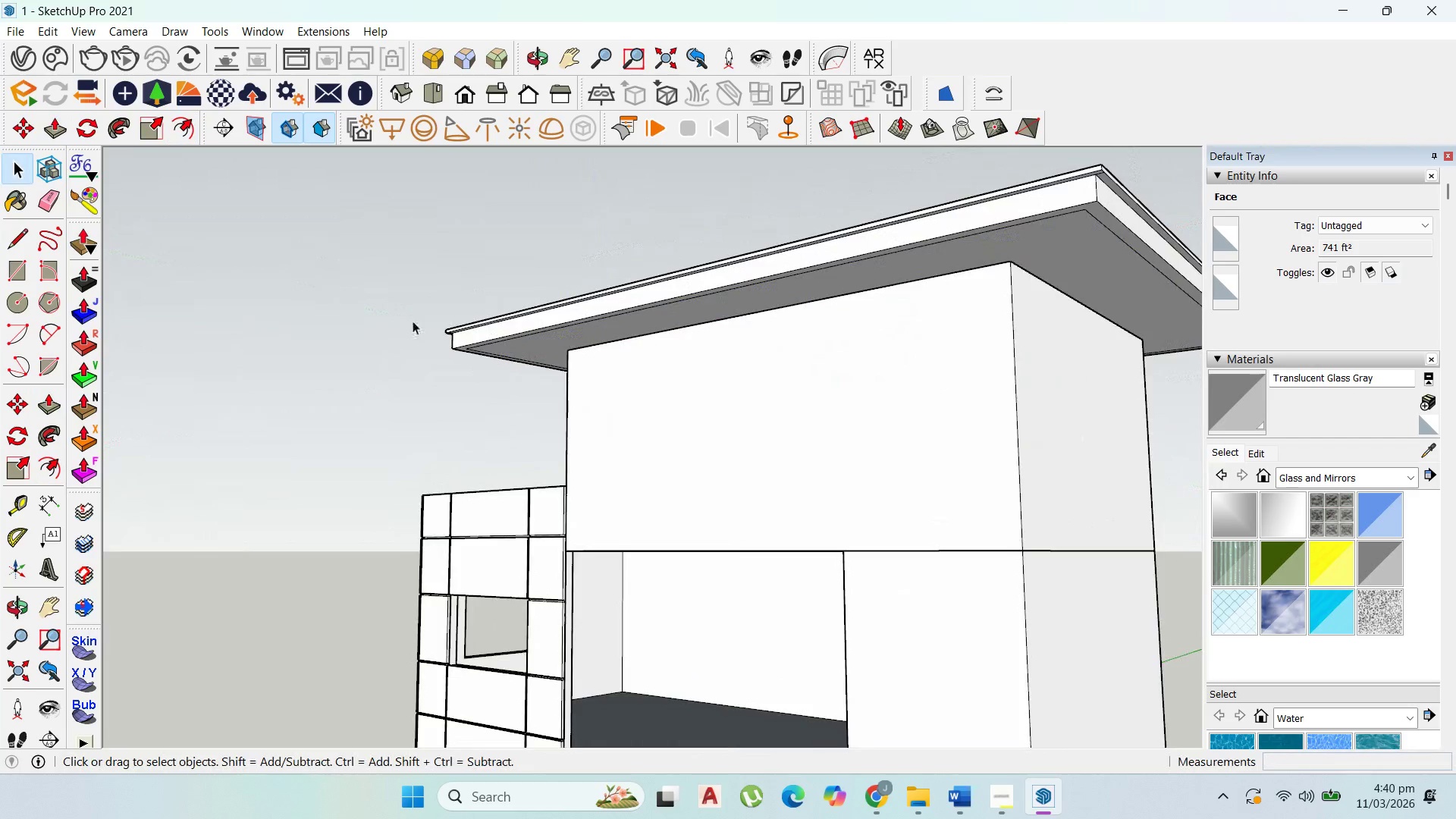 
key(Escape)
 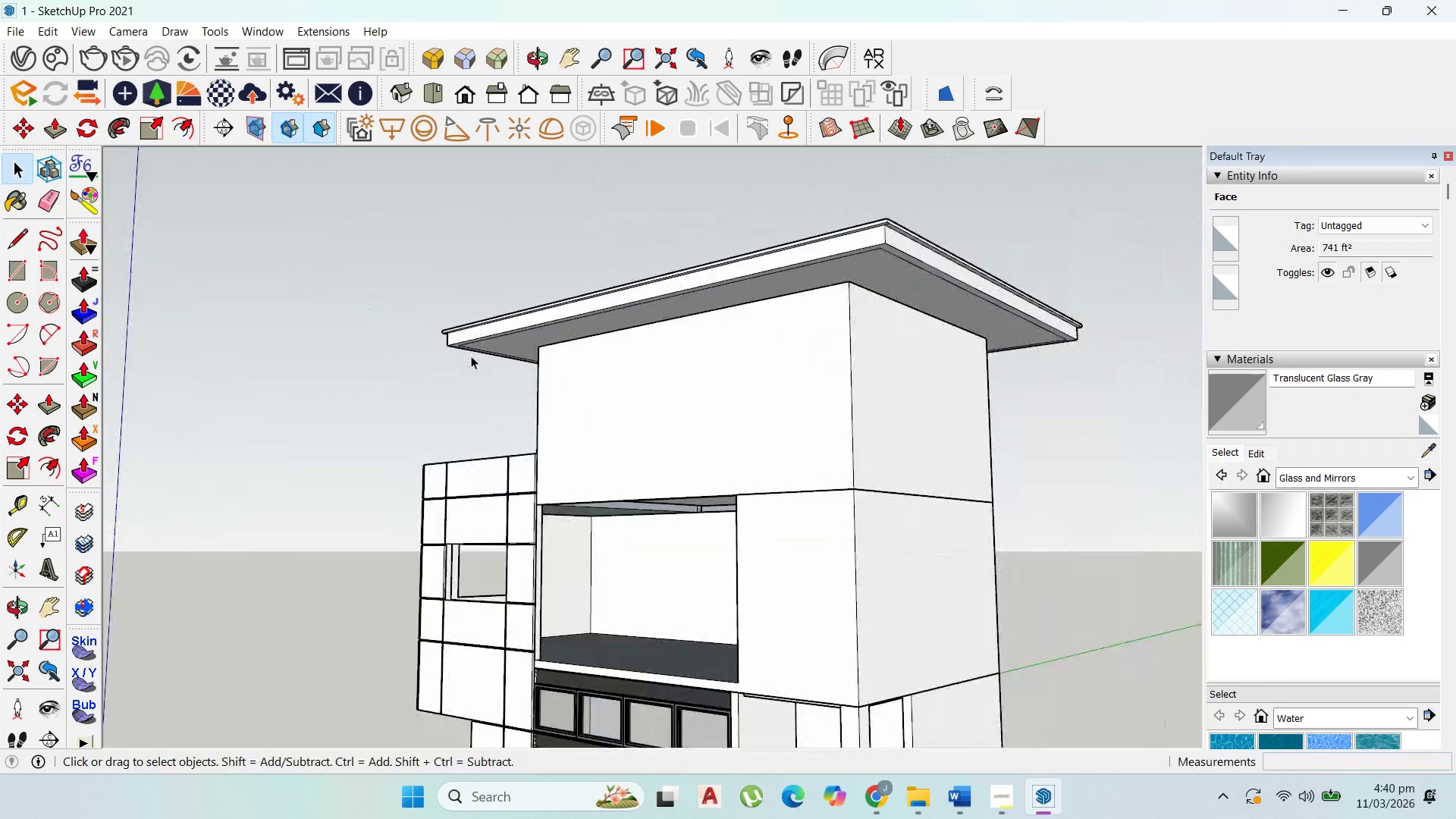 
scroll: coordinate [344, 375], scroll_direction: down, amount: 11.0
 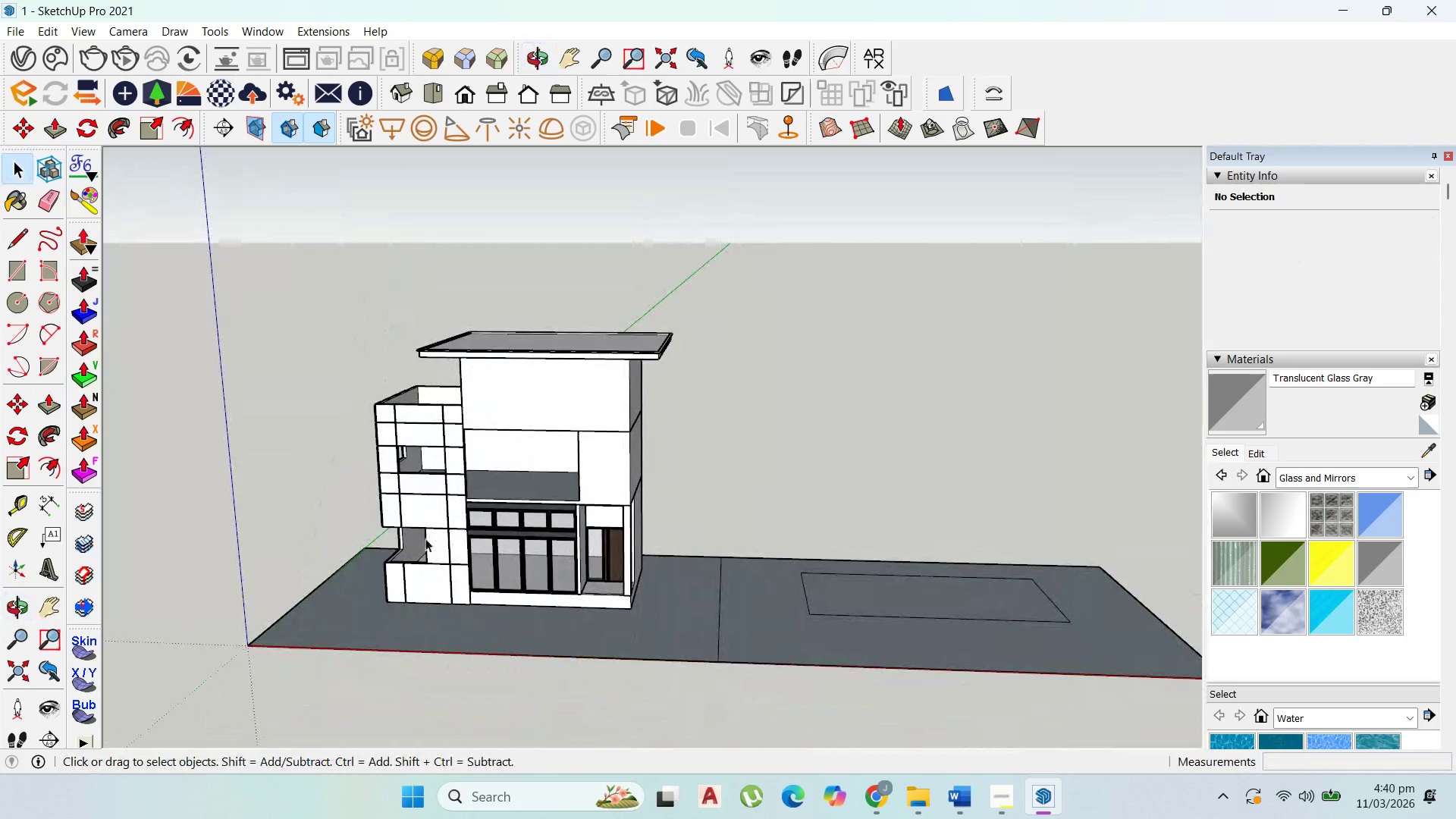 
scroll: coordinate [378, 441], scroll_direction: up, amount: 2.0
 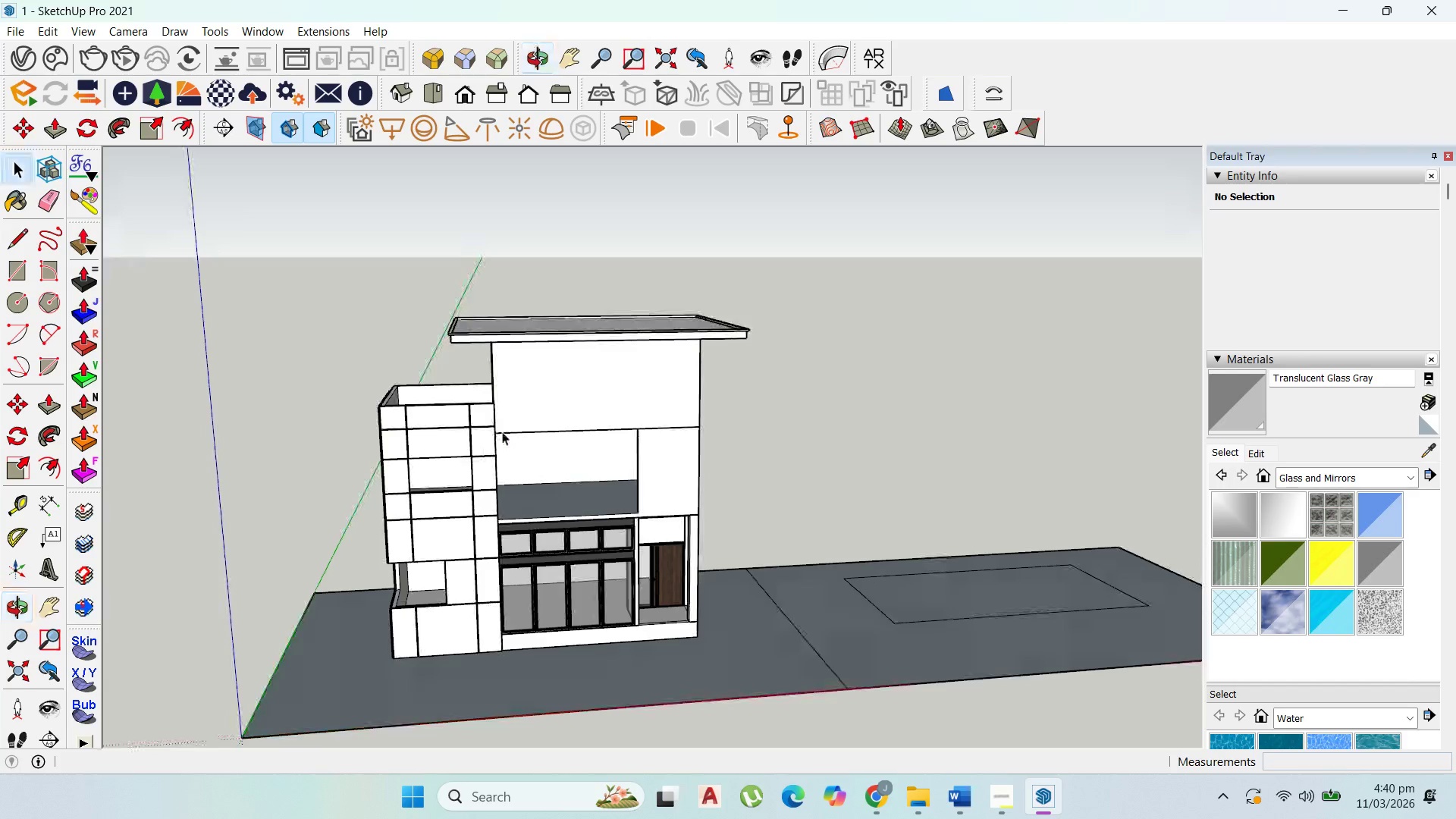 
scroll: coordinate [503, 466], scroll_direction: down, amount: 1.0
 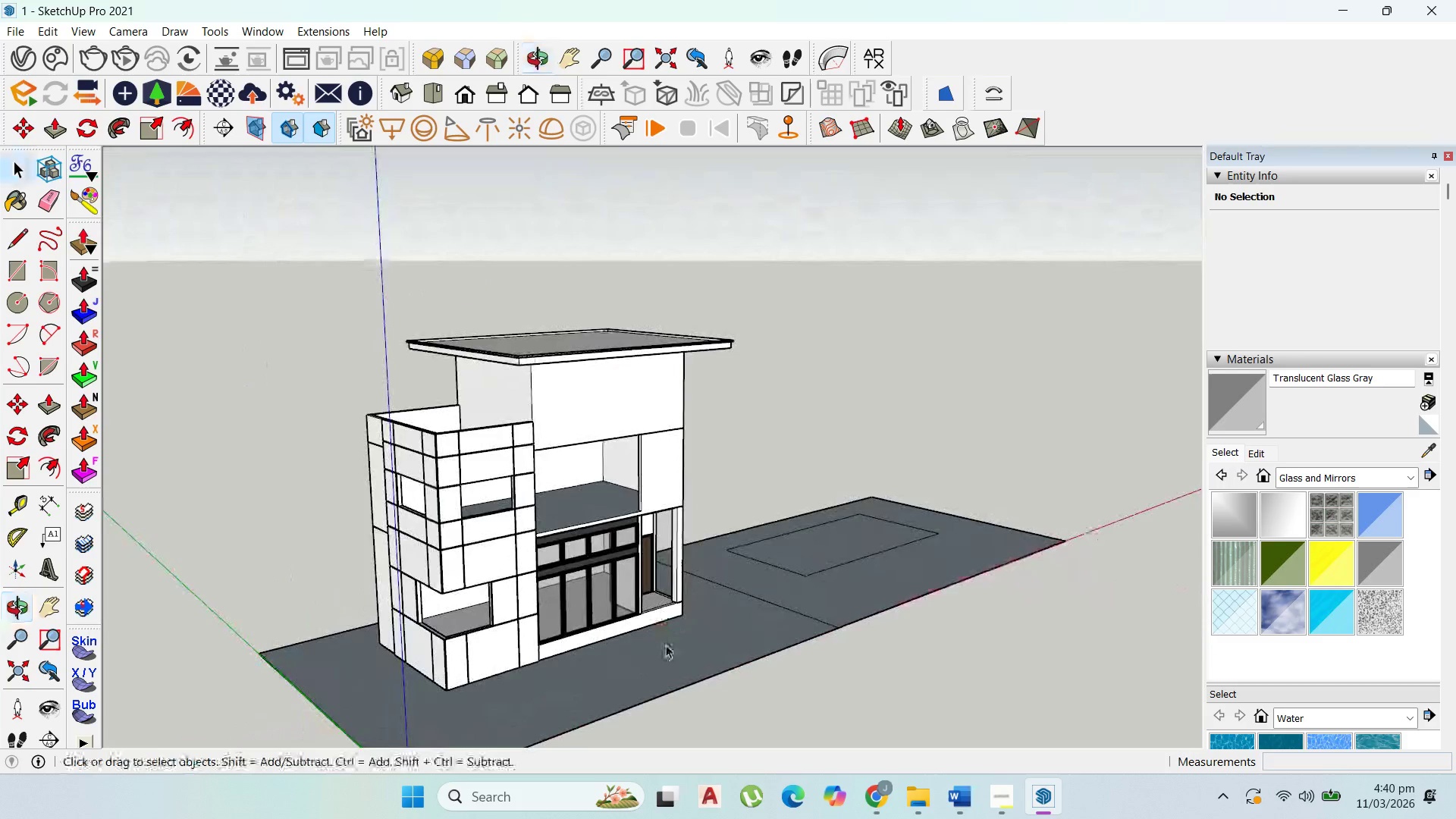 
scroll: coordinate [728, 601], scroll_direction: up, amount: 7.0
 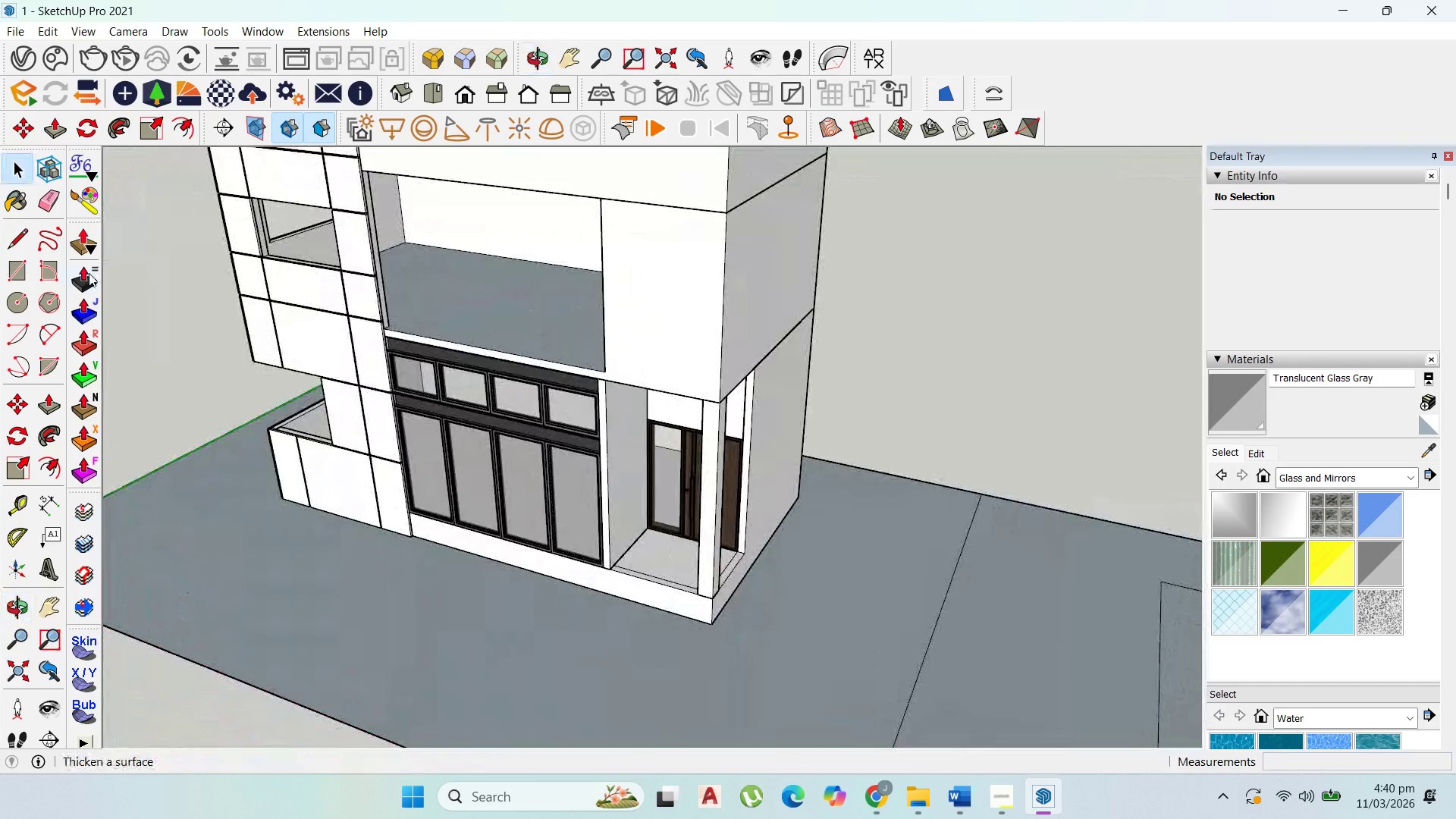 
left_click([17, 268])
 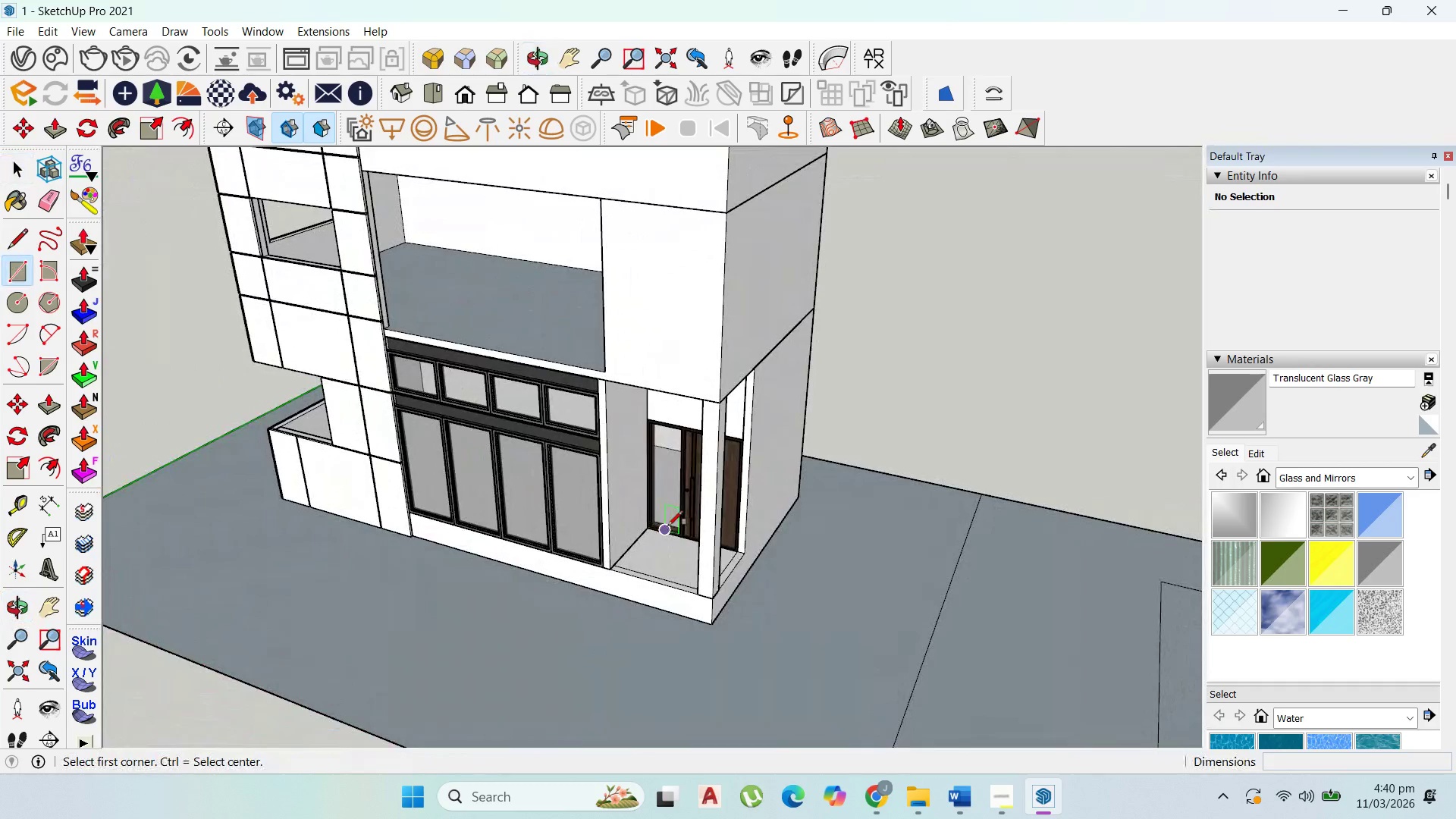 
scroll: coordinate [626, 528], scroll_direction: up, amount: 14.0
 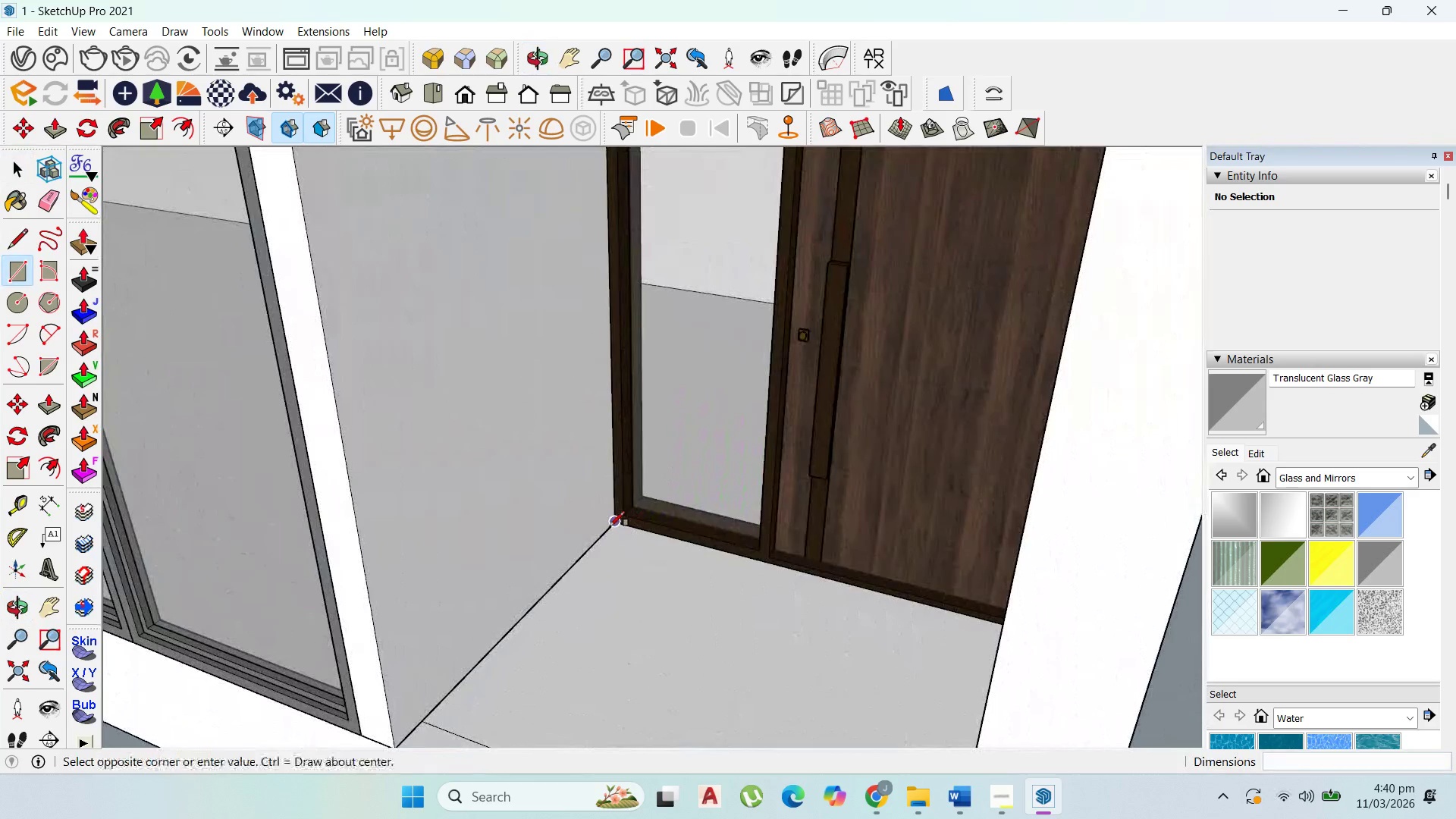 
left_click([610, 526])
 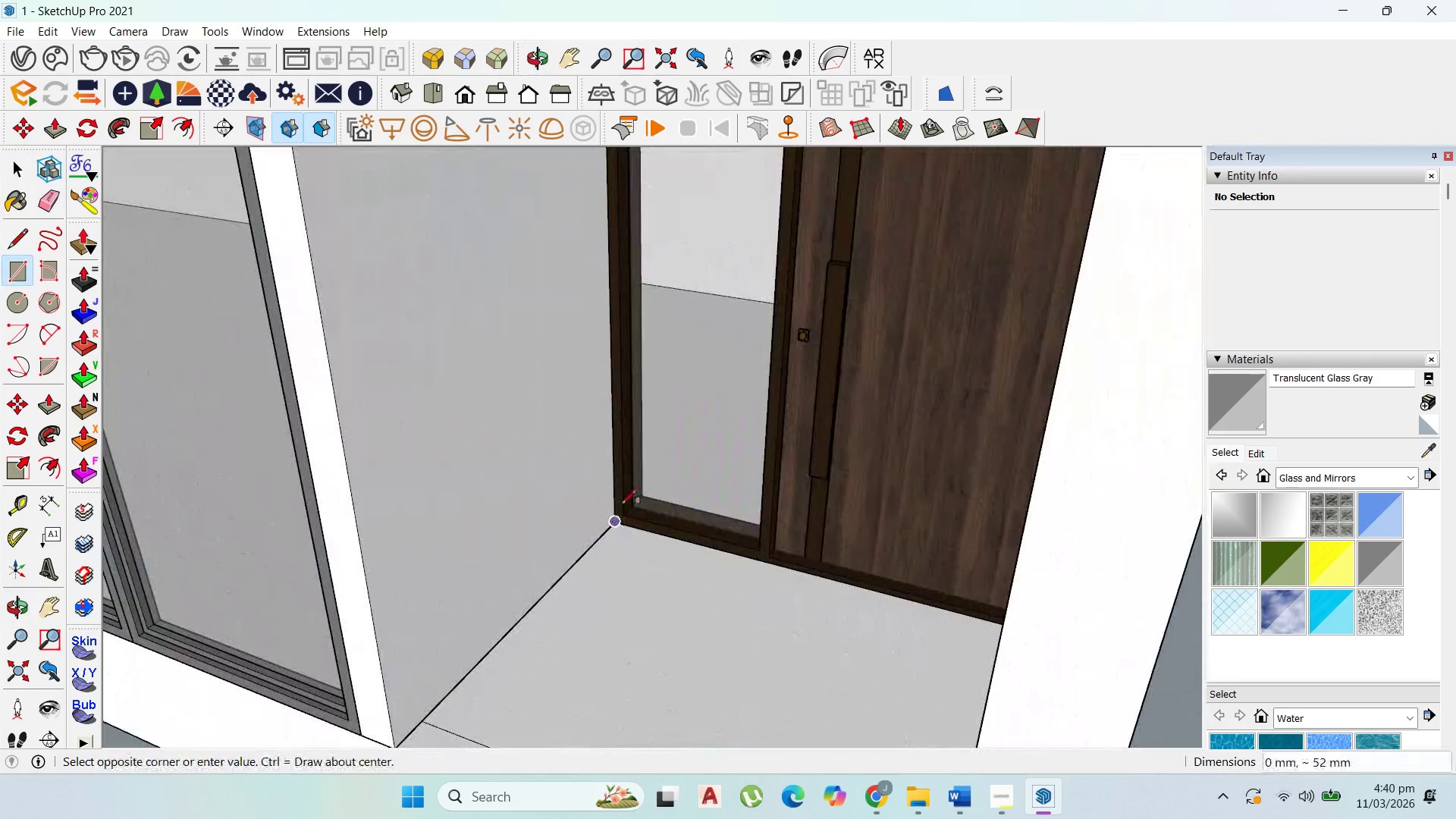 
scroll: coordinate [641, 503], scroll_direction: down, amount: 10.0
 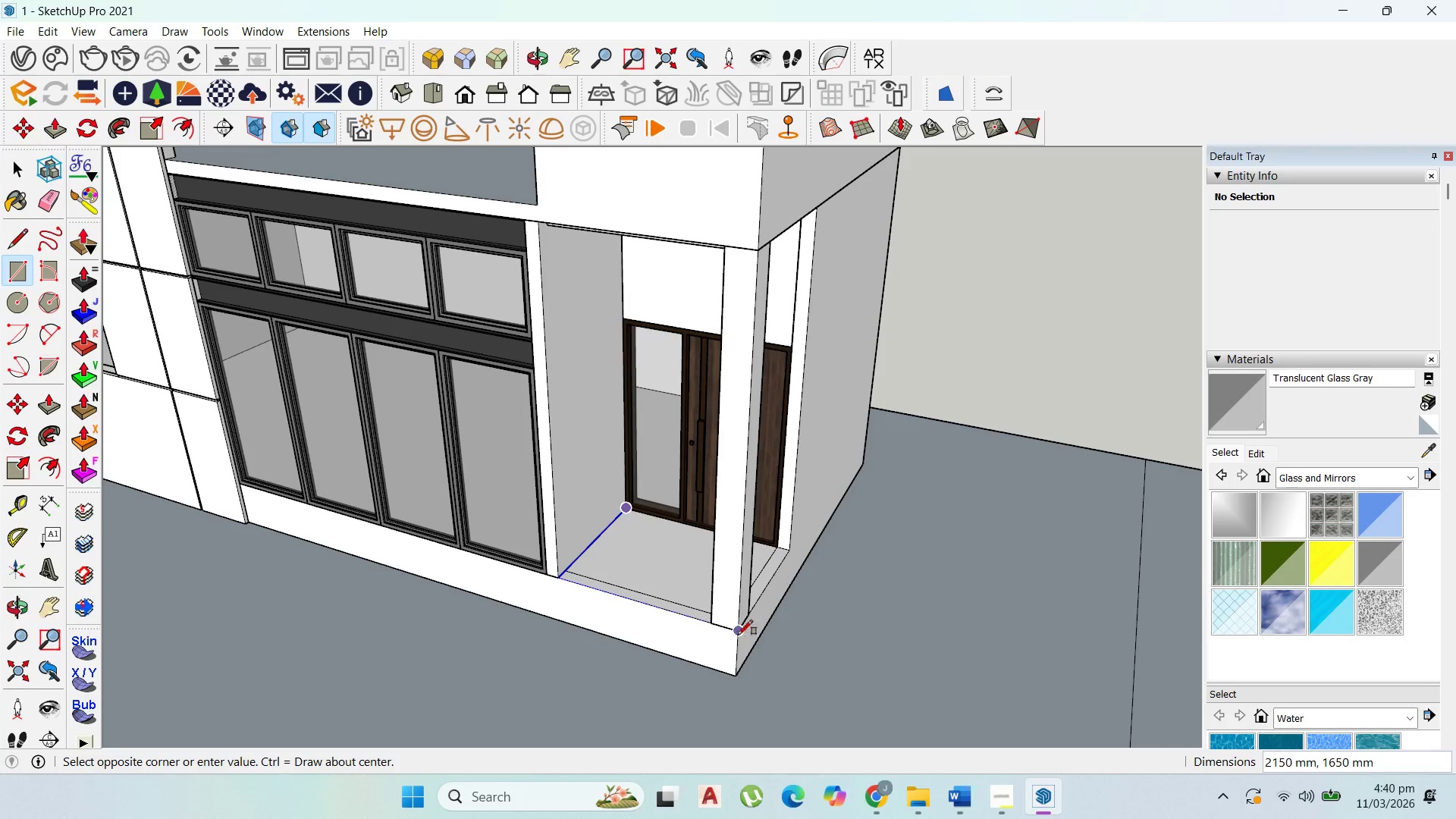 
left_click([739, 634])
 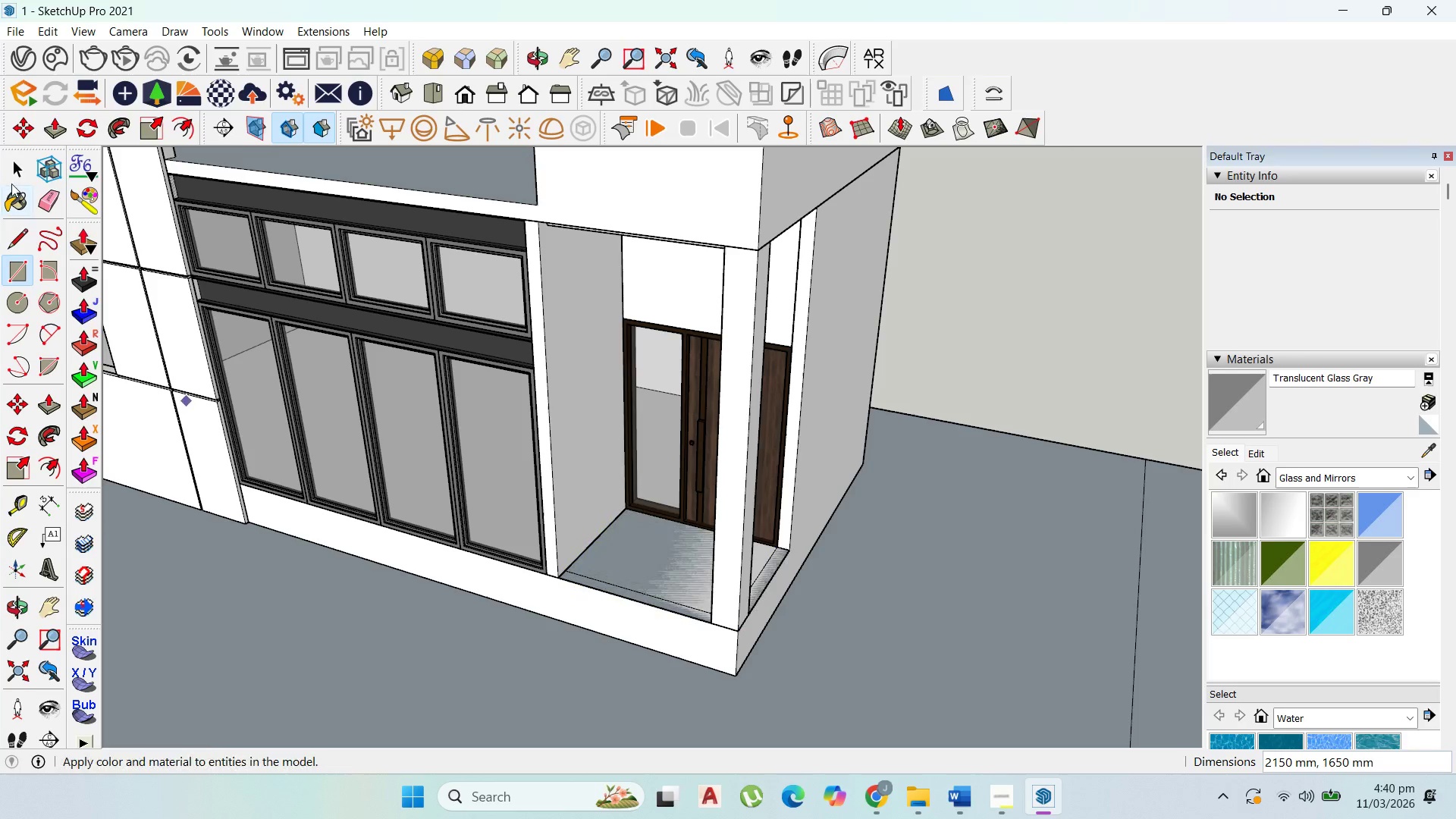 
left_click([15, 173])
 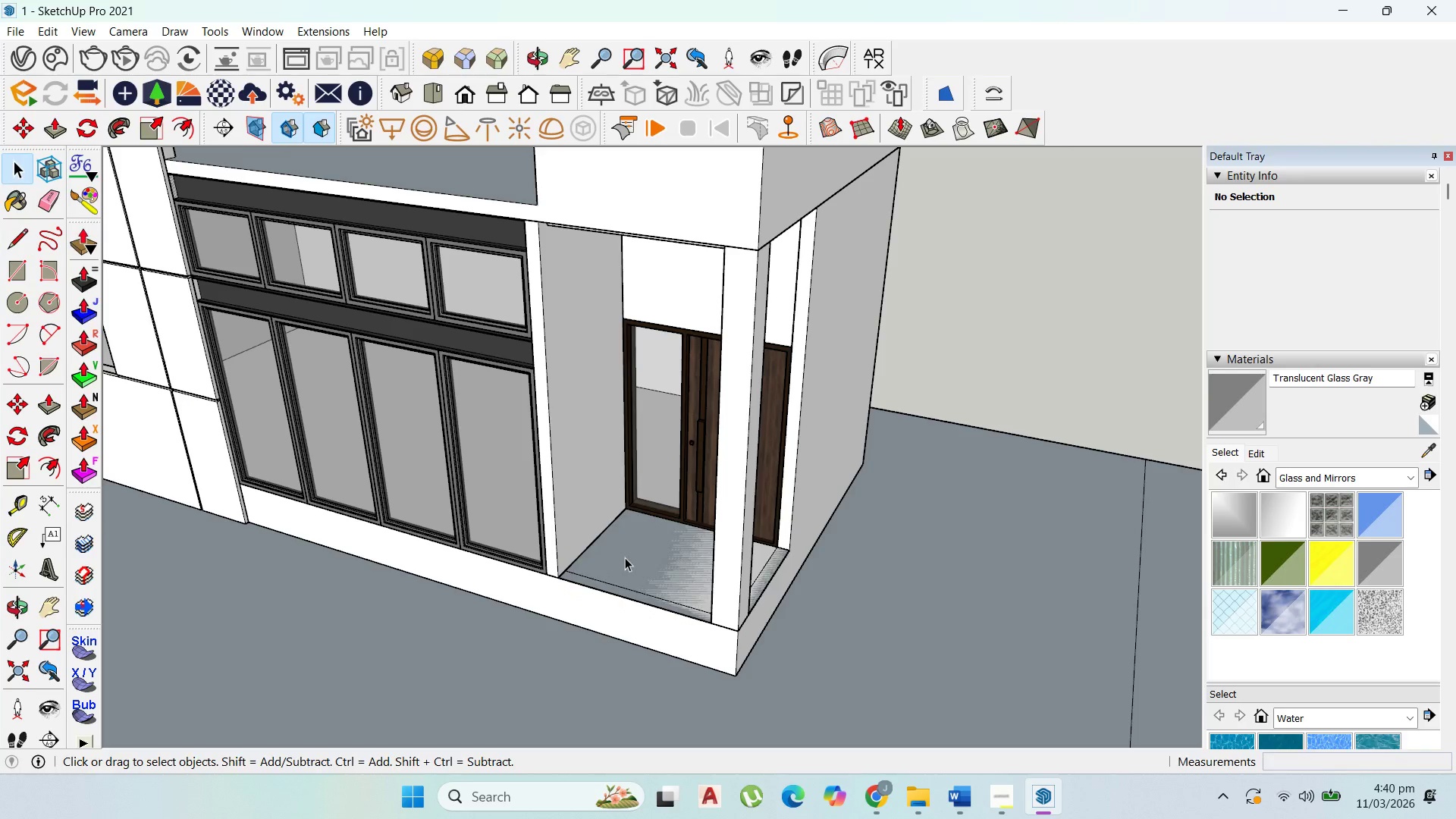 
double_click([625, 557])
 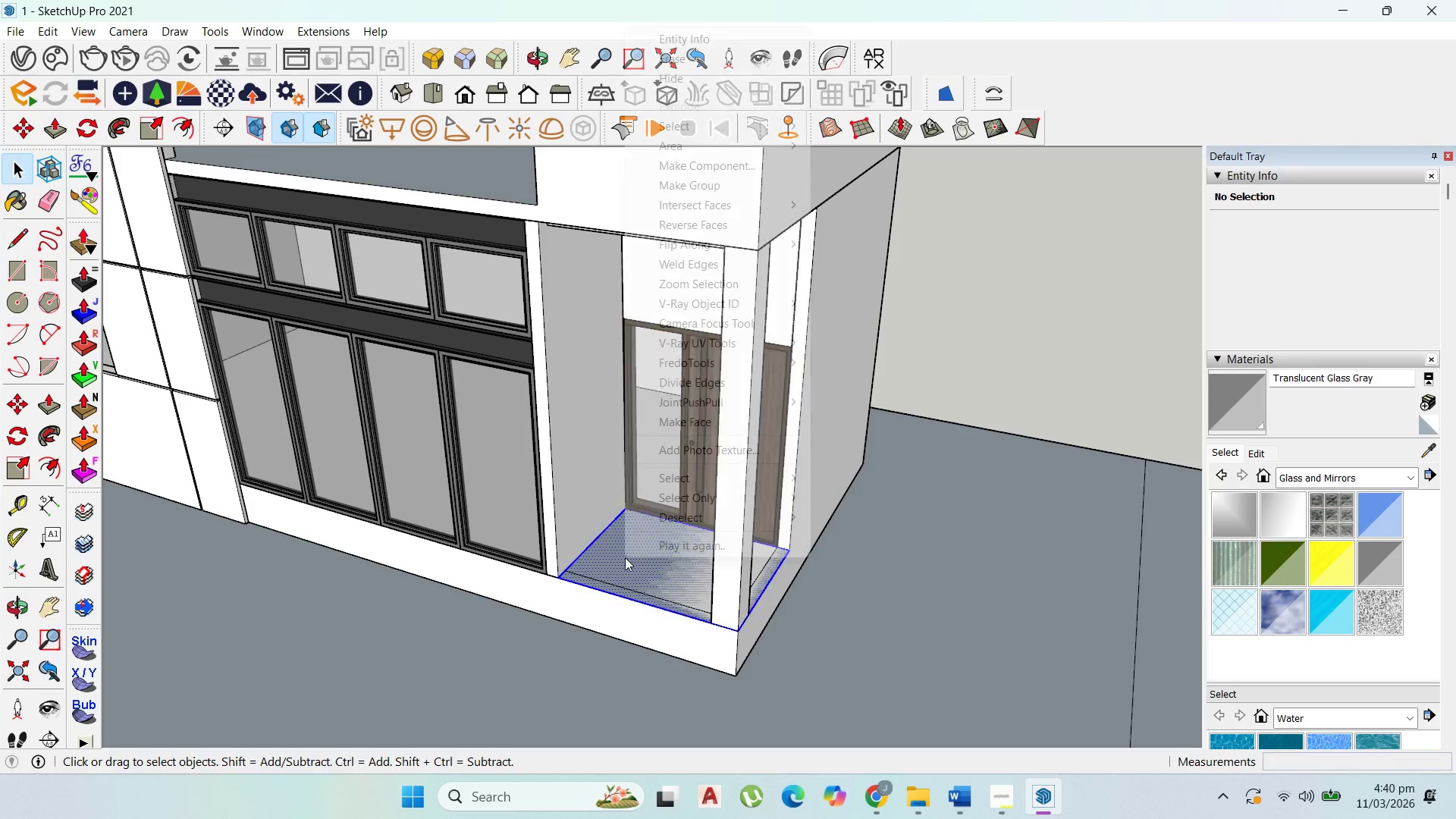 
right_click([625, 557])
 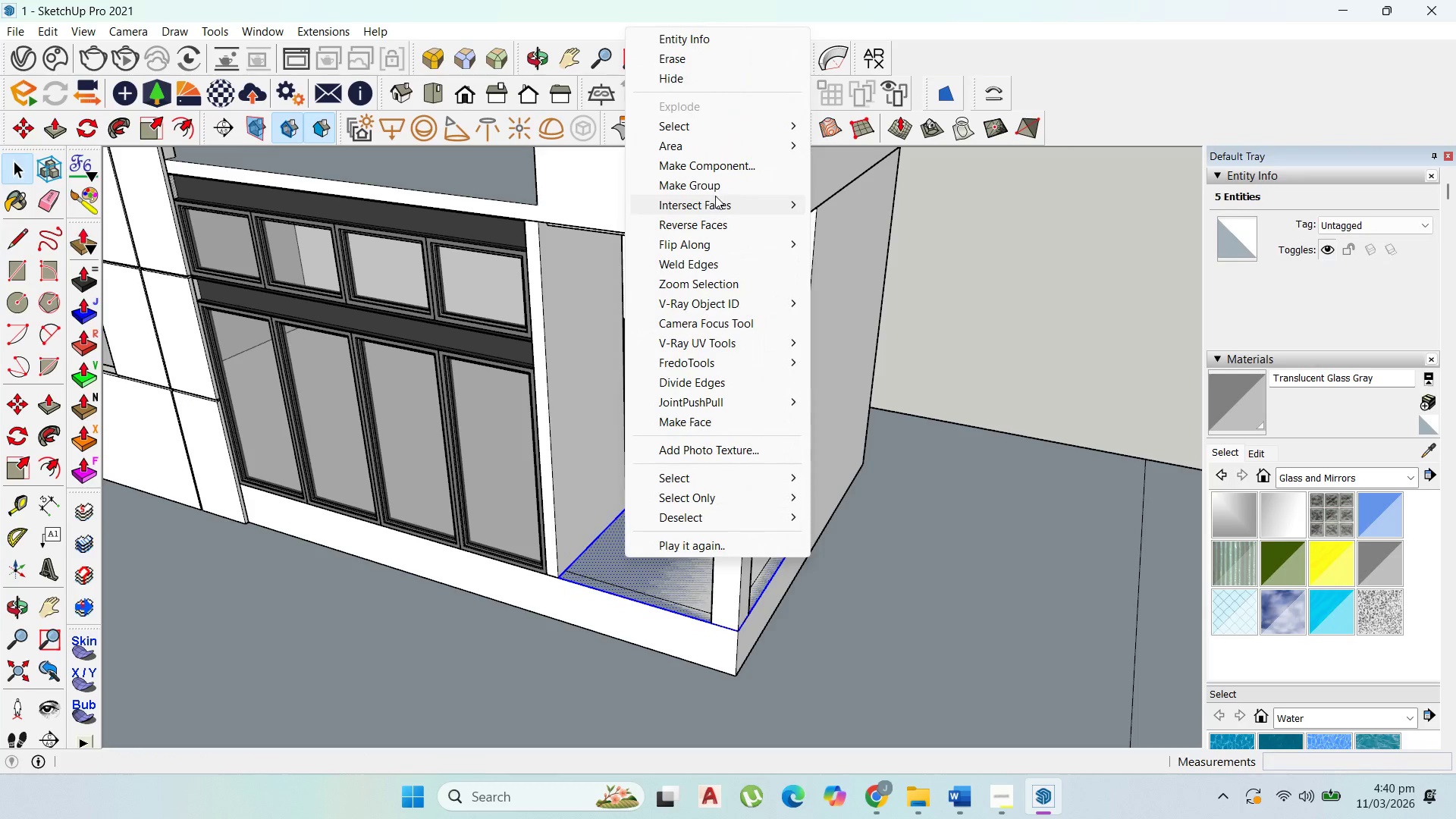 
left_click([711, 191])
 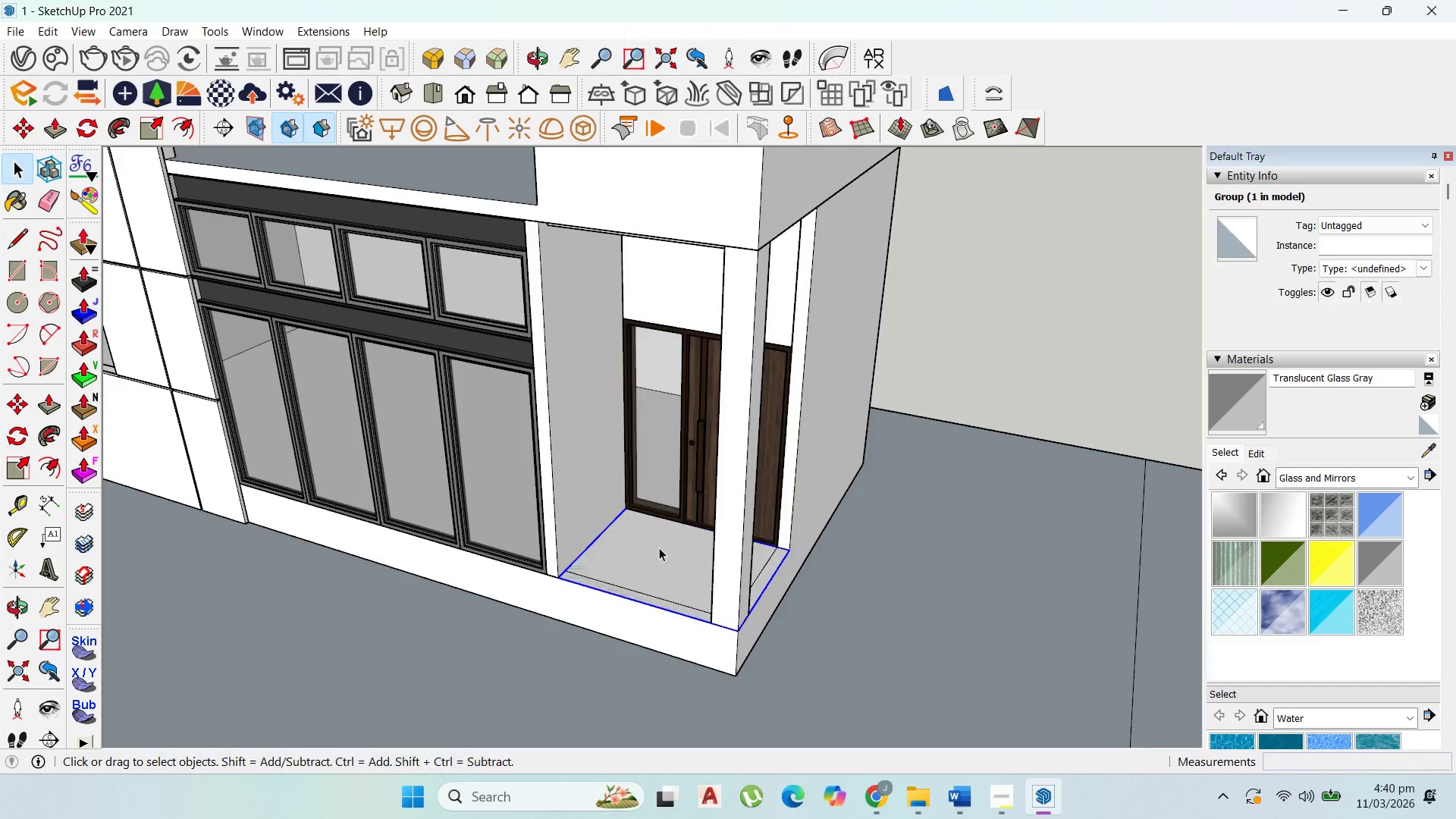 
double_click([659, 548])
 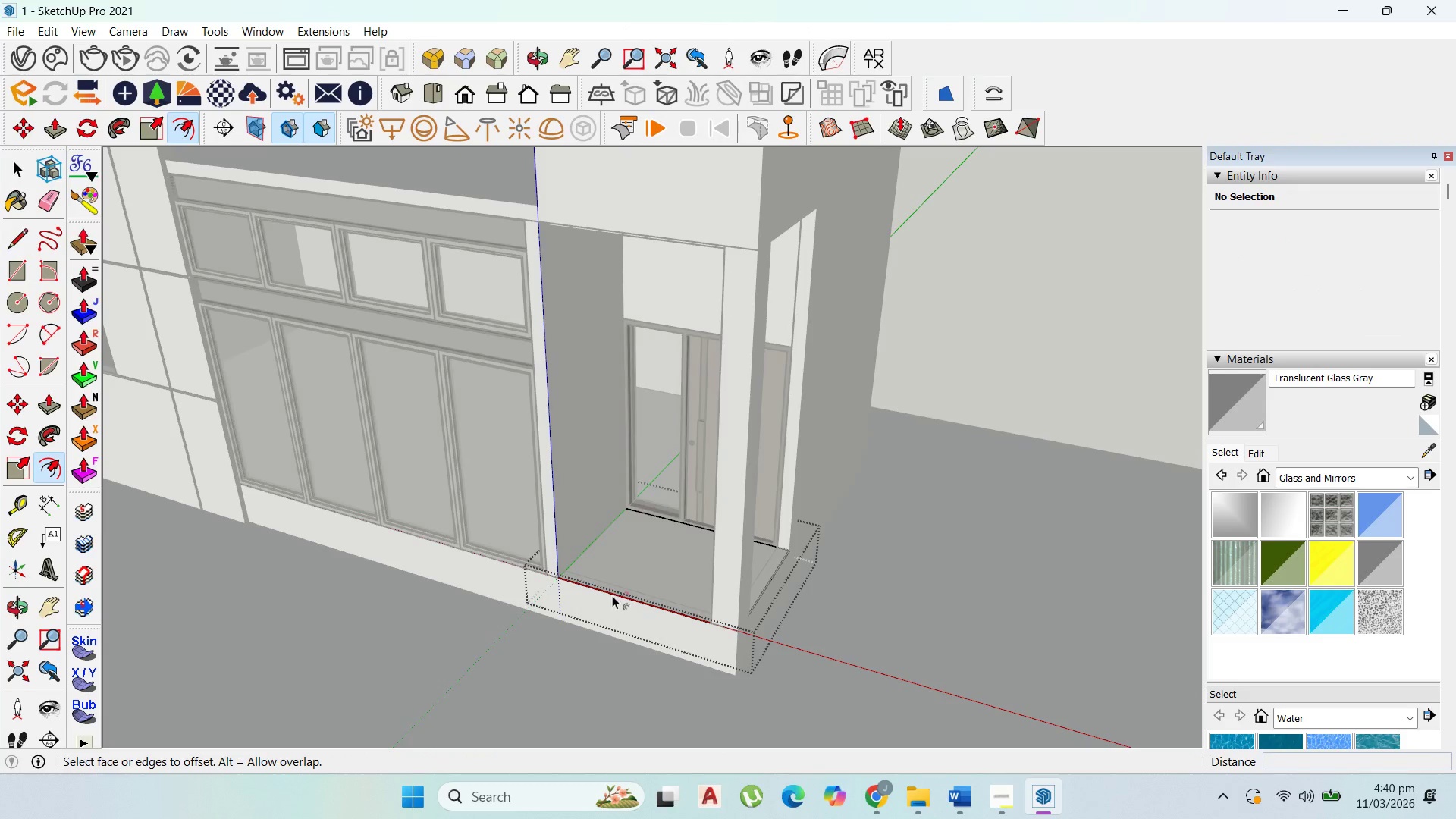 
left_click_drag(start_coordinate=[625, 585], to_coordinate=[587, 620])
 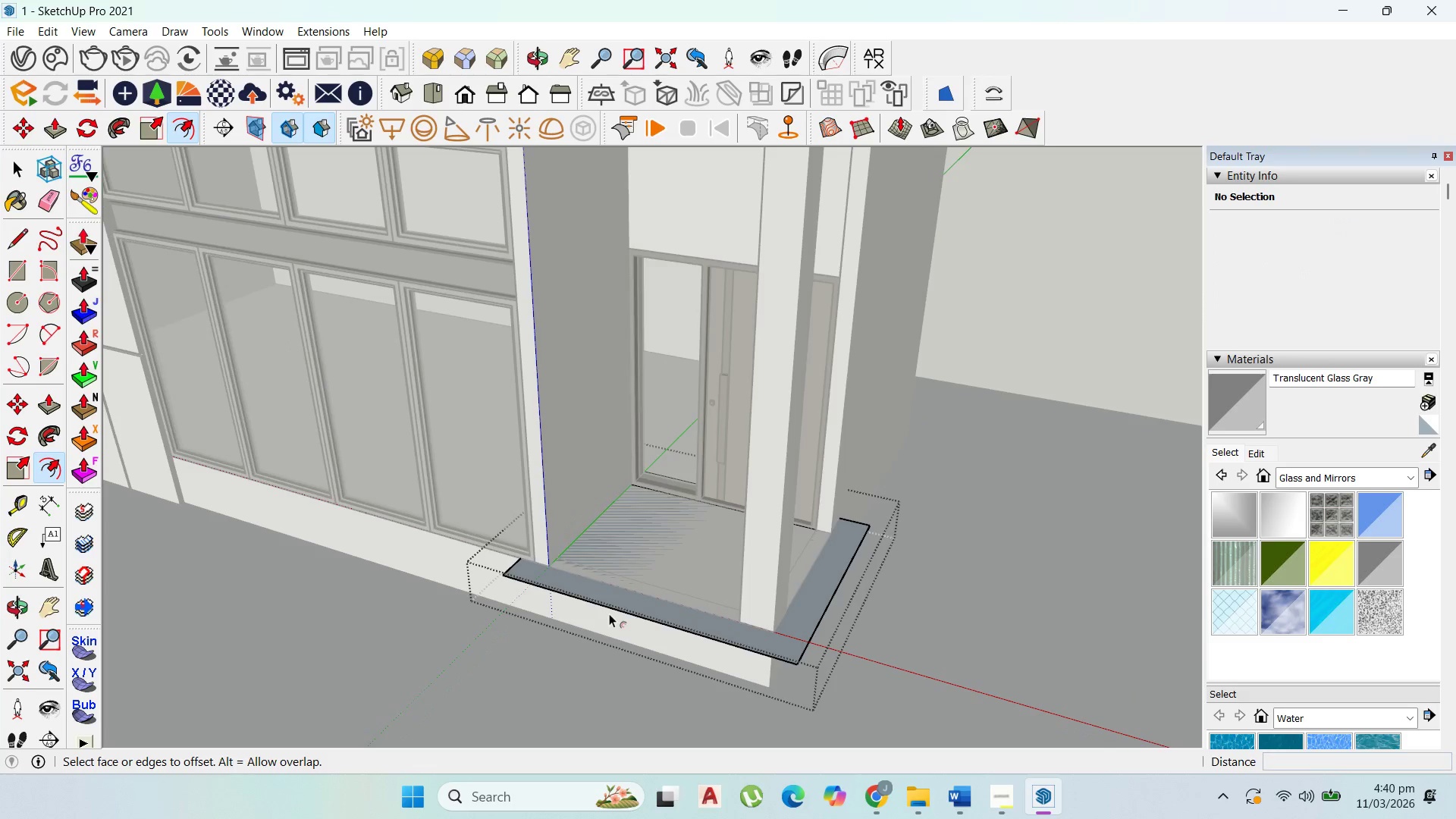 
type(300)
 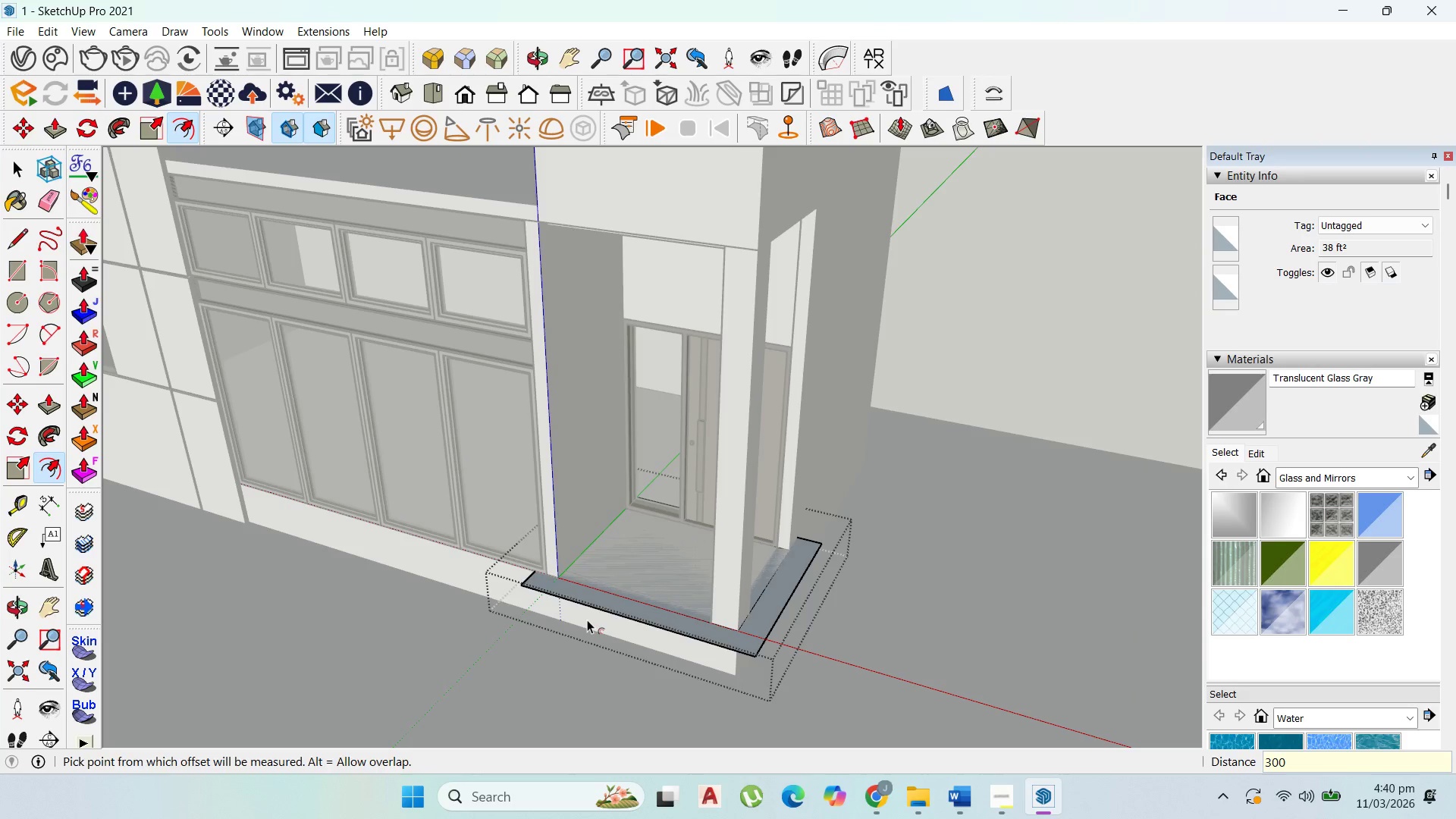 
key(Enter)
 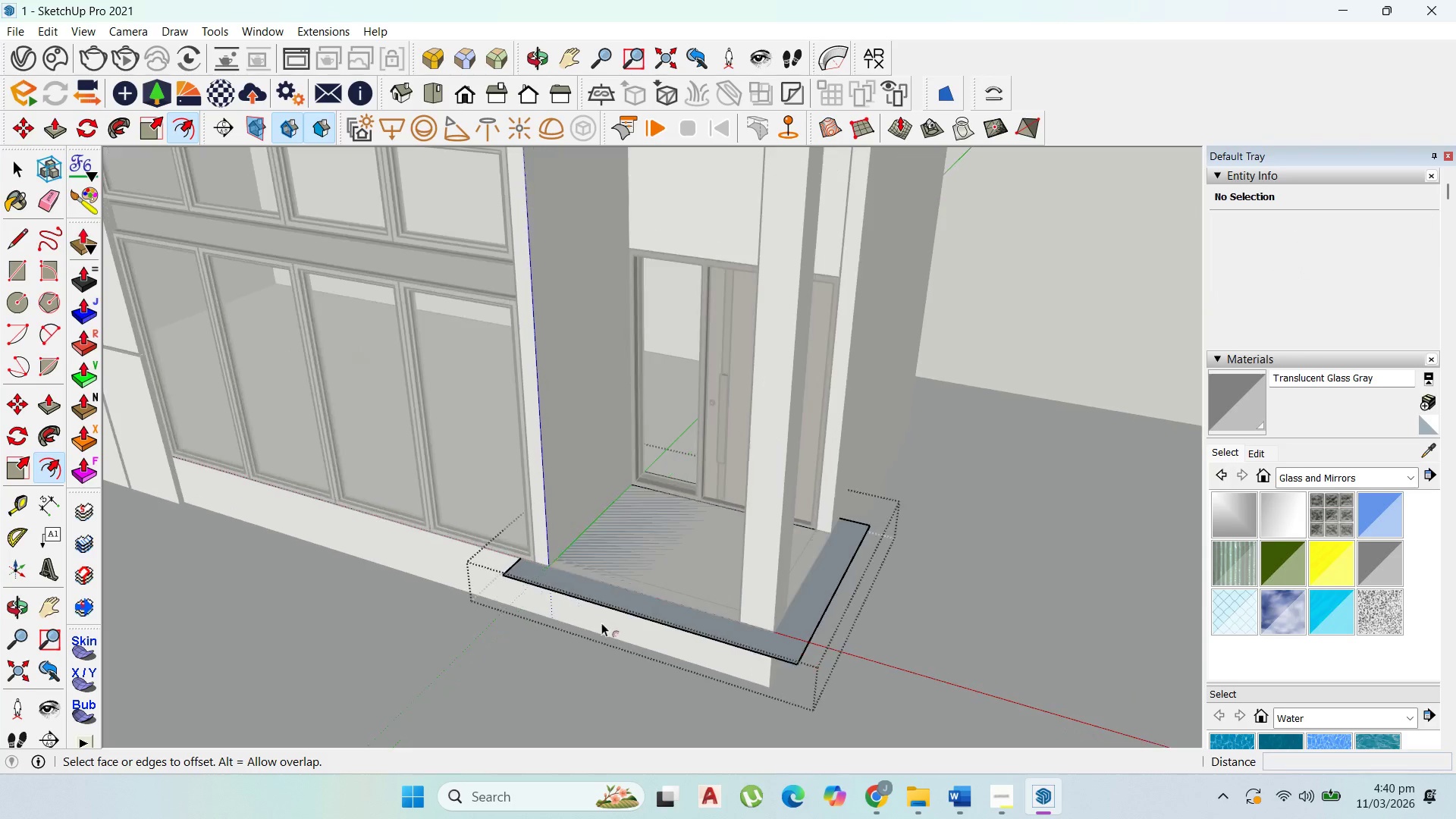 
key(Escape)
 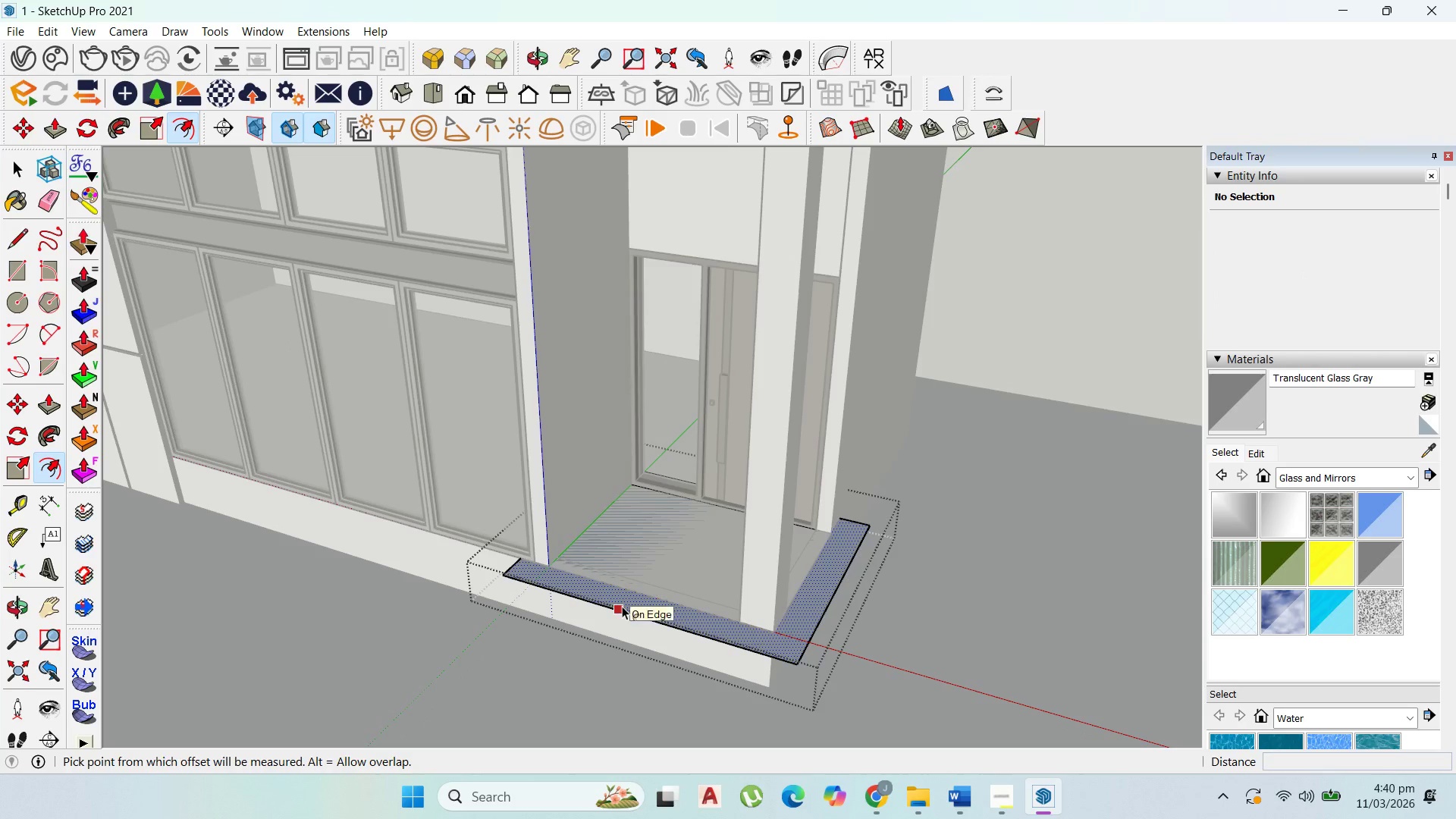 
scroll: coordinate [600, 626], scroll_direction: up, amount: 2.0
 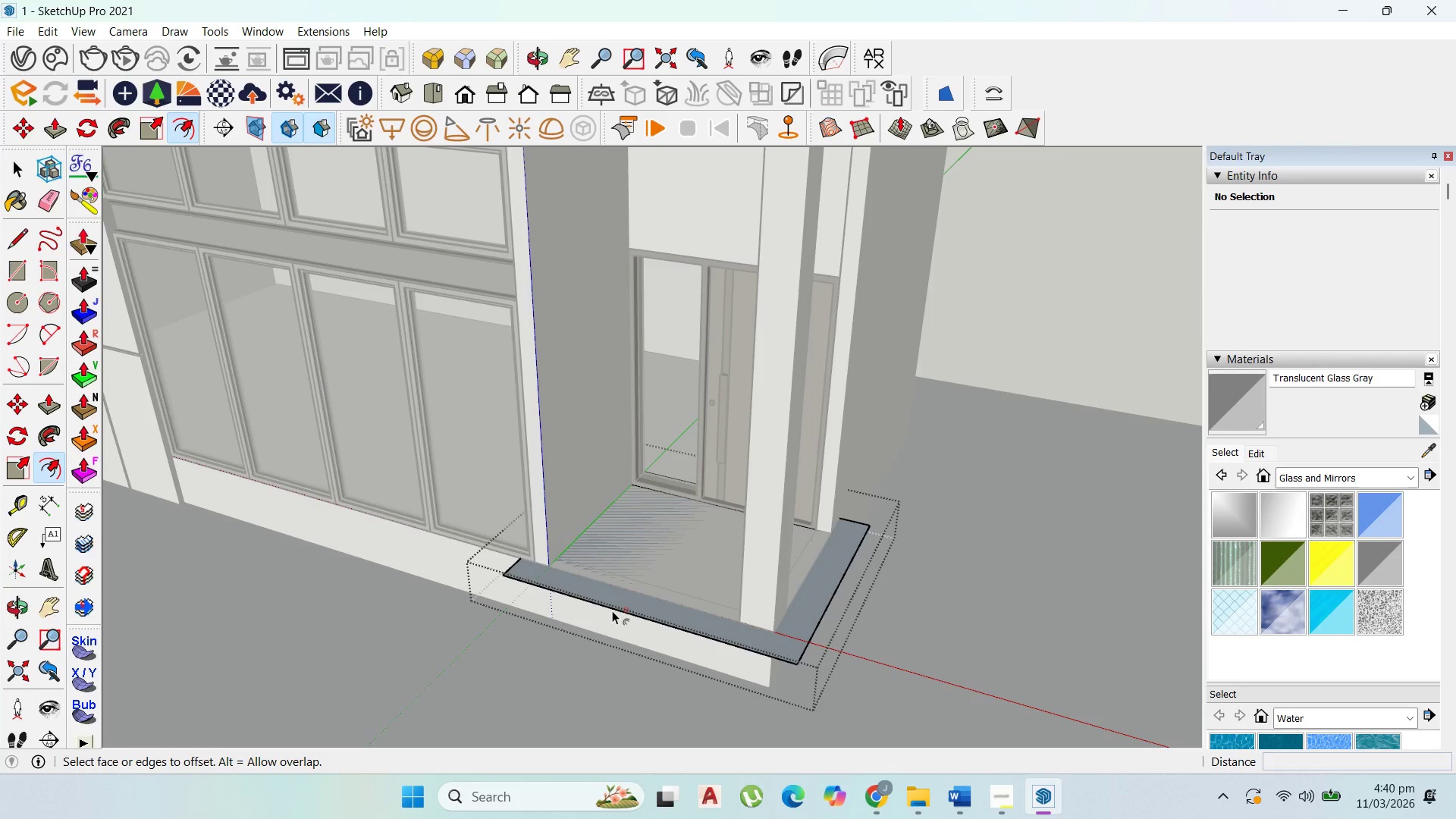 
left_click_drag(start_coordinate=[622, 606], to_coordinate=[644, 669])
 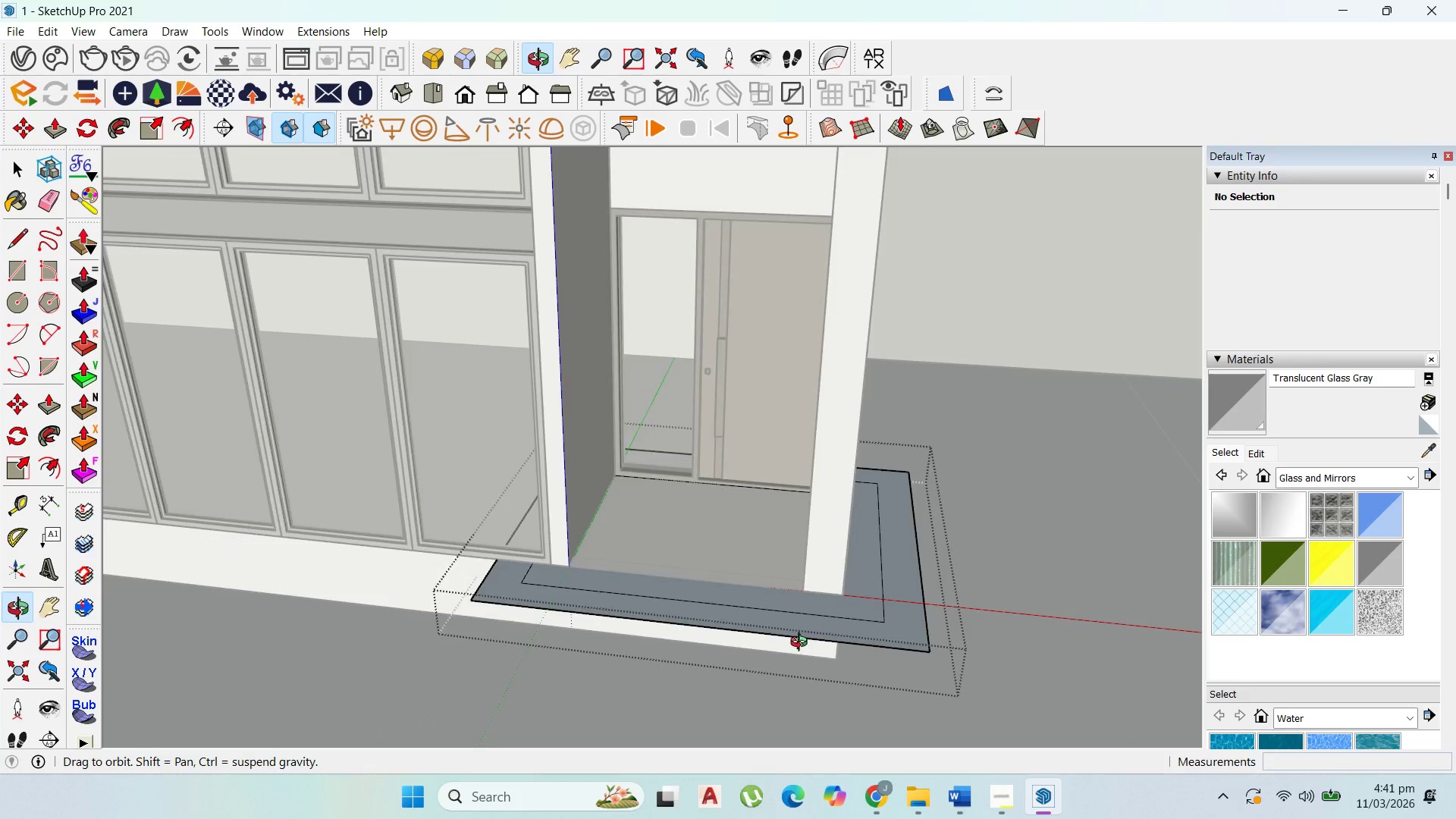 
type(3000)
key(Backspace)
 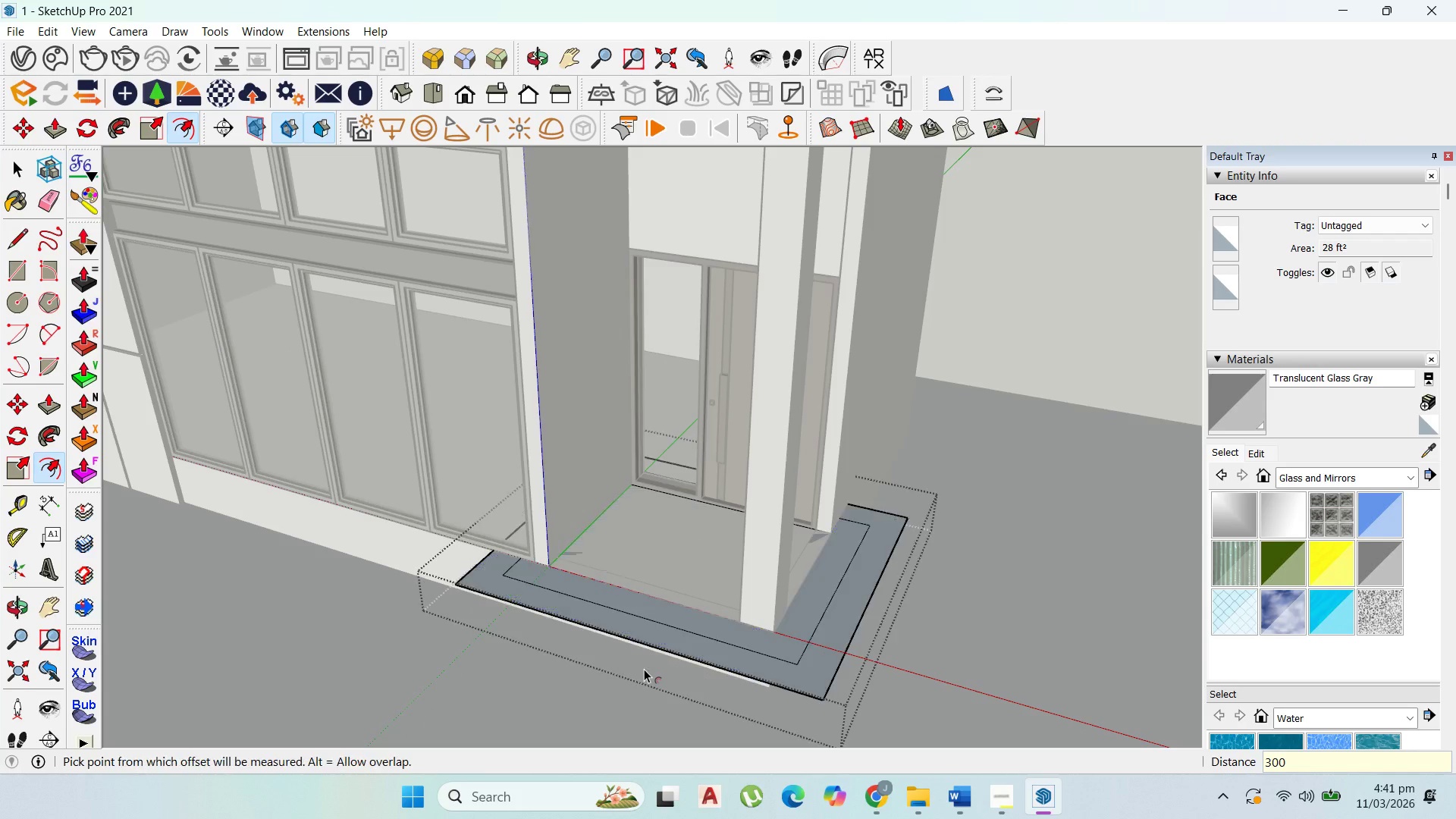 
key(Enter)
 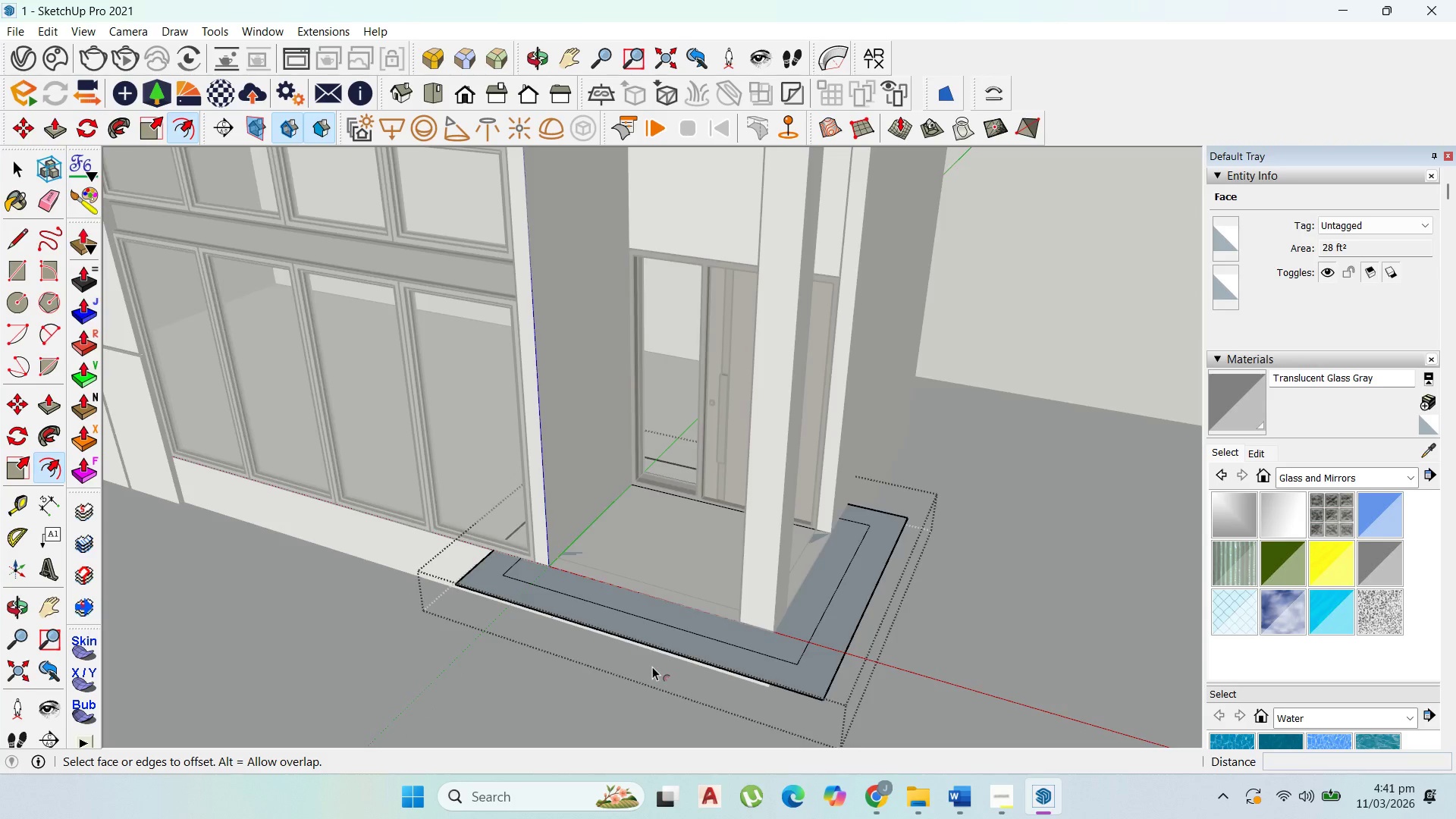 
scroll: coordinate [940, 630], scroll_direction: up, amount: 3.0
 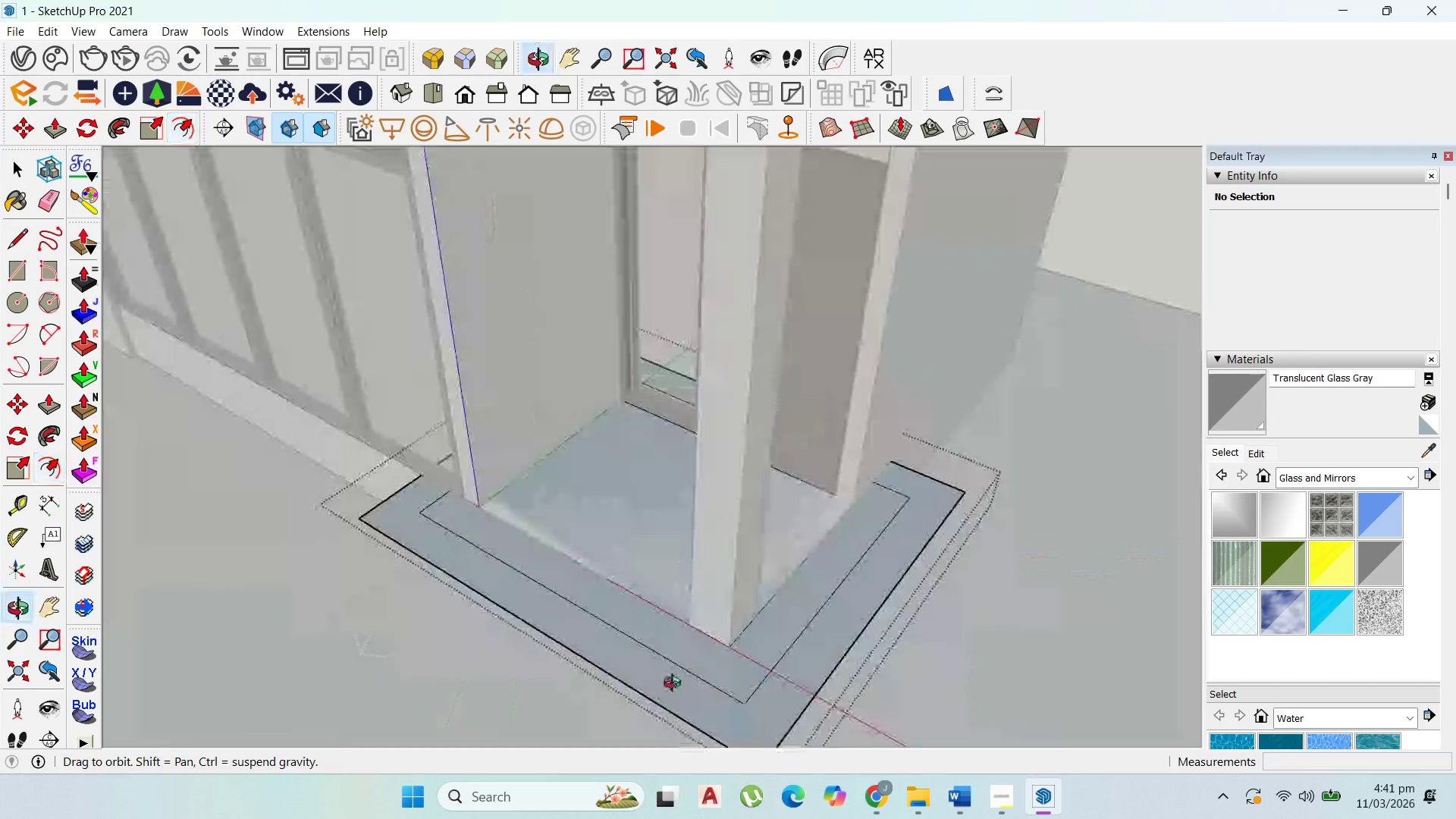 
scroll: coordinate [811, 611], scroll_direction: down, amount: 4.0
 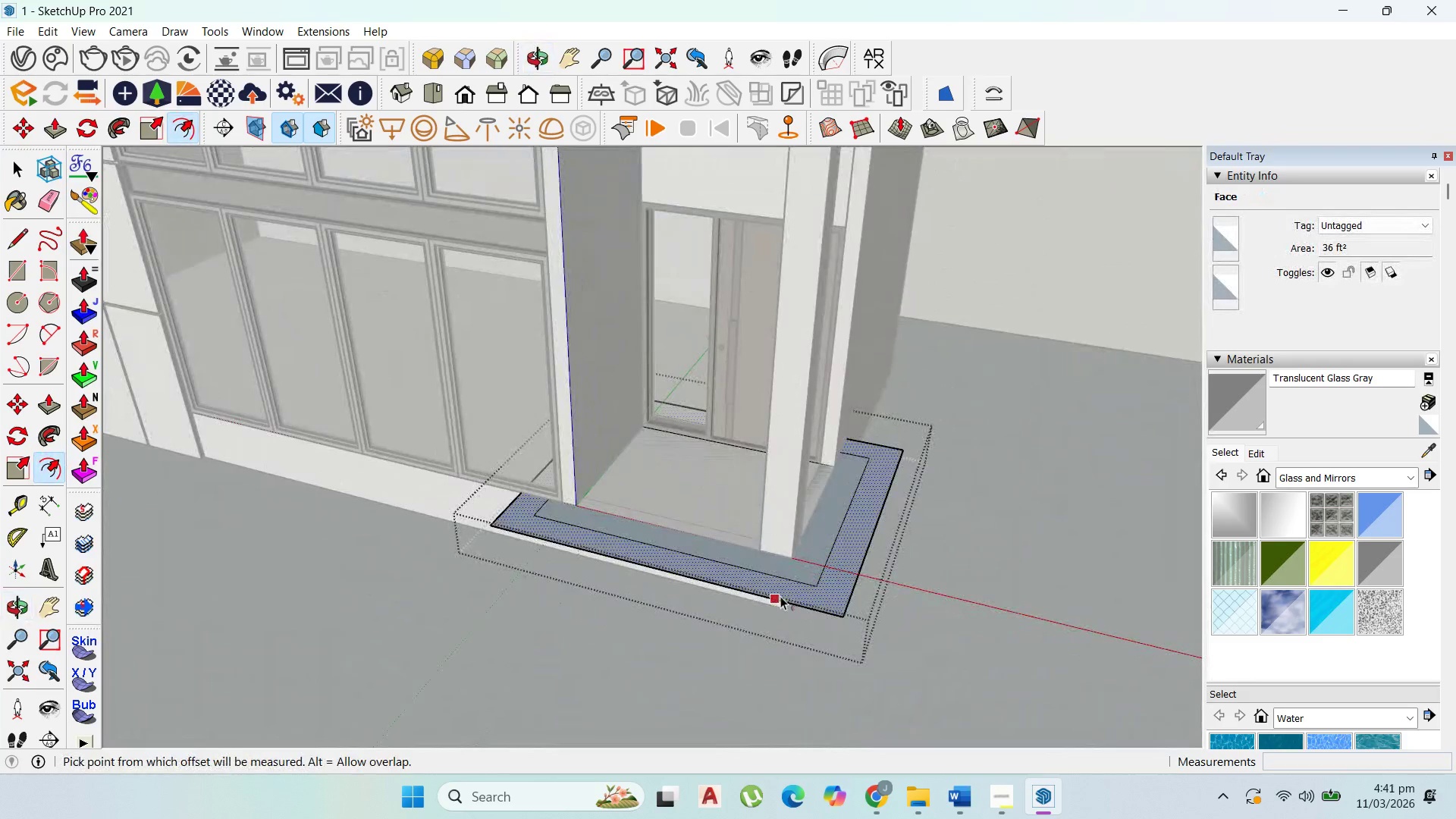 
key(Escape)
 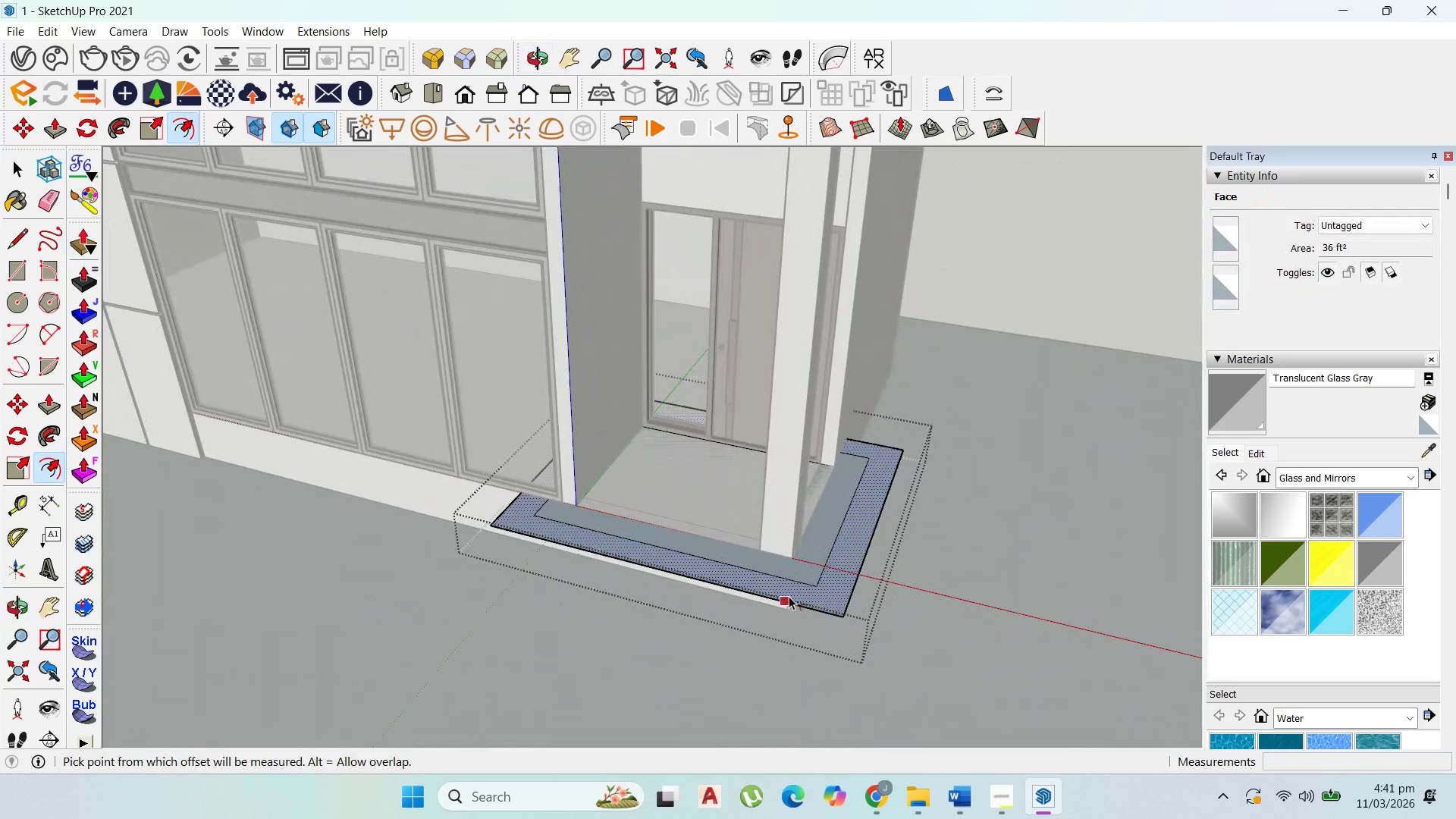 
left_click_drag(start_coordinate=[789, 596], to_coordinate=[763, 641])
 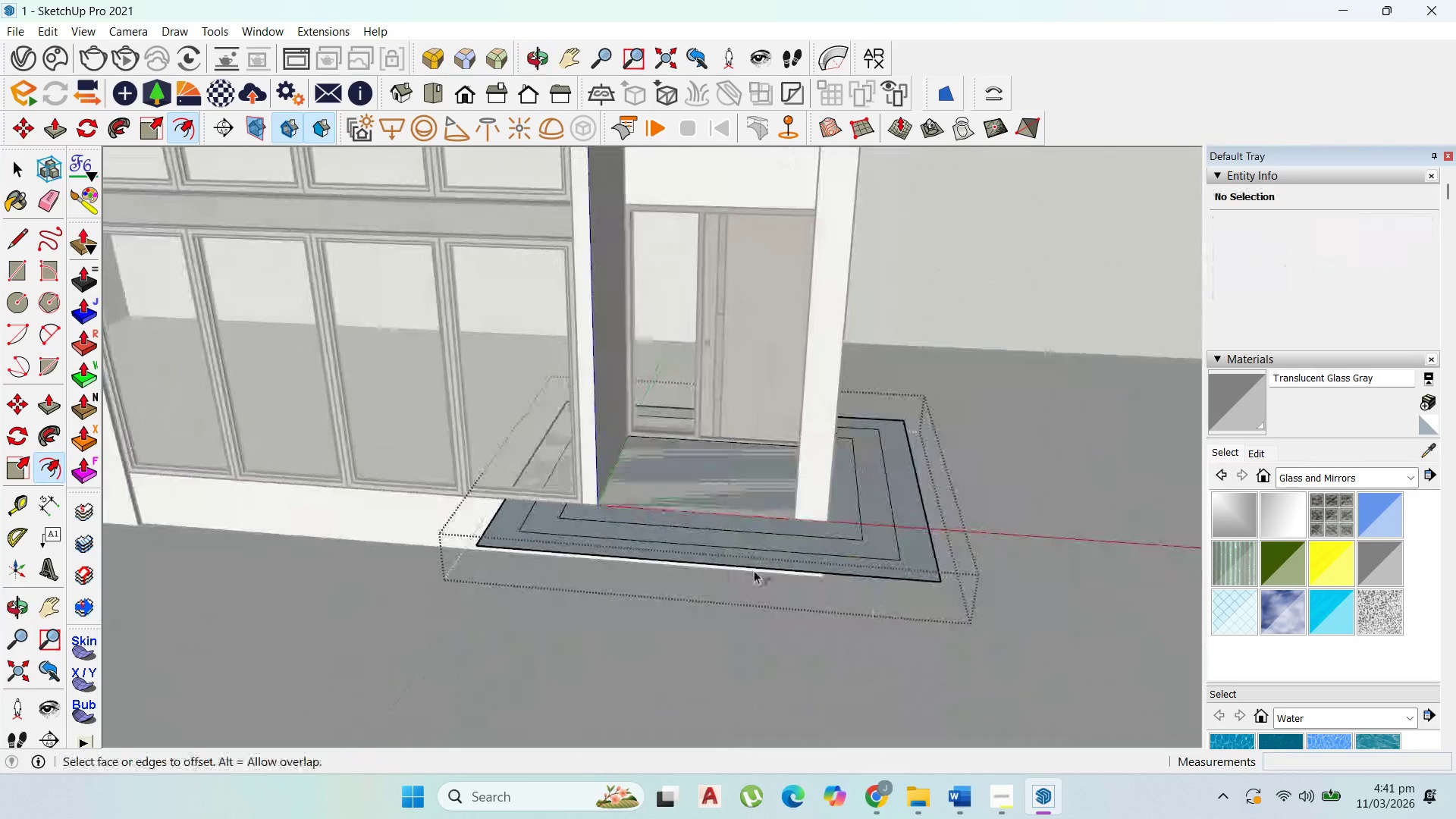 
type(300)
 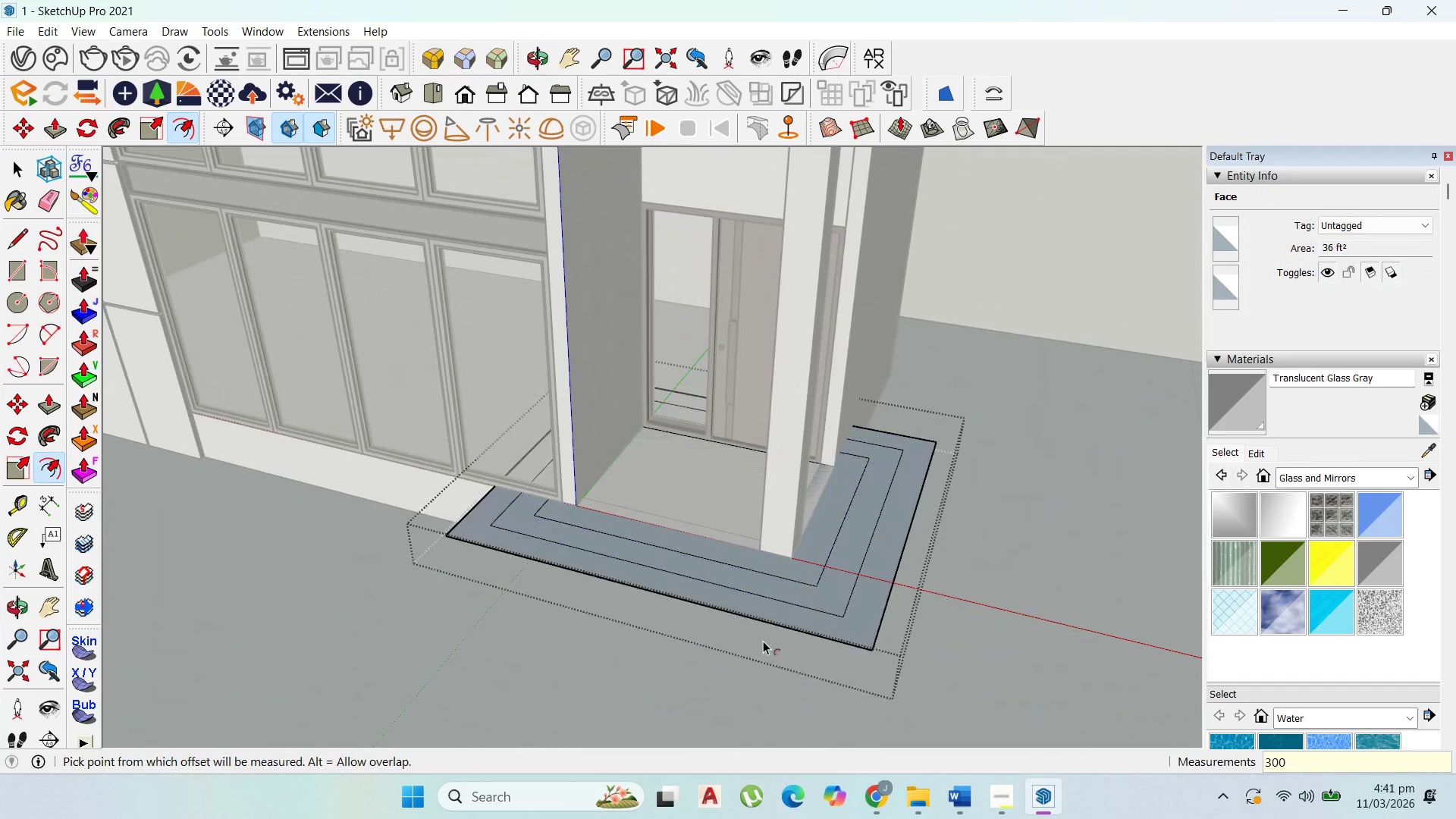 
key(Enter)
 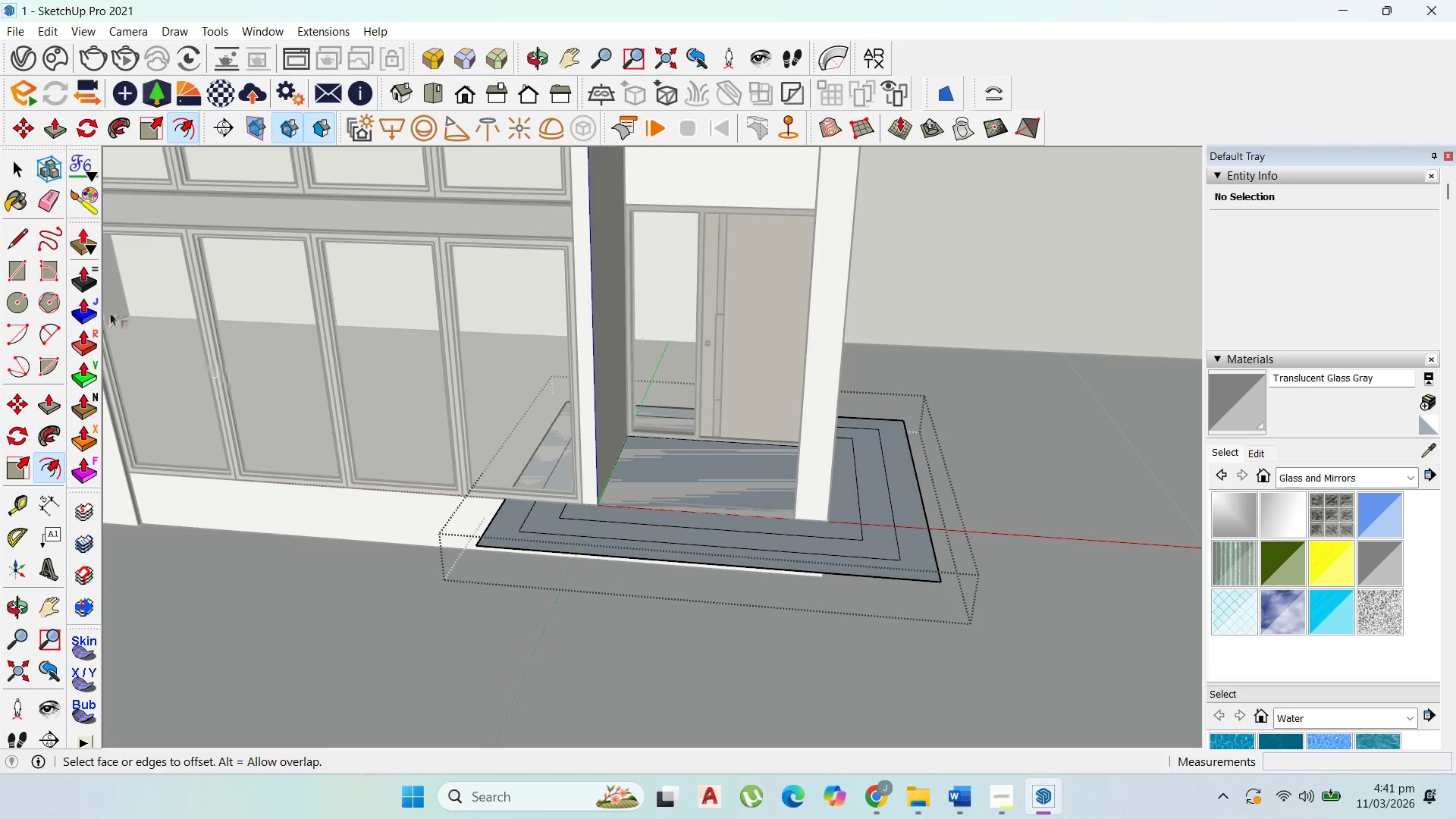 
scroll: coordinate [612, 504], scroll_direction: up, amount: 2.0
 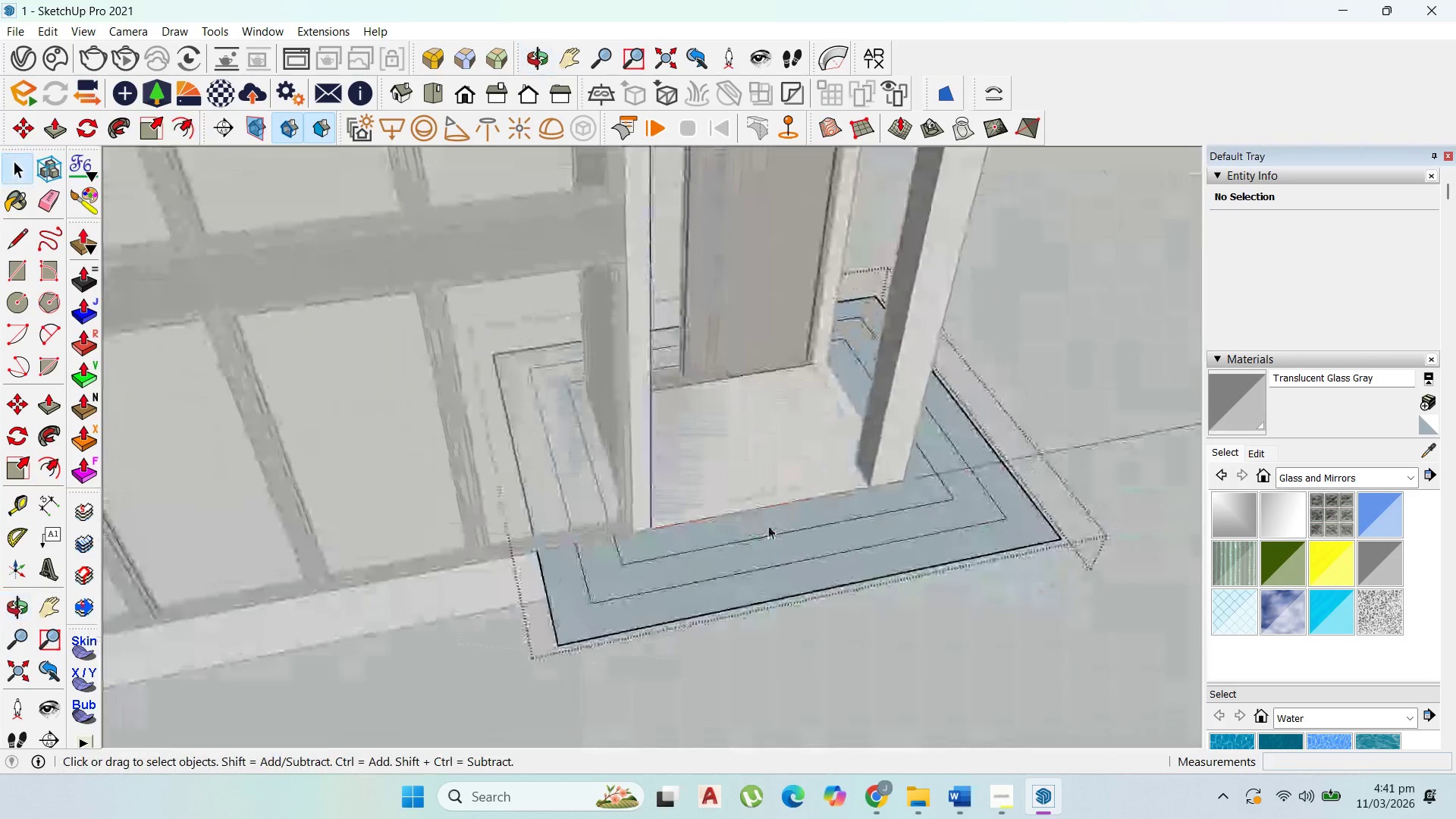 
left_click([768, 526])
 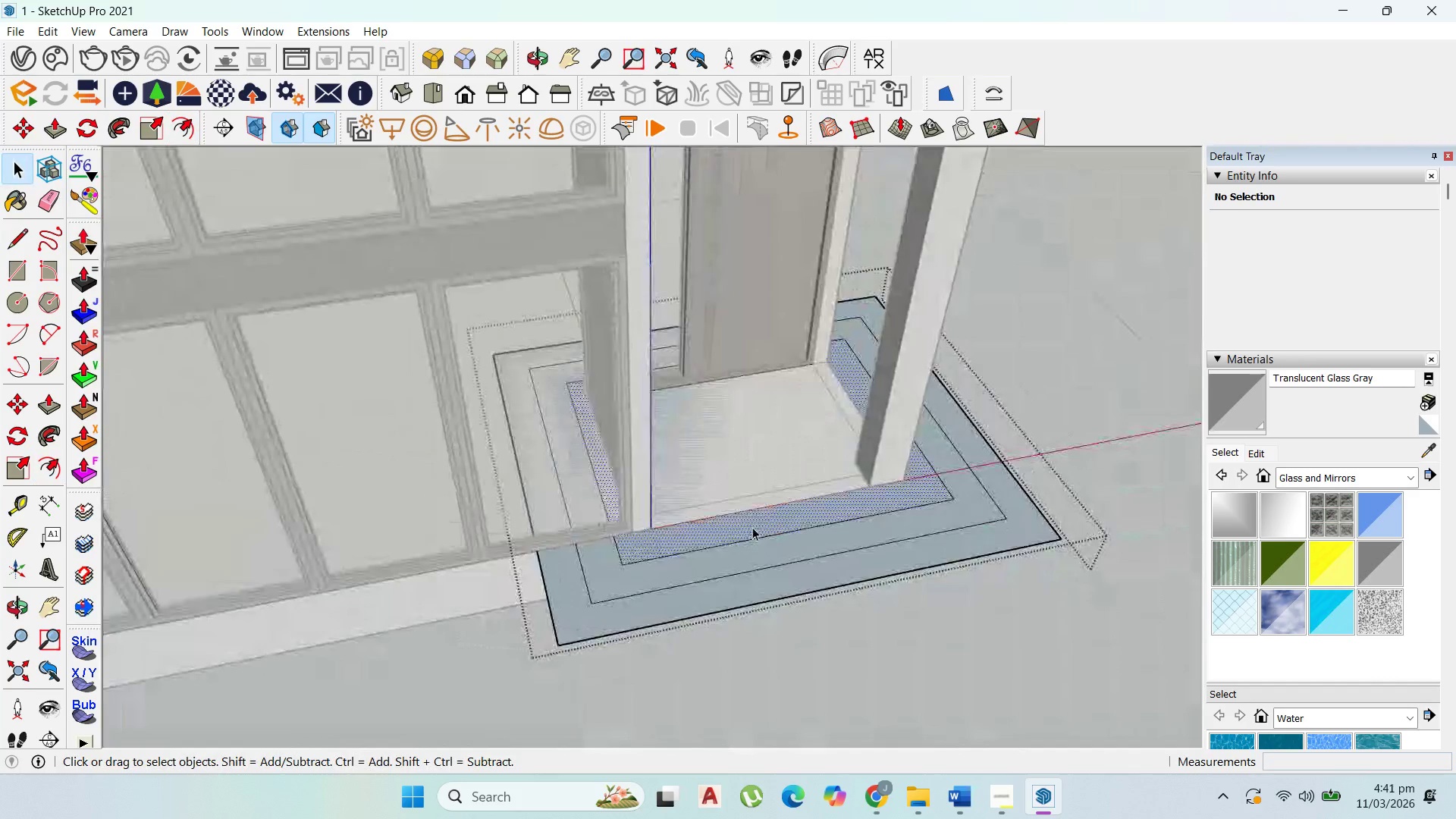 
scroll: coordinate [752, 527], scroll_direction: down, amount: 4.0
 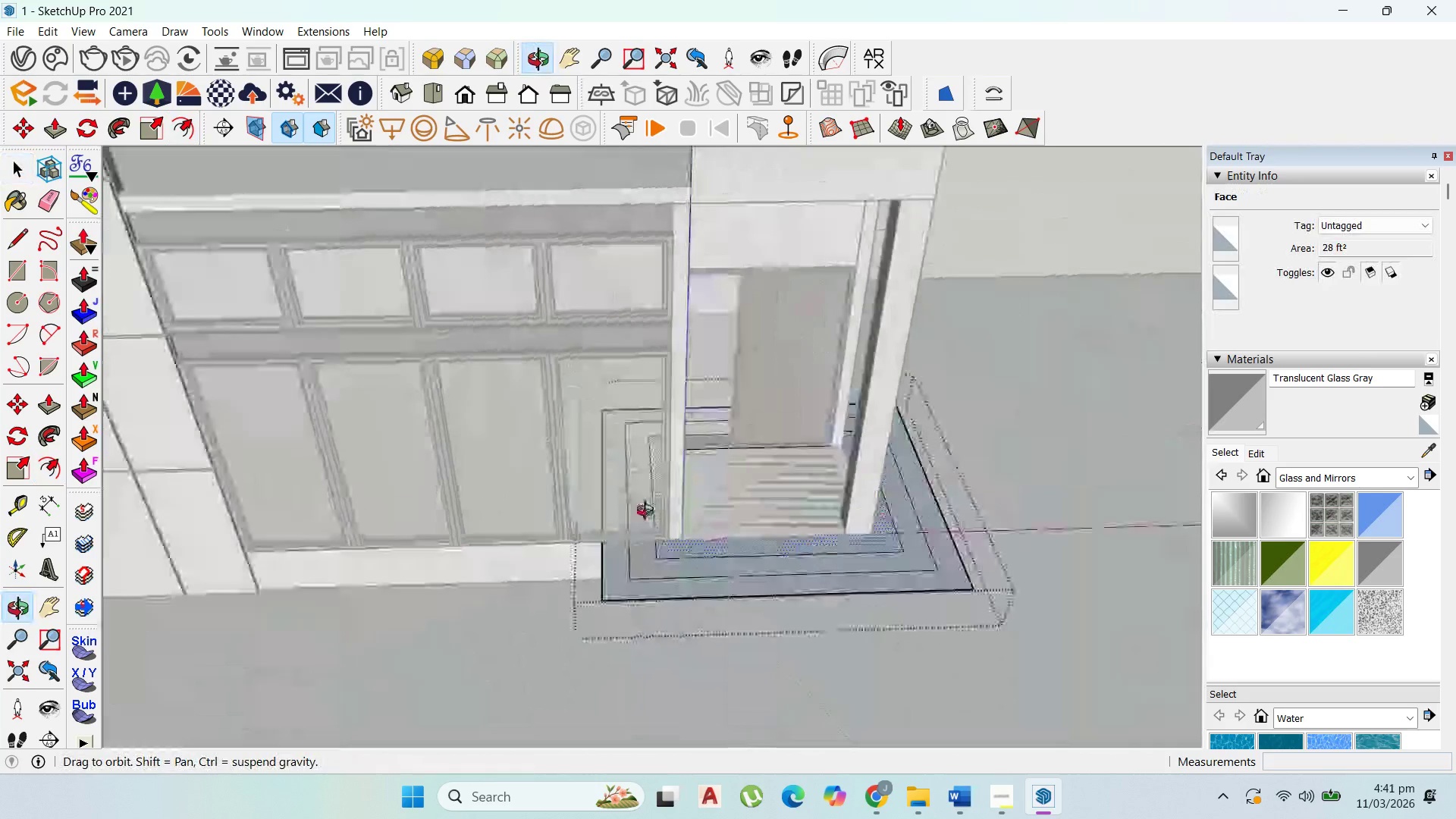 
scroll: coordinate [712, 566], scroll_direction: up, amount: 3.0
 